 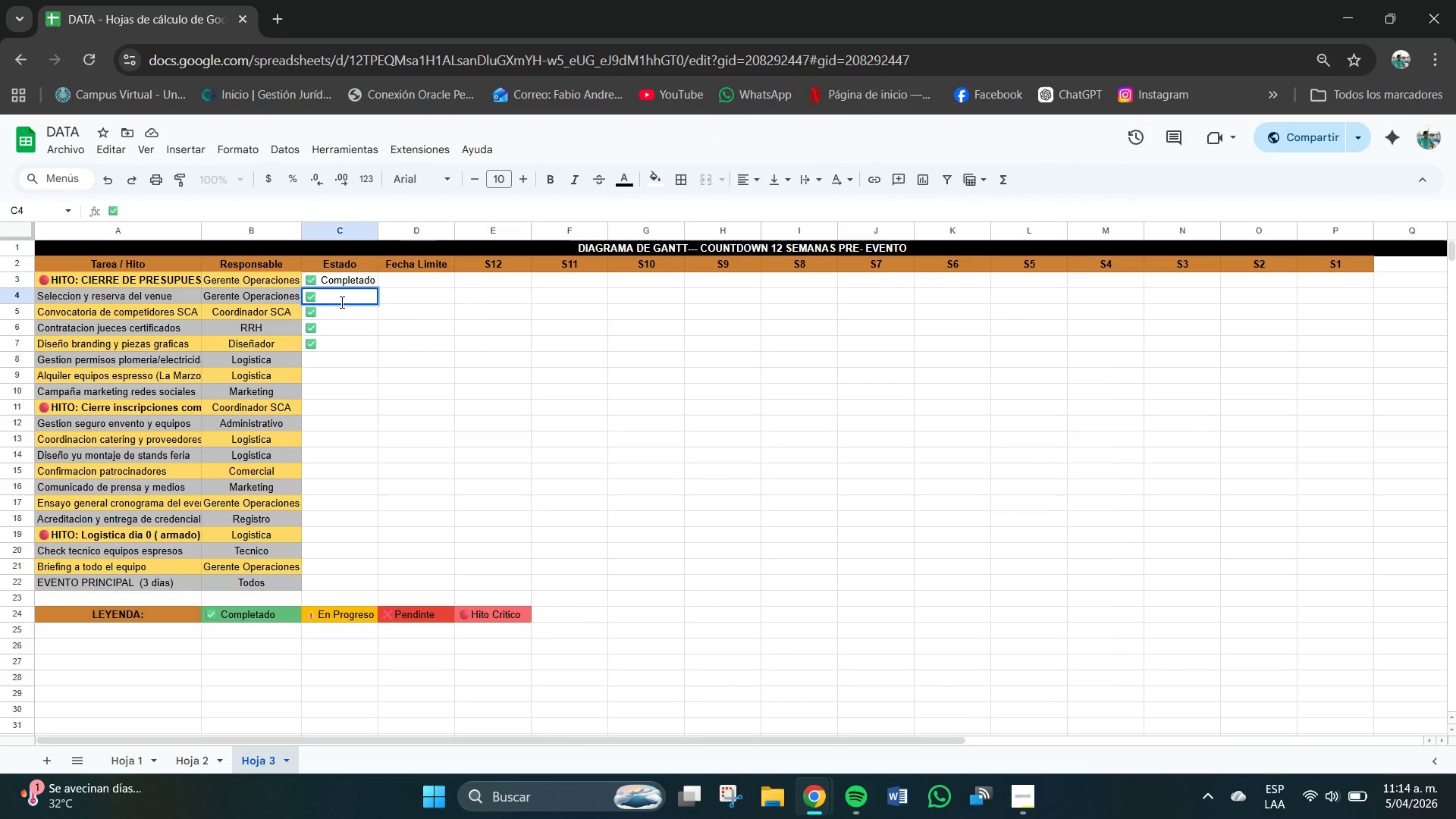 
key(Tab)
type(Com)
key(Backspace)
key(Backspace)
key(Backspace)
 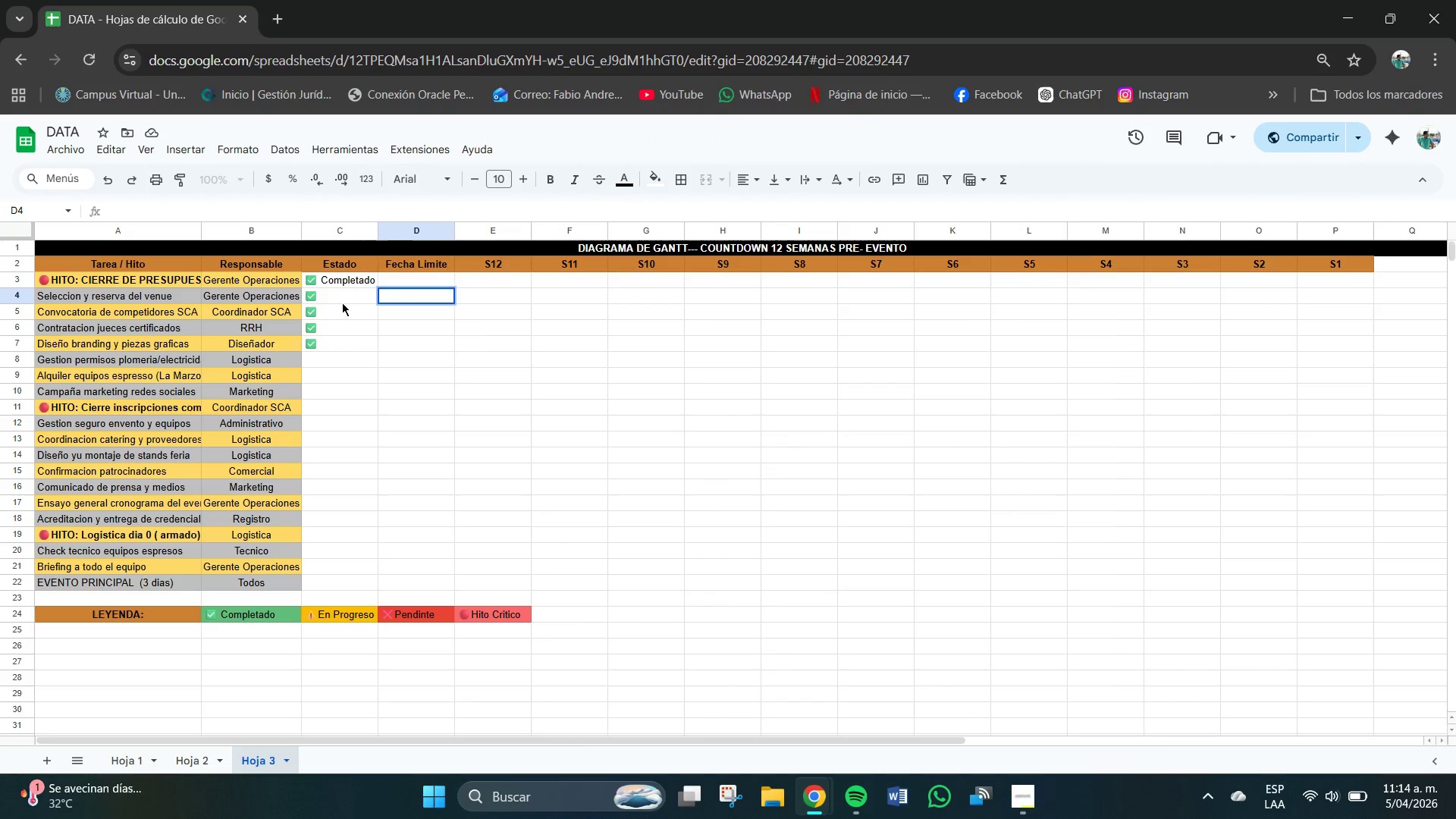 
left_click([342, 303])
 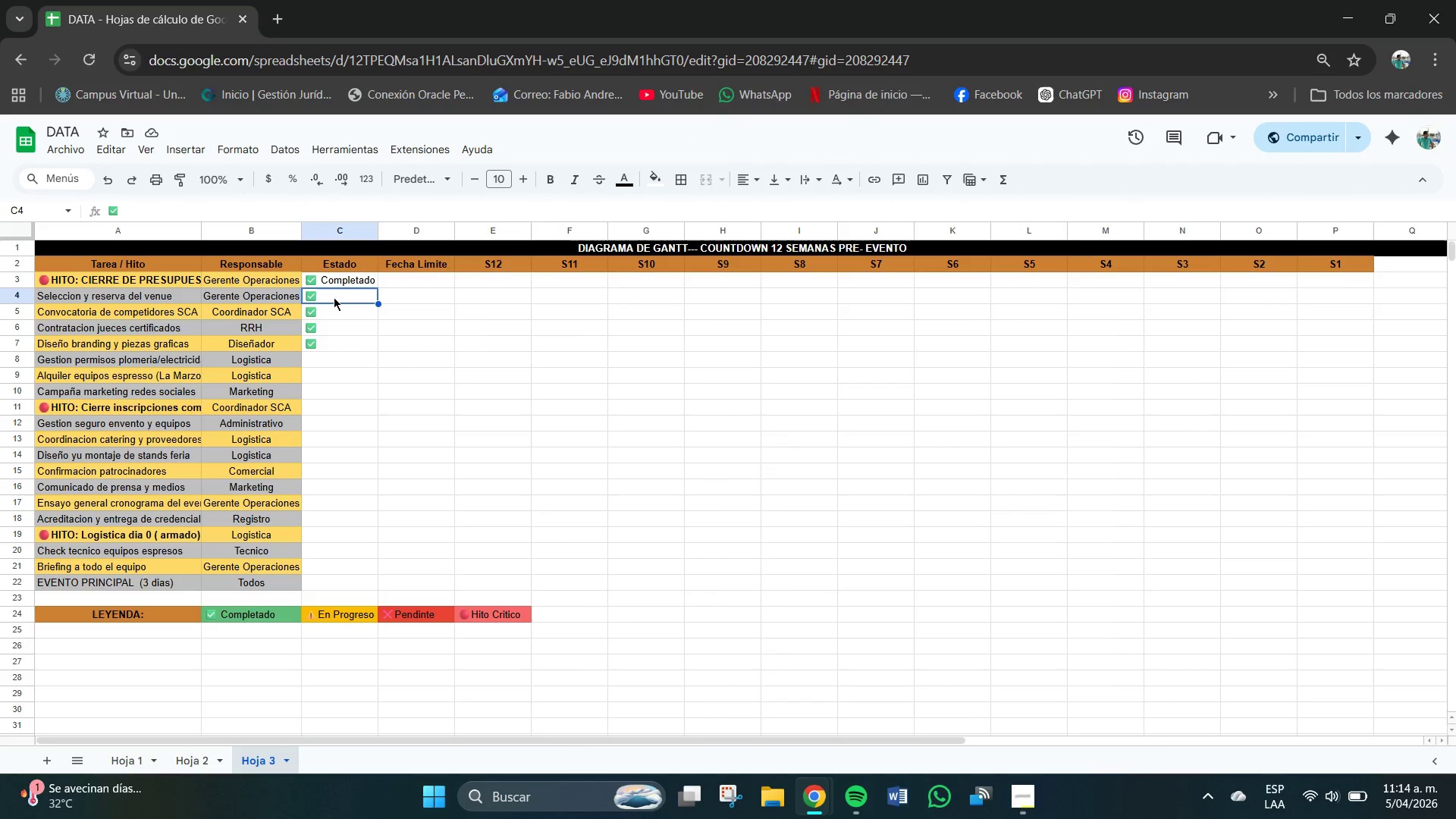 
double_click([334, 297])
 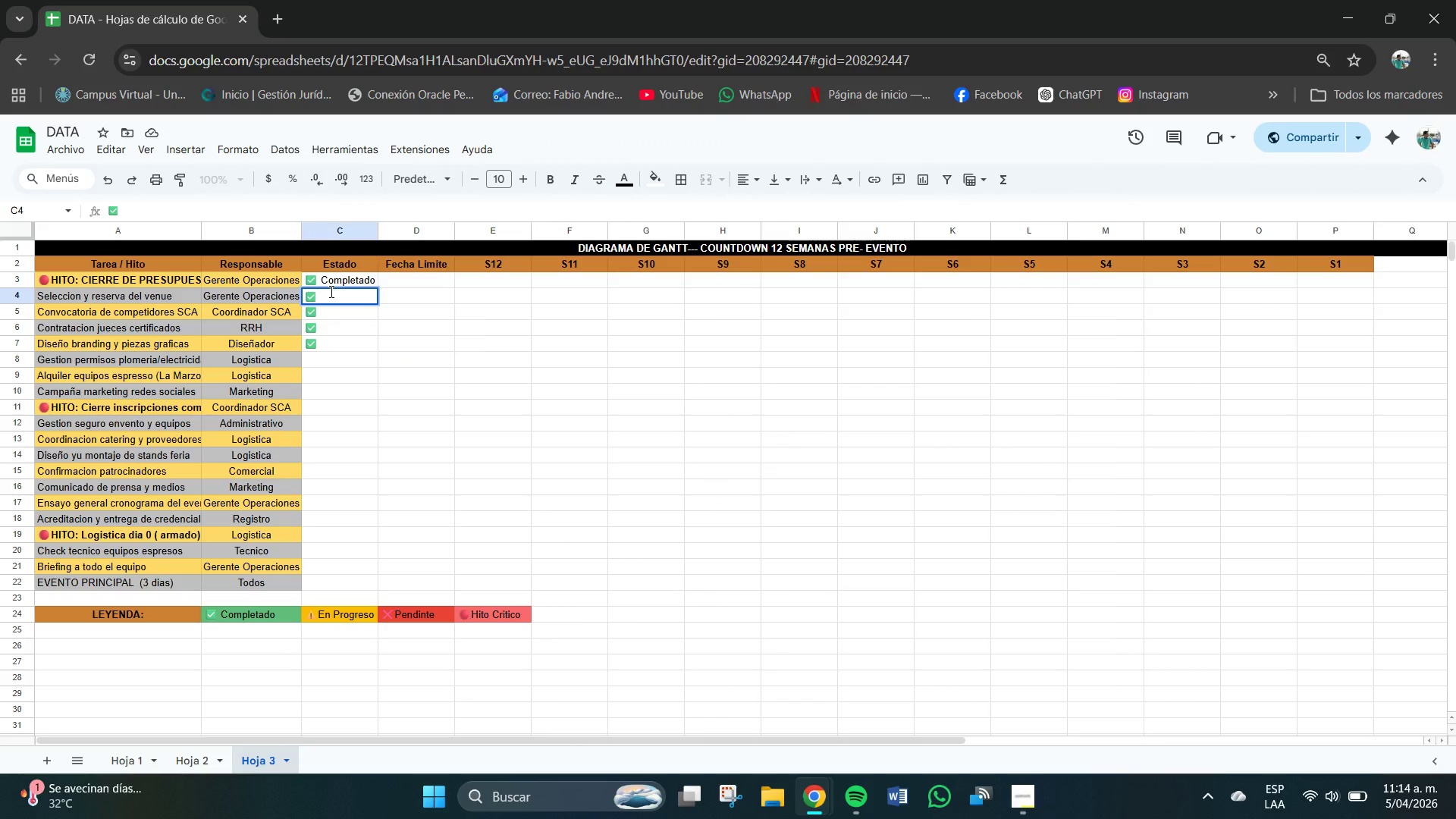 
type(Completado)
 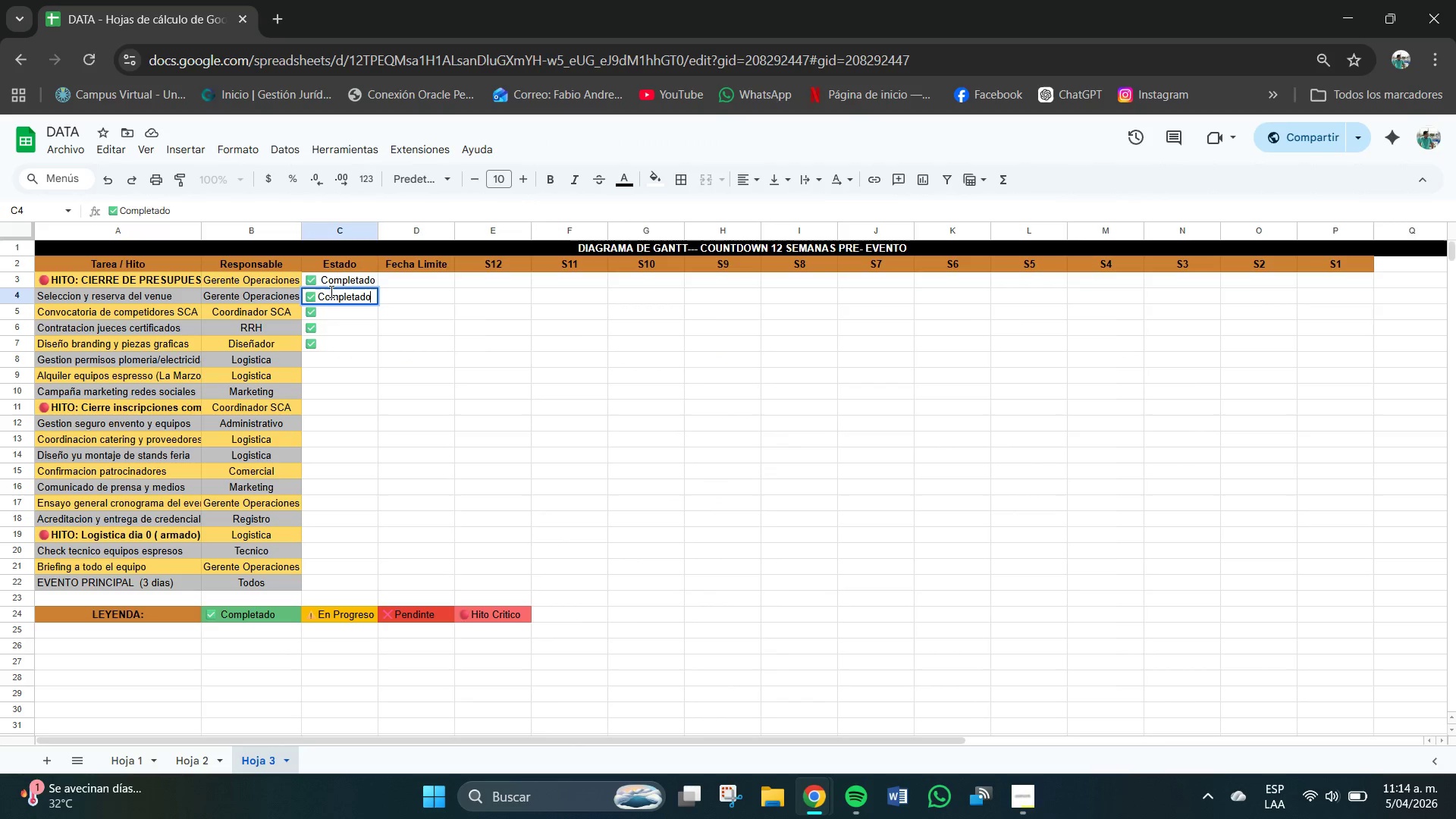 
key(Enter)
 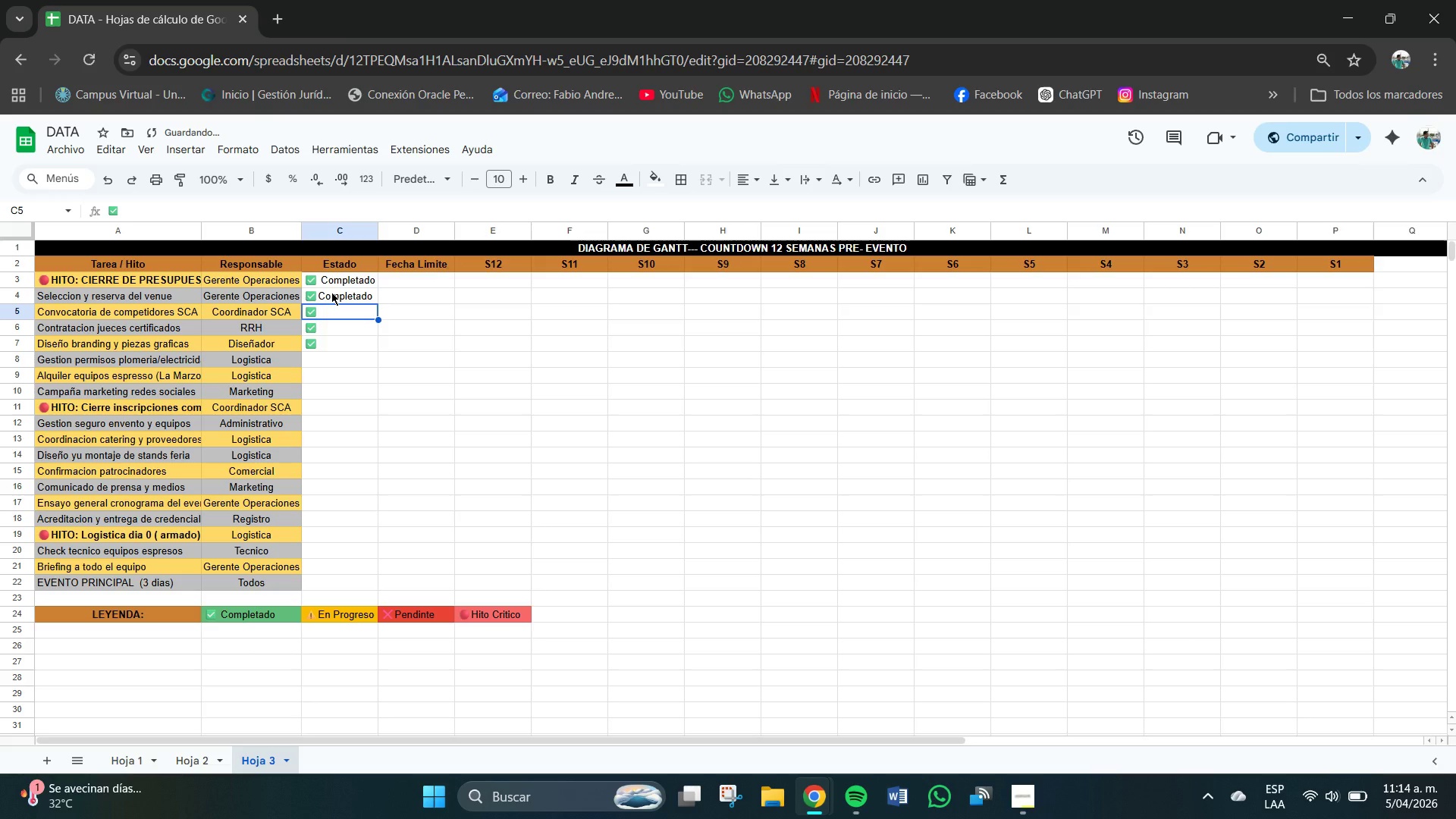 
type(Coml)
key(Backspace)
key(Backspace)
key(Backspace)
key(Backspace)
 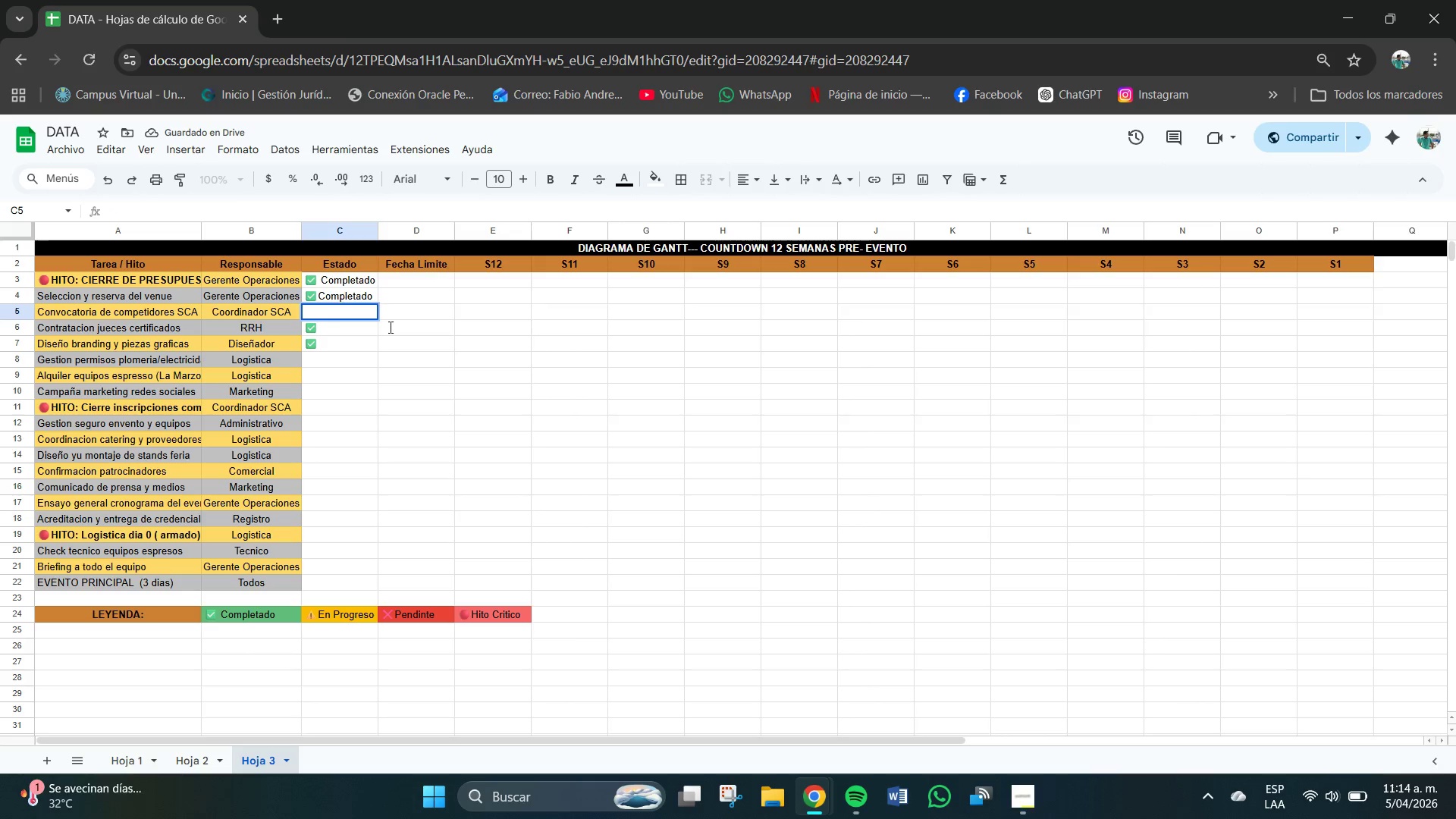 
left_click([468, 350])
 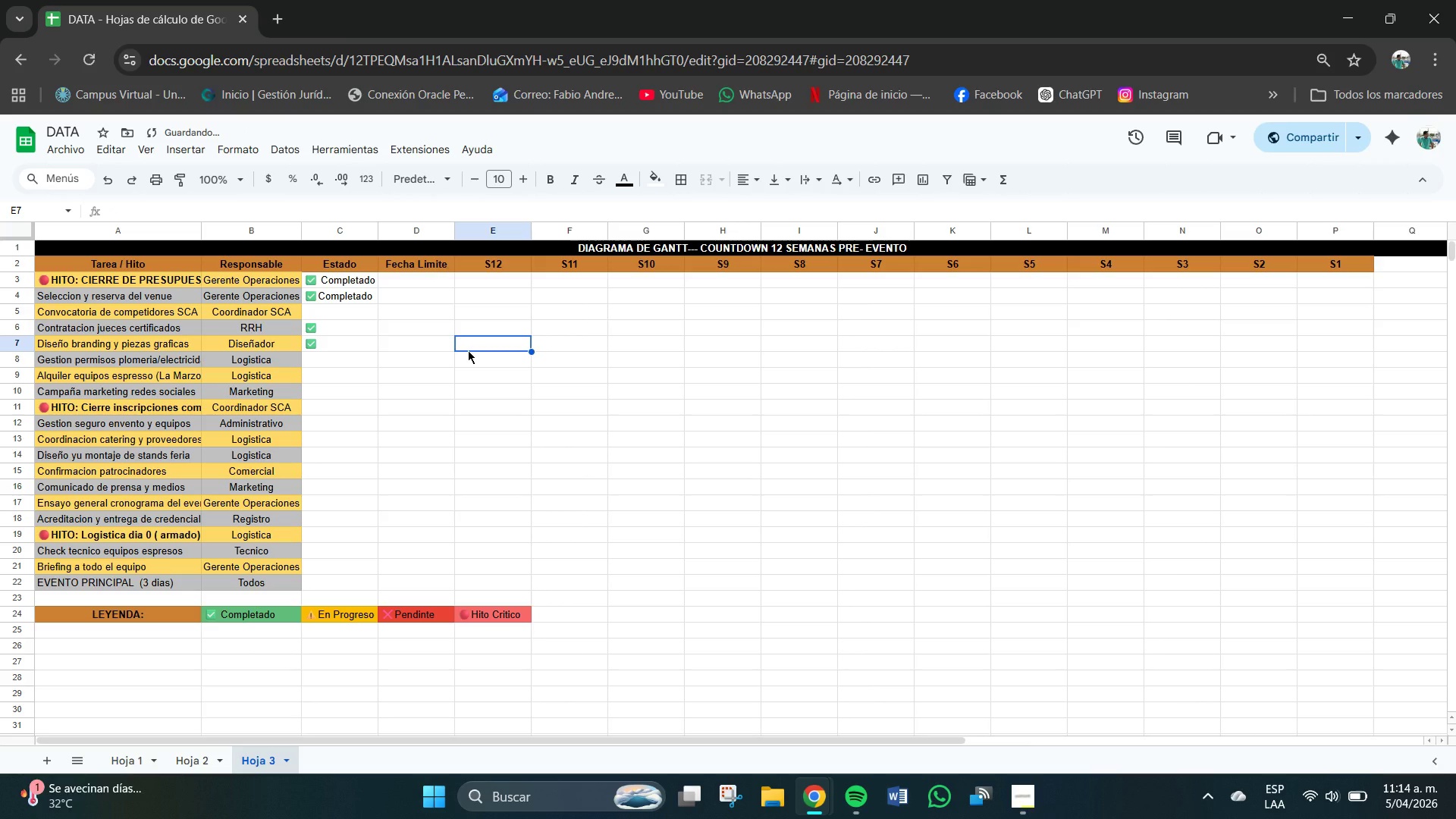 
key(Control+Z)
 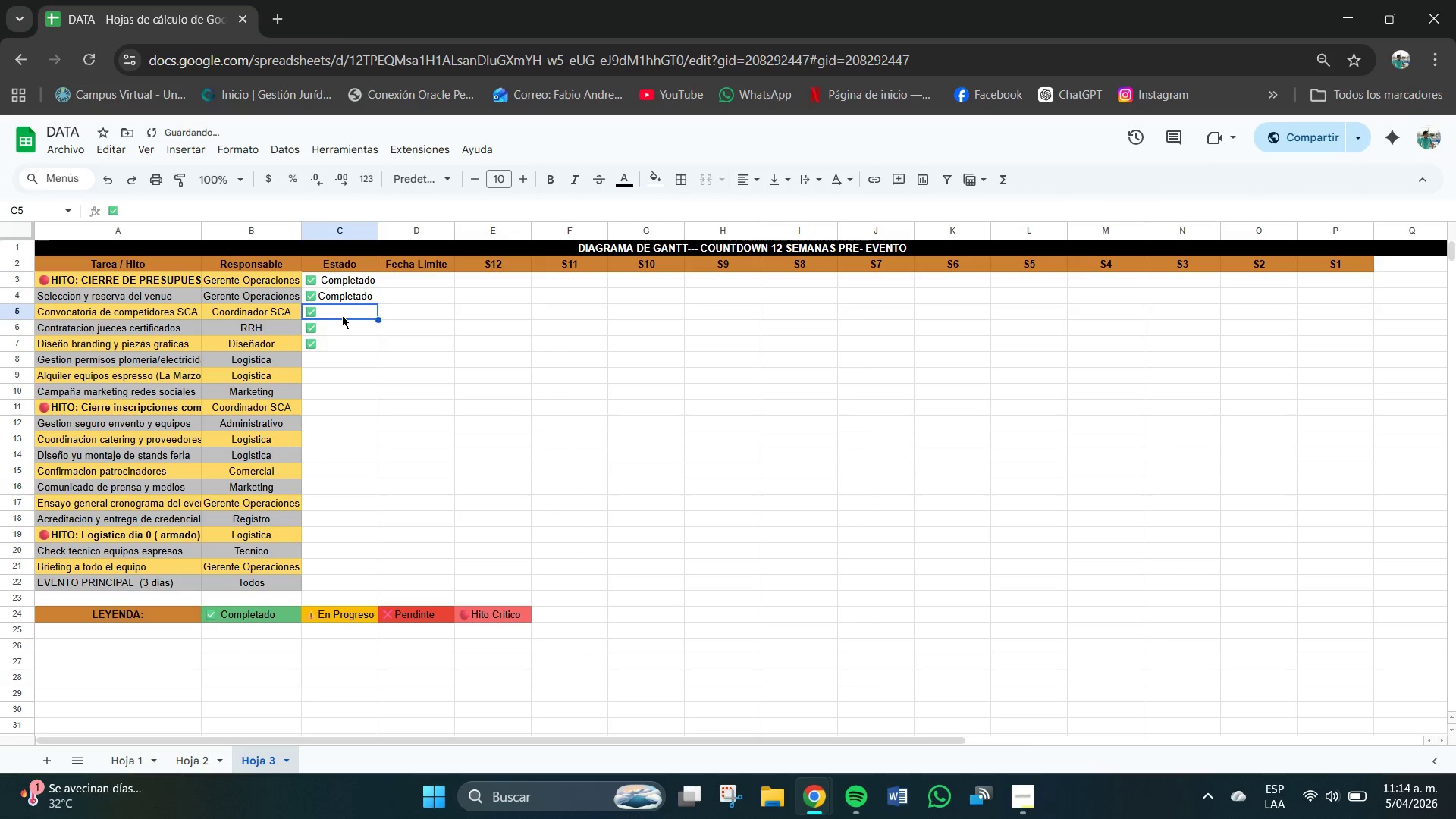 
double_click([338, 312])
 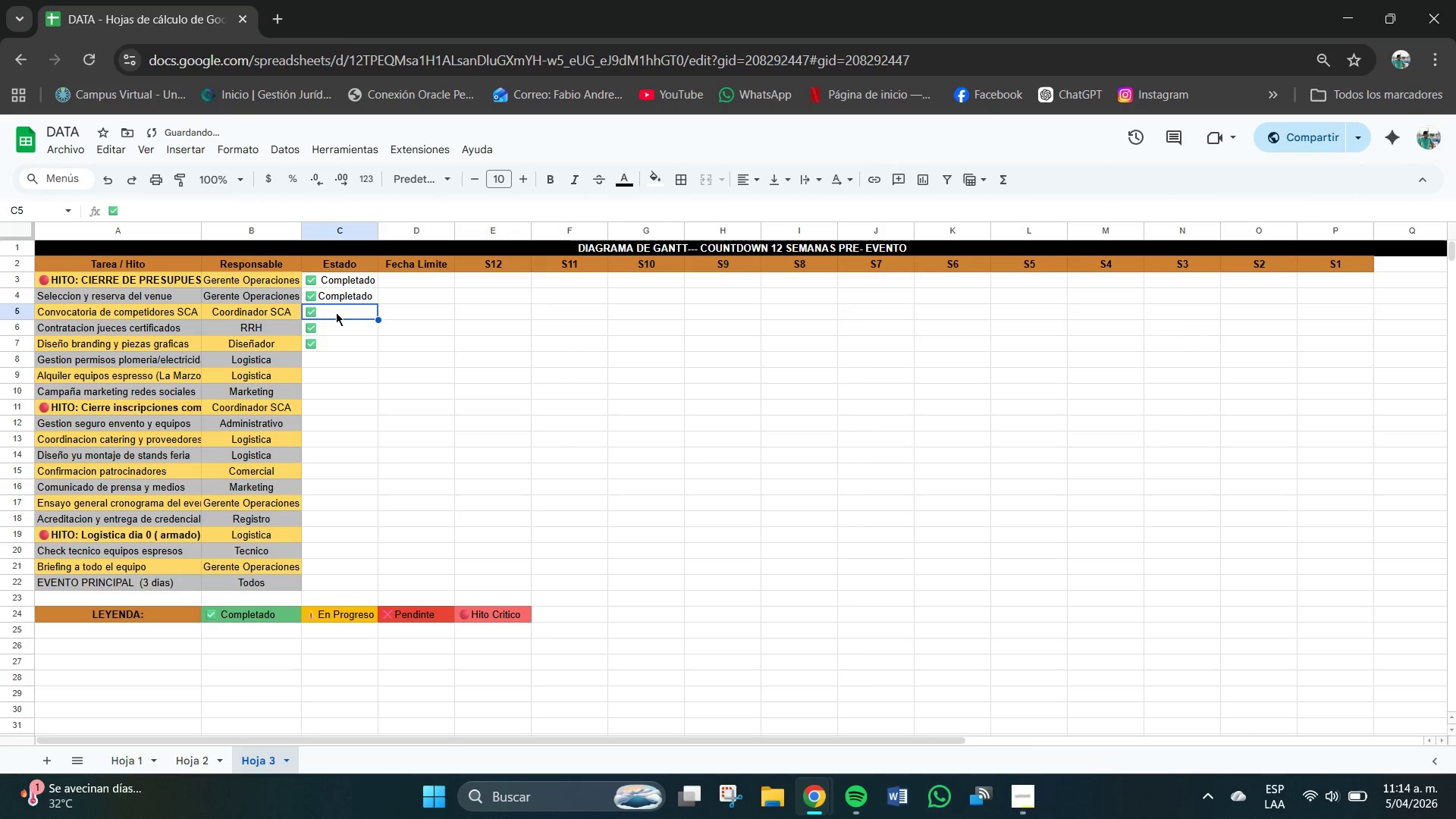 
triple_click([336, 312])
 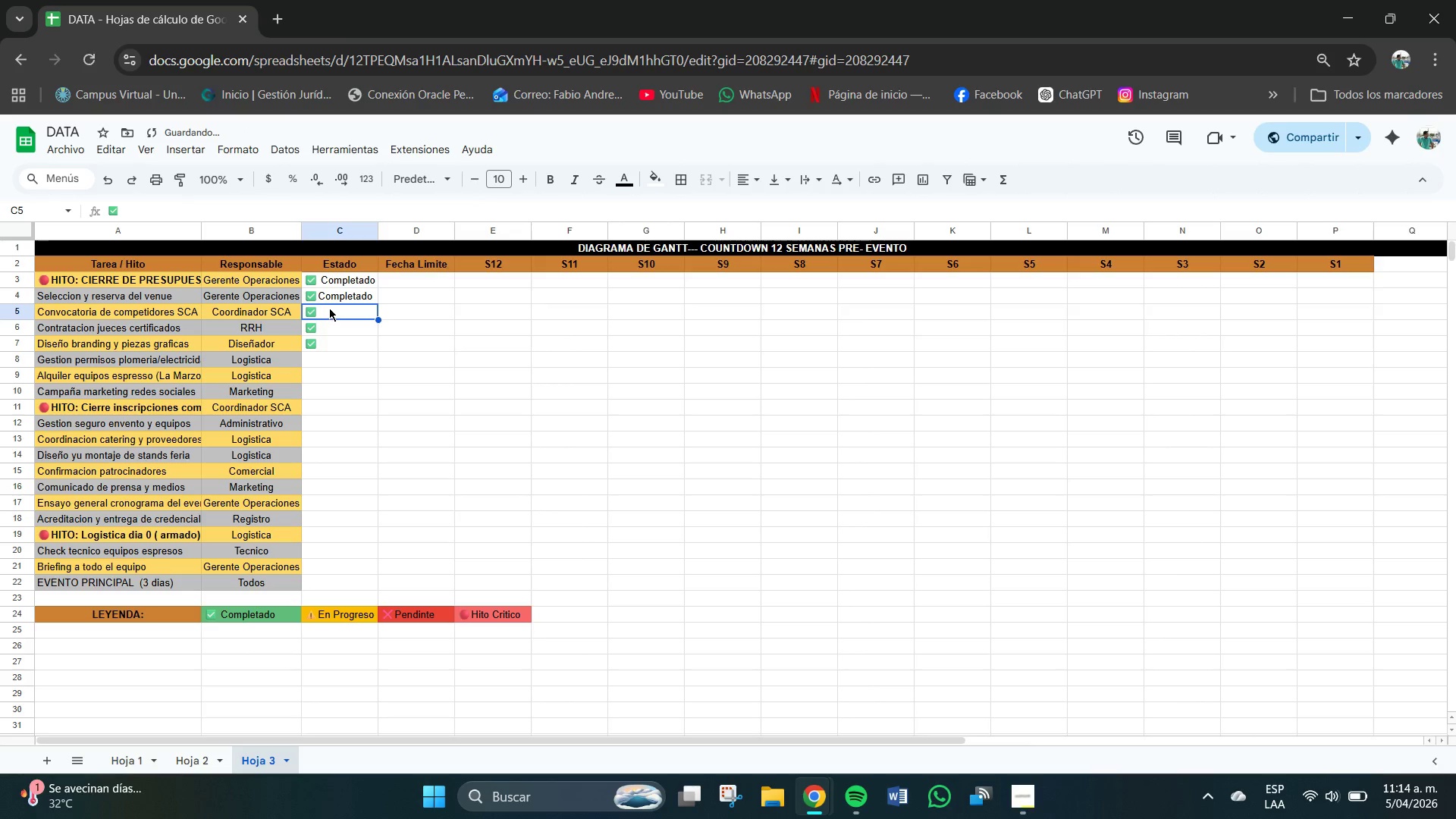 
double_click([329, 308])
 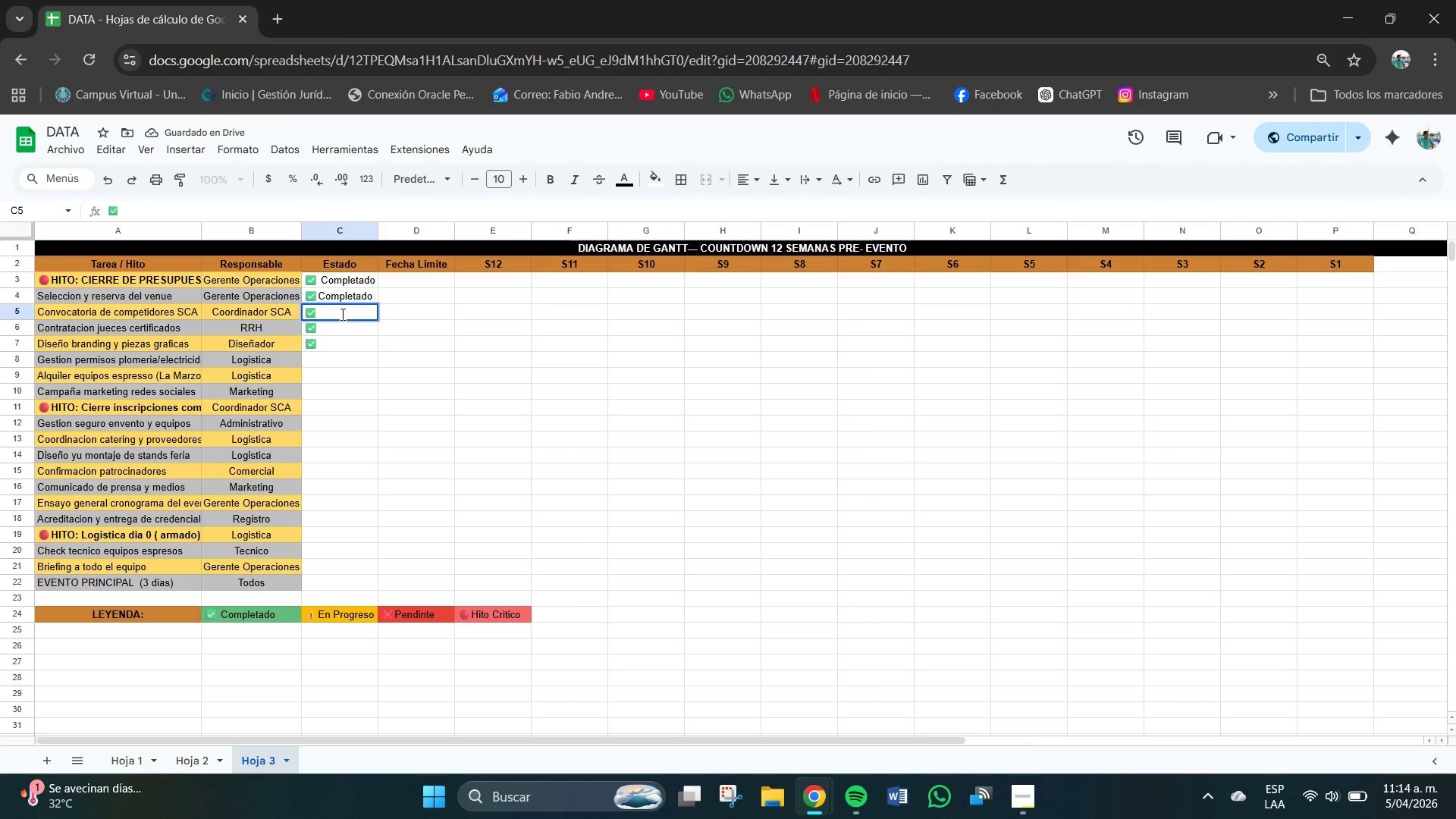 
type(Completado)
 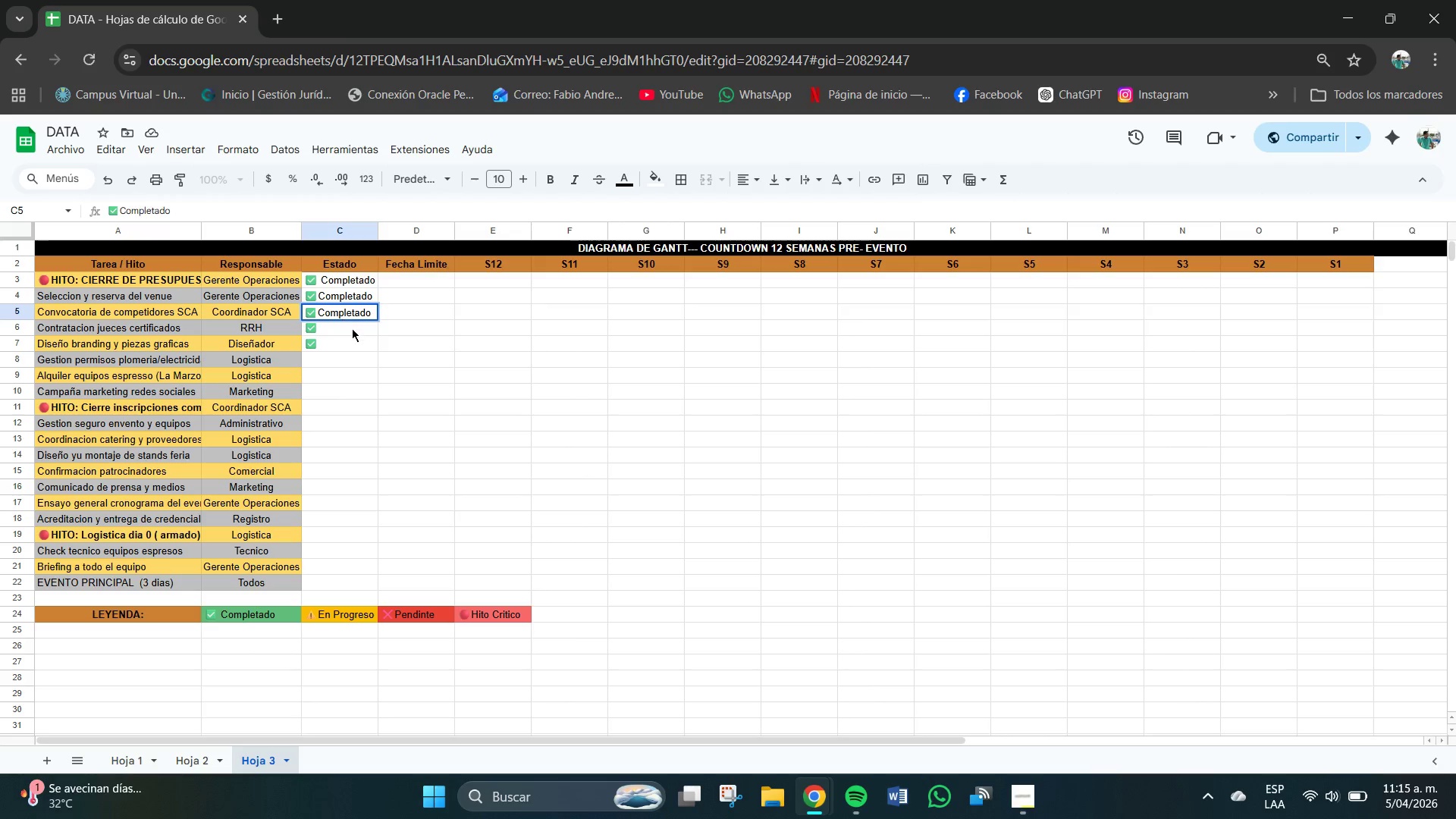 
double_click([347, 327])
 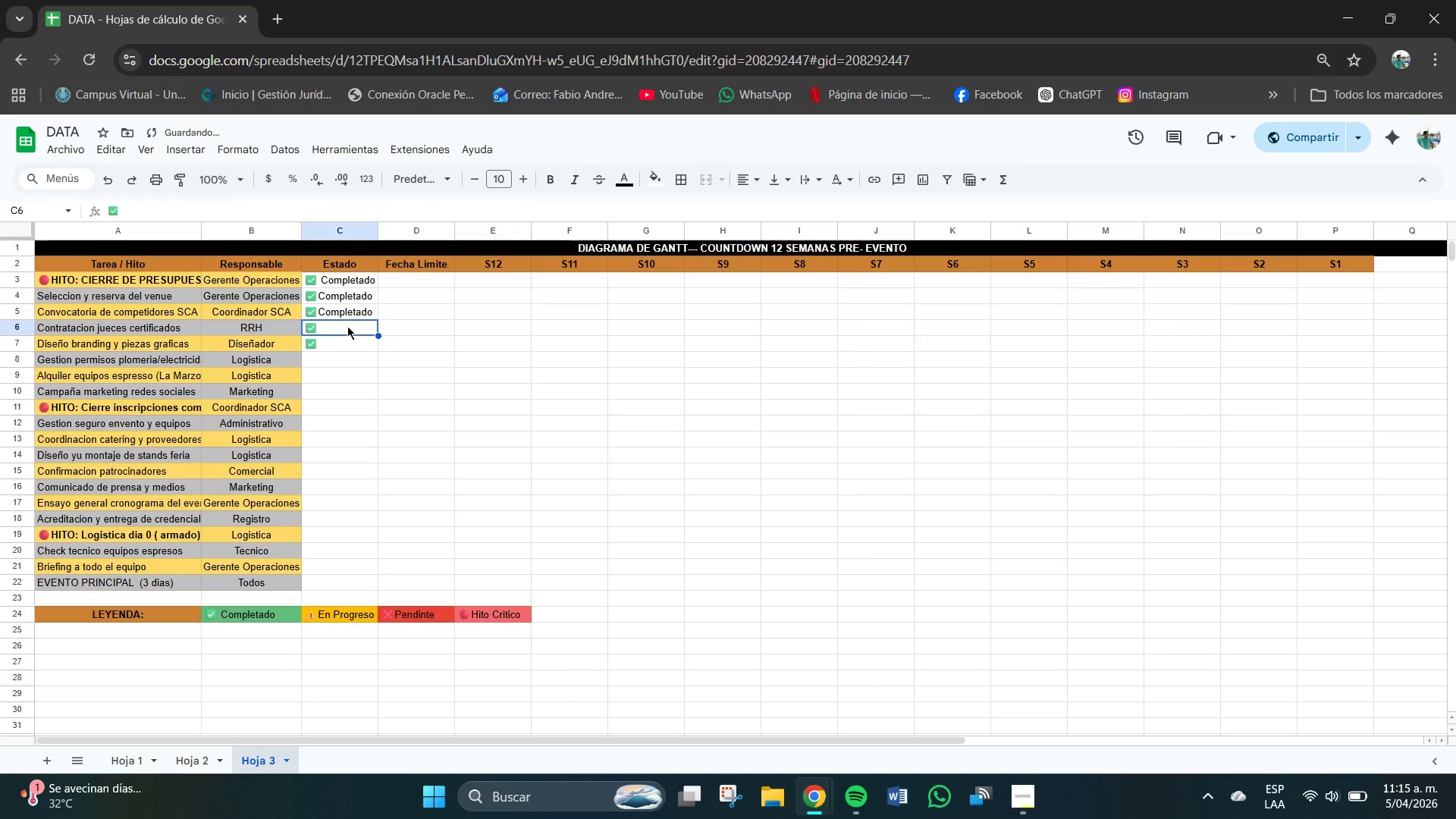 
triple_click([347, 326])
 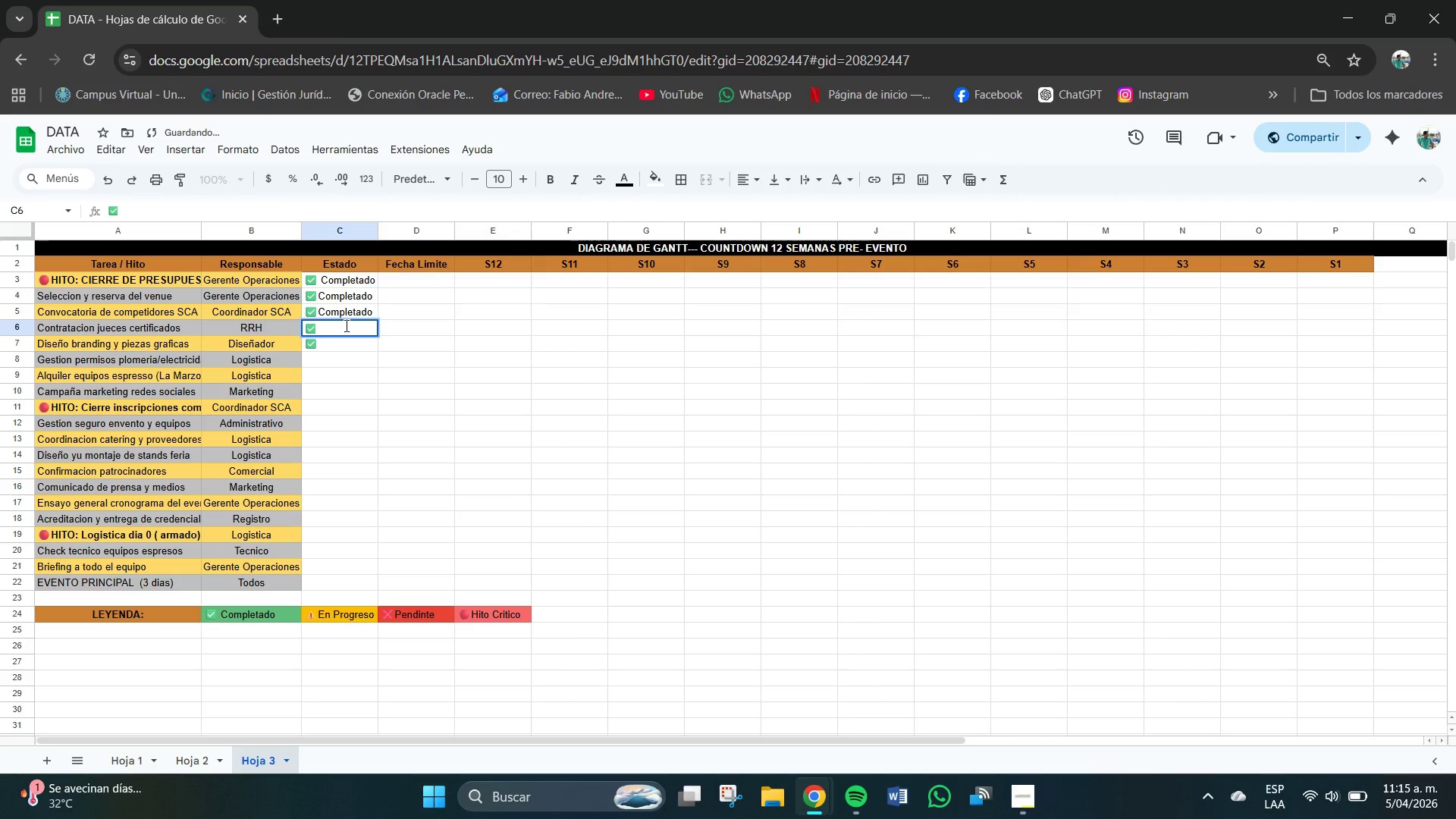 
type(Com)
 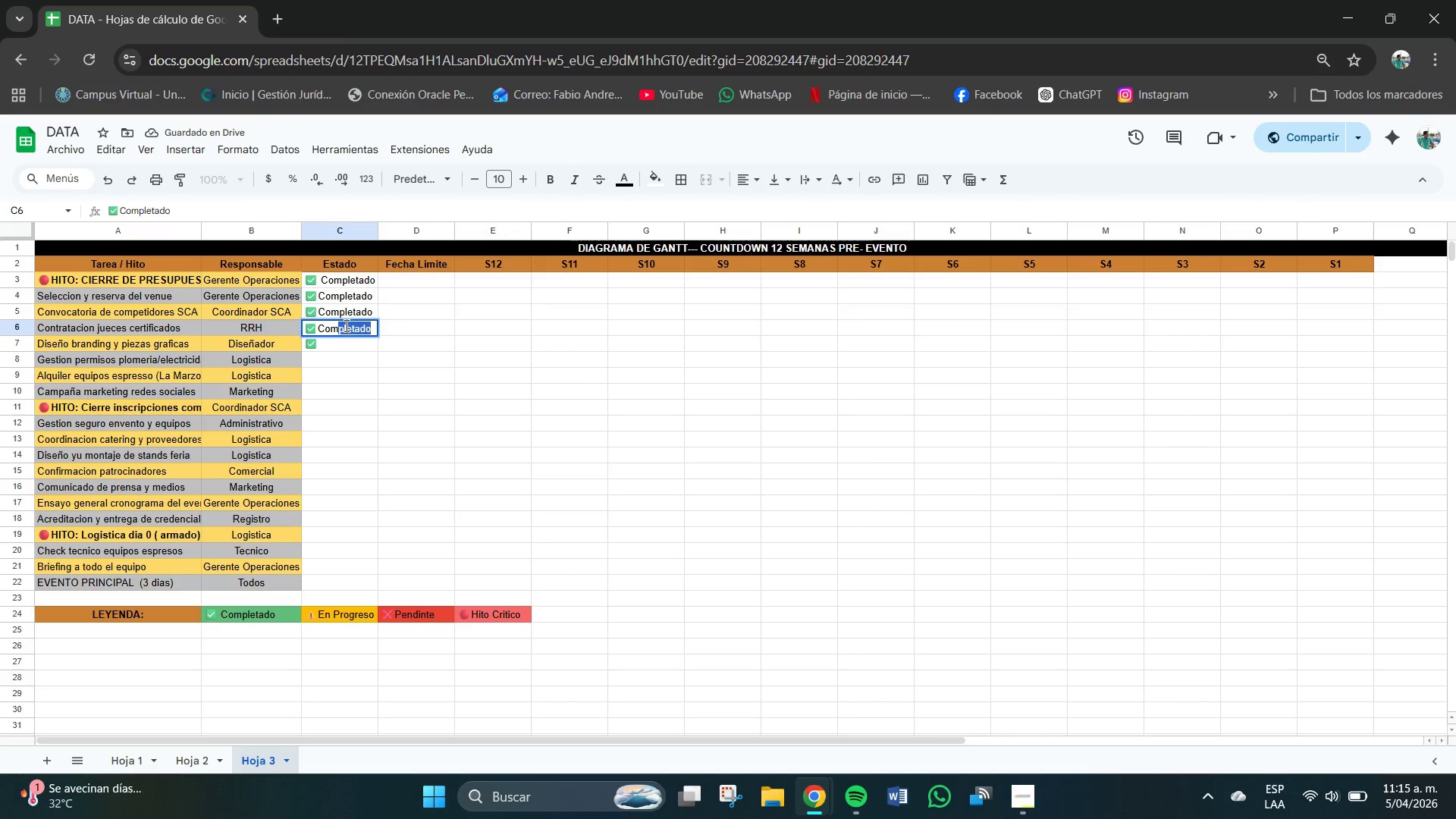 
type(ple)
key(Backspace)
type(tado)
 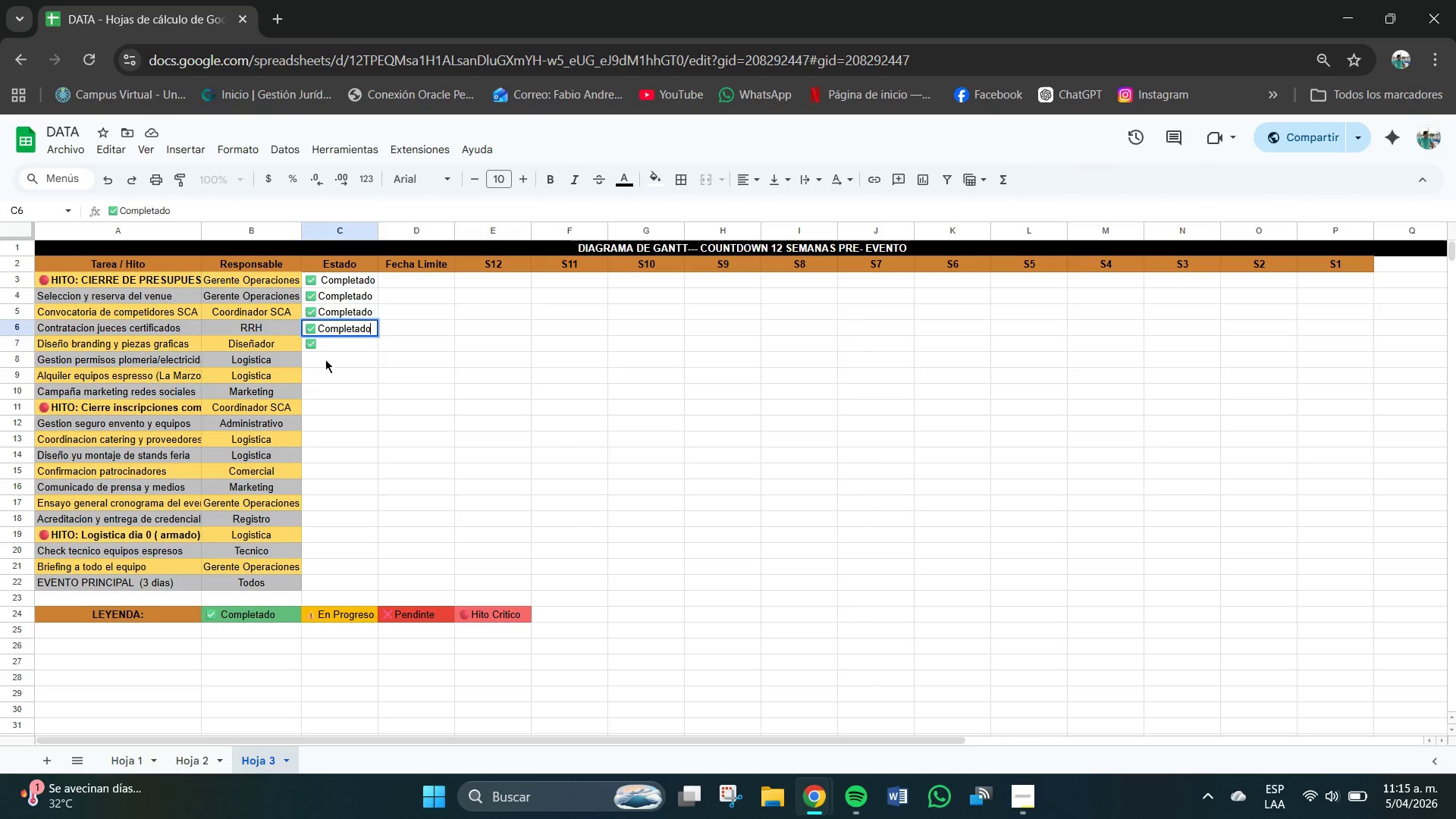 
double_click([353, 347])
 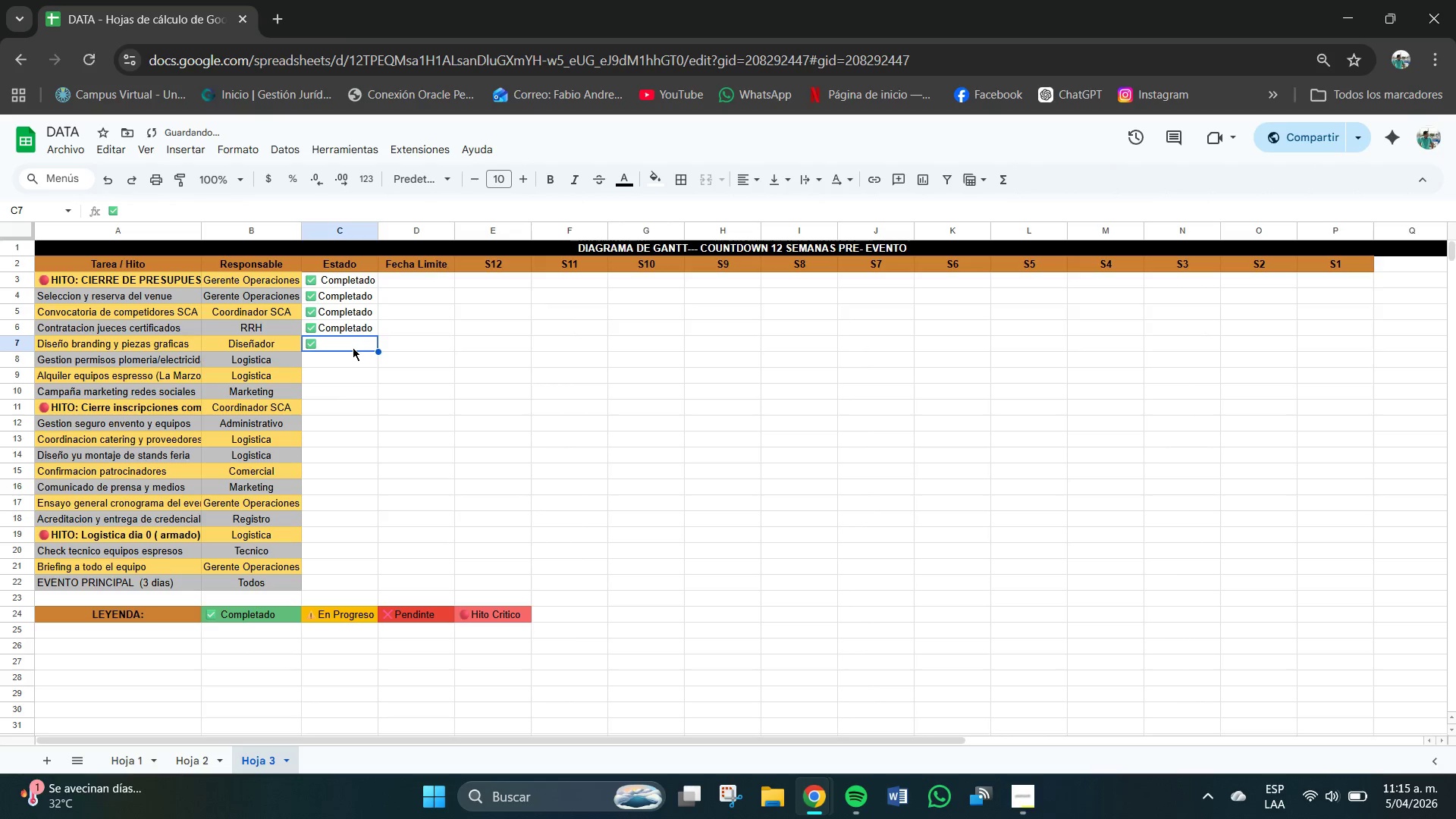 
triple_click([353, 347])
 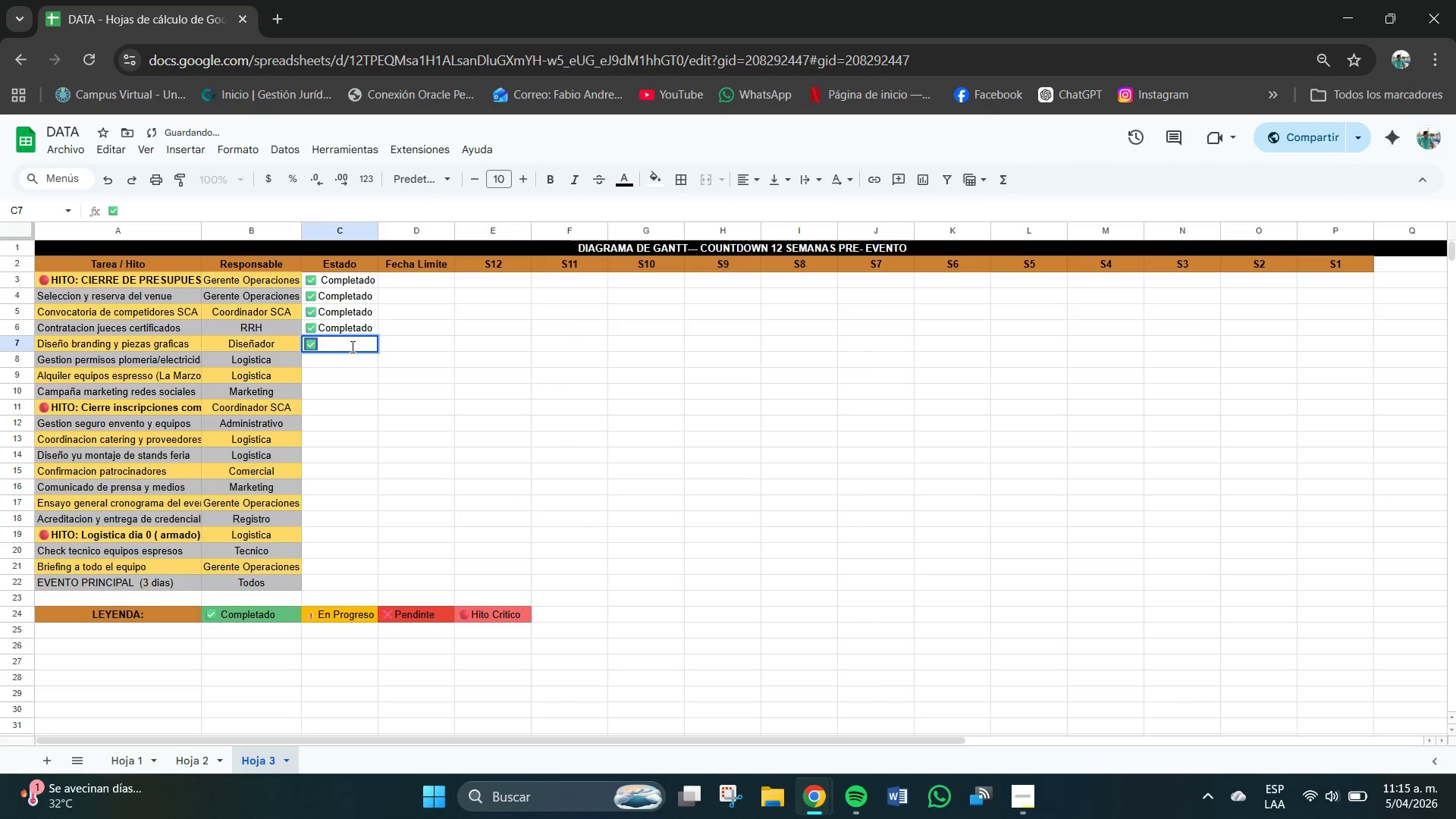 
triple_click([353, 347])
 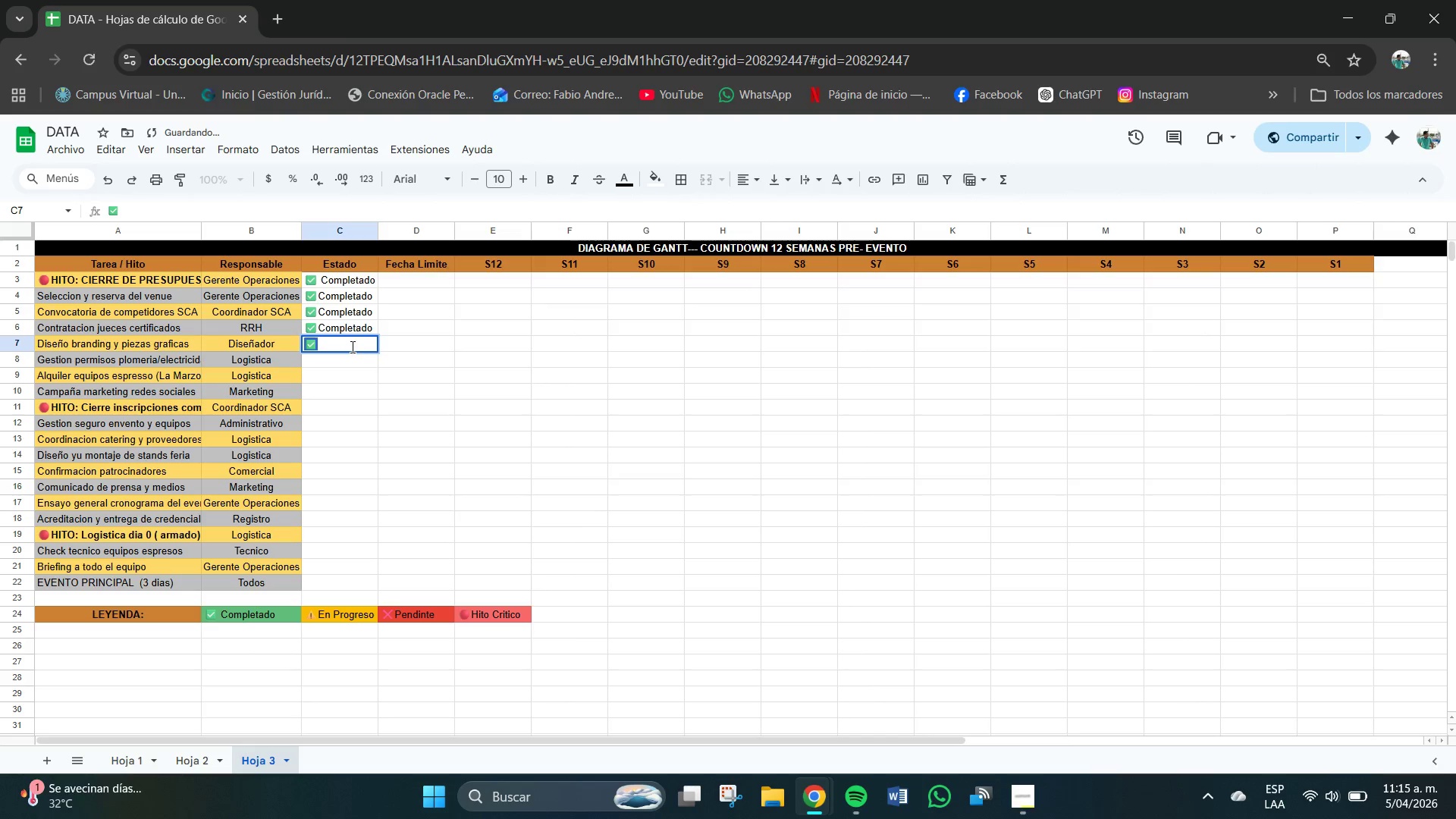 
triple_click([353, 347])
 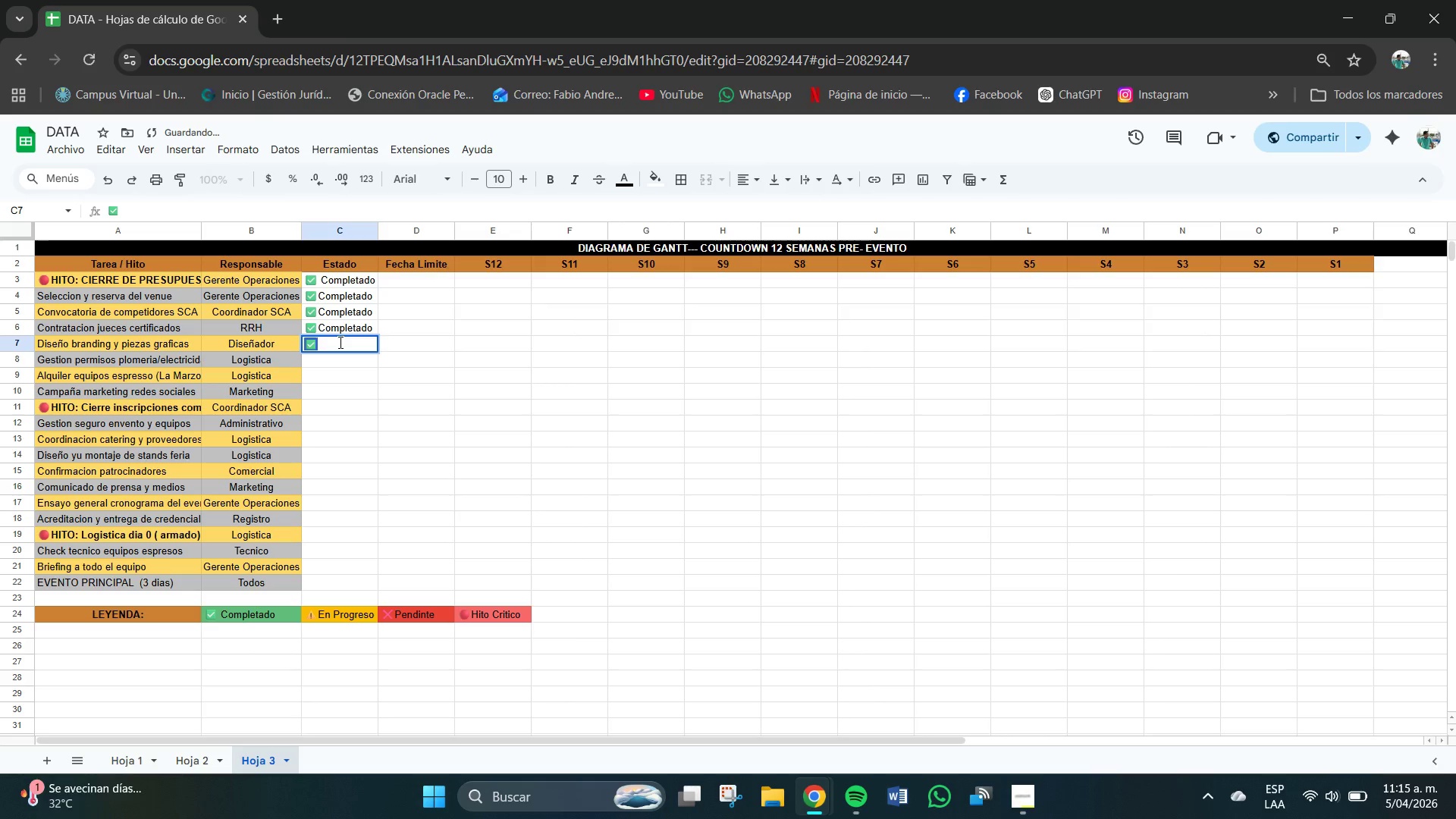 
triple_click([340, 343])
 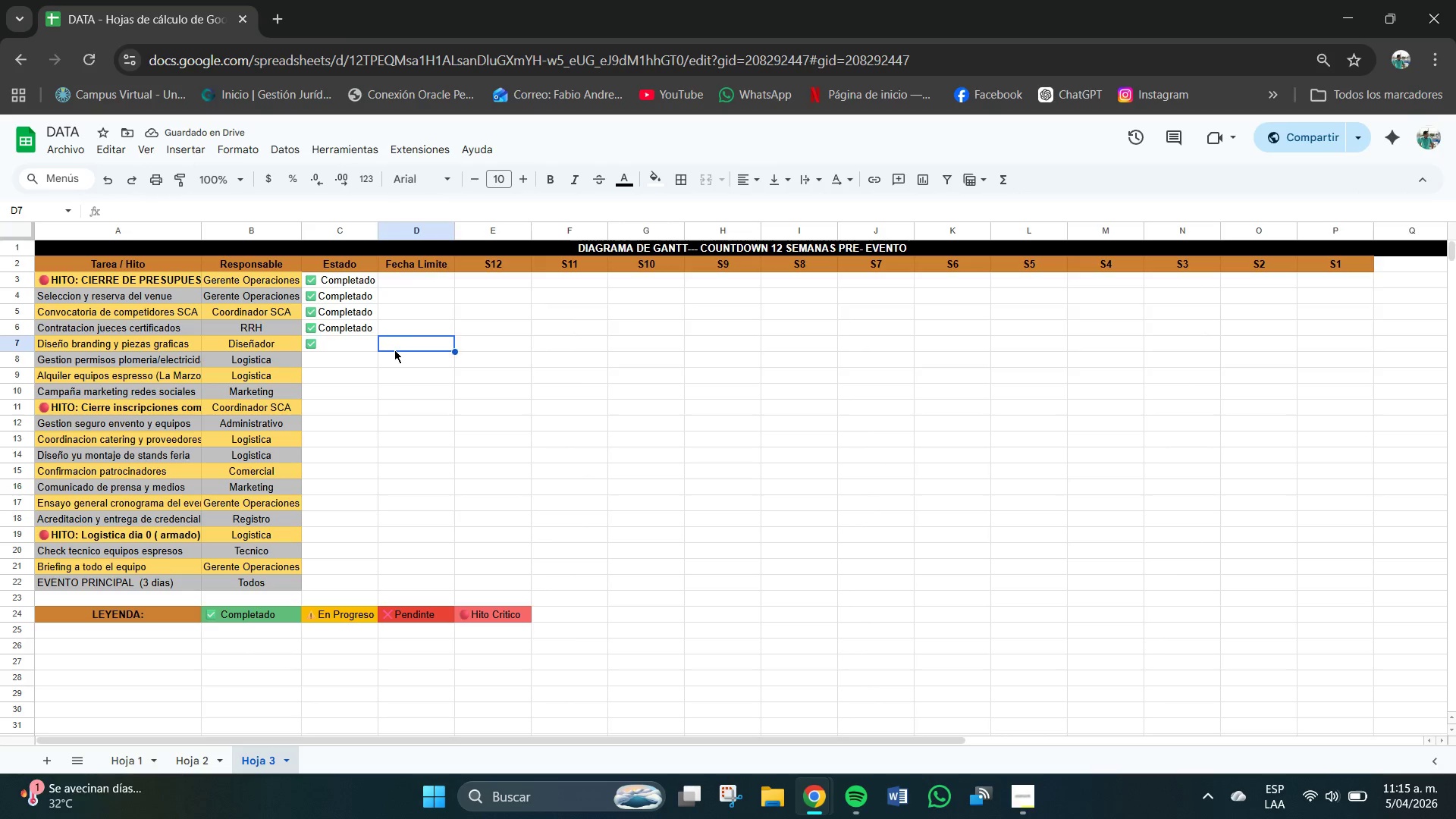 
triple_click([358, 351])
 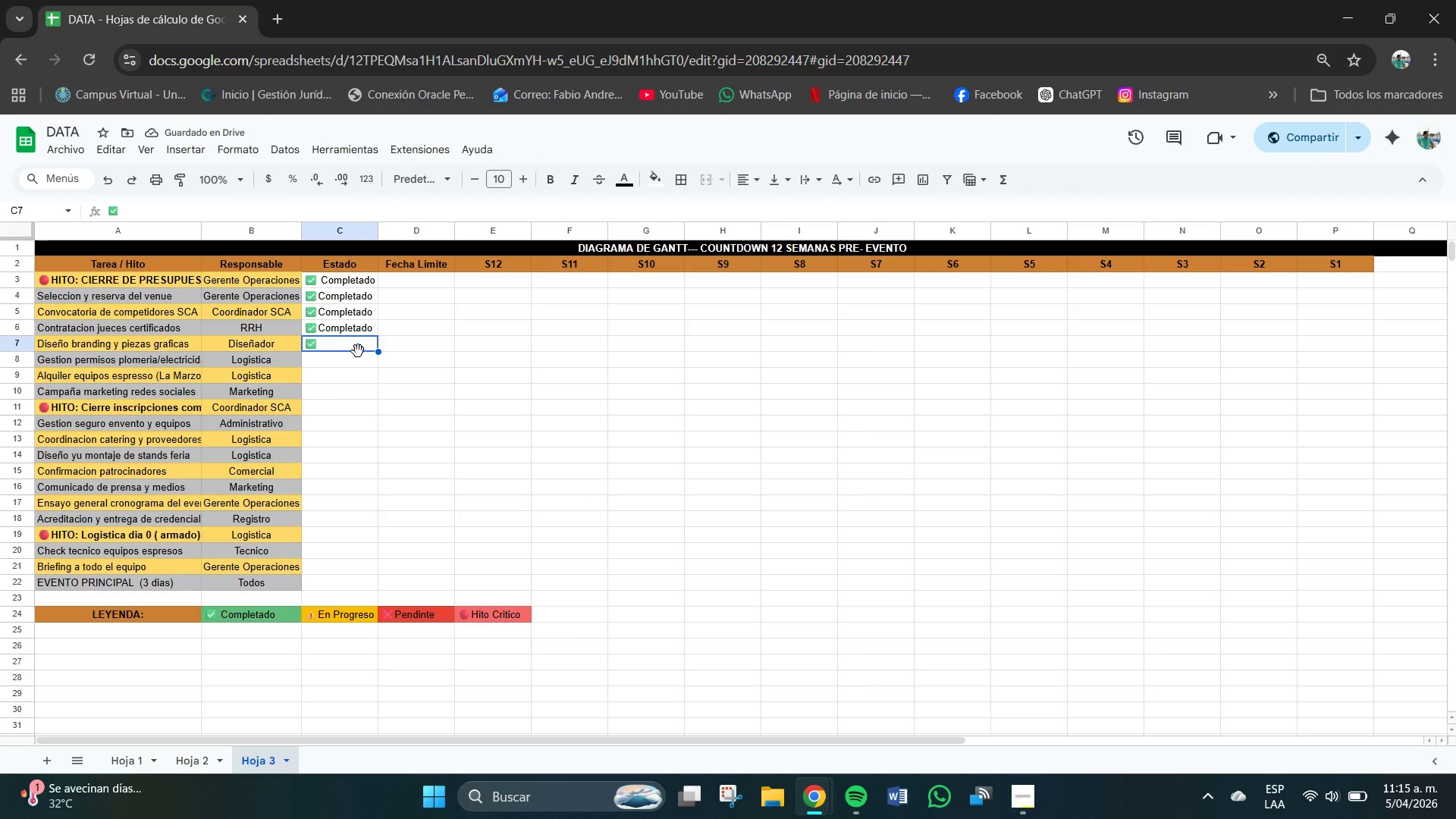 
triple_click([358, 351])
 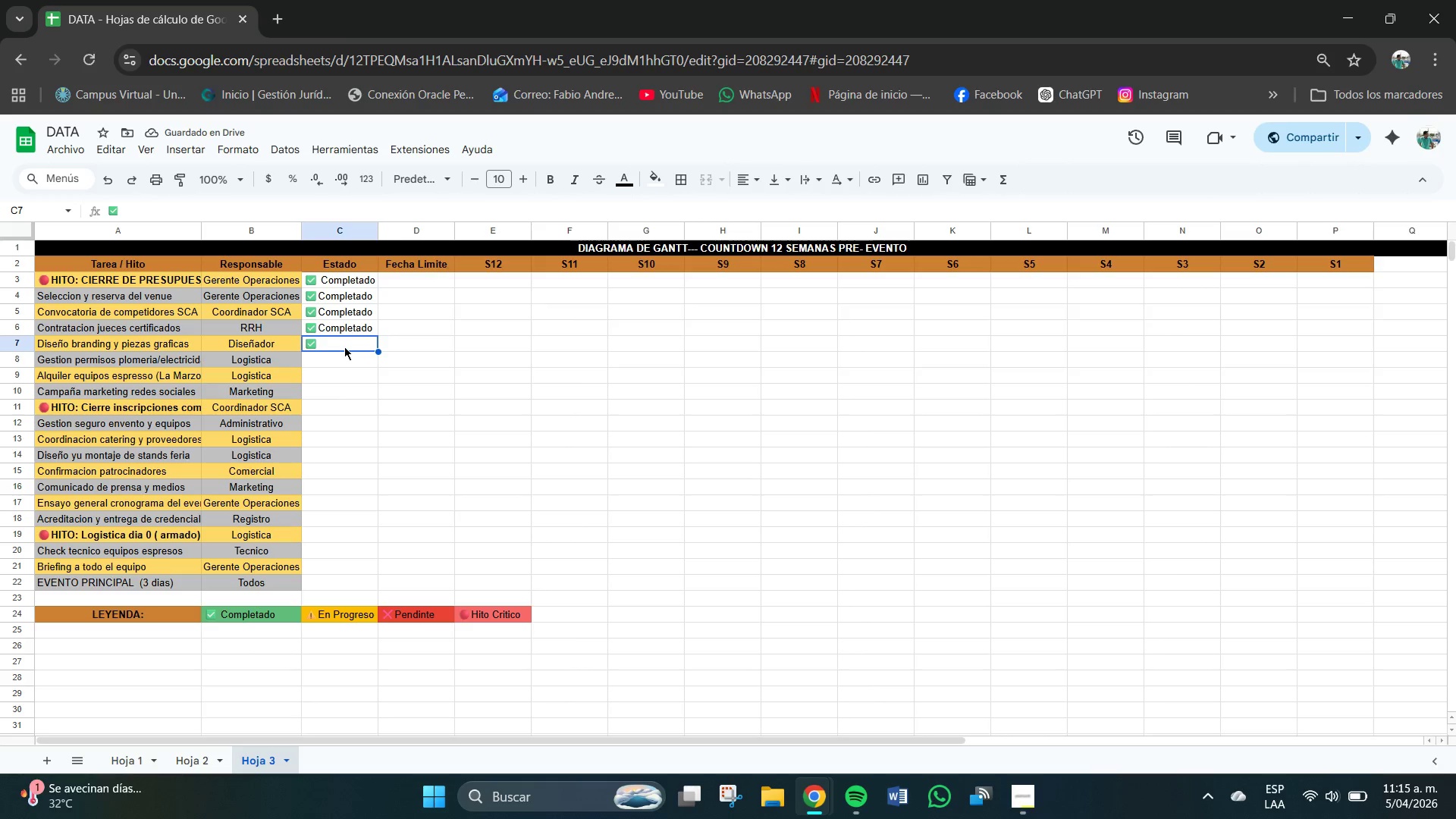 
triple_click([338, 344])
 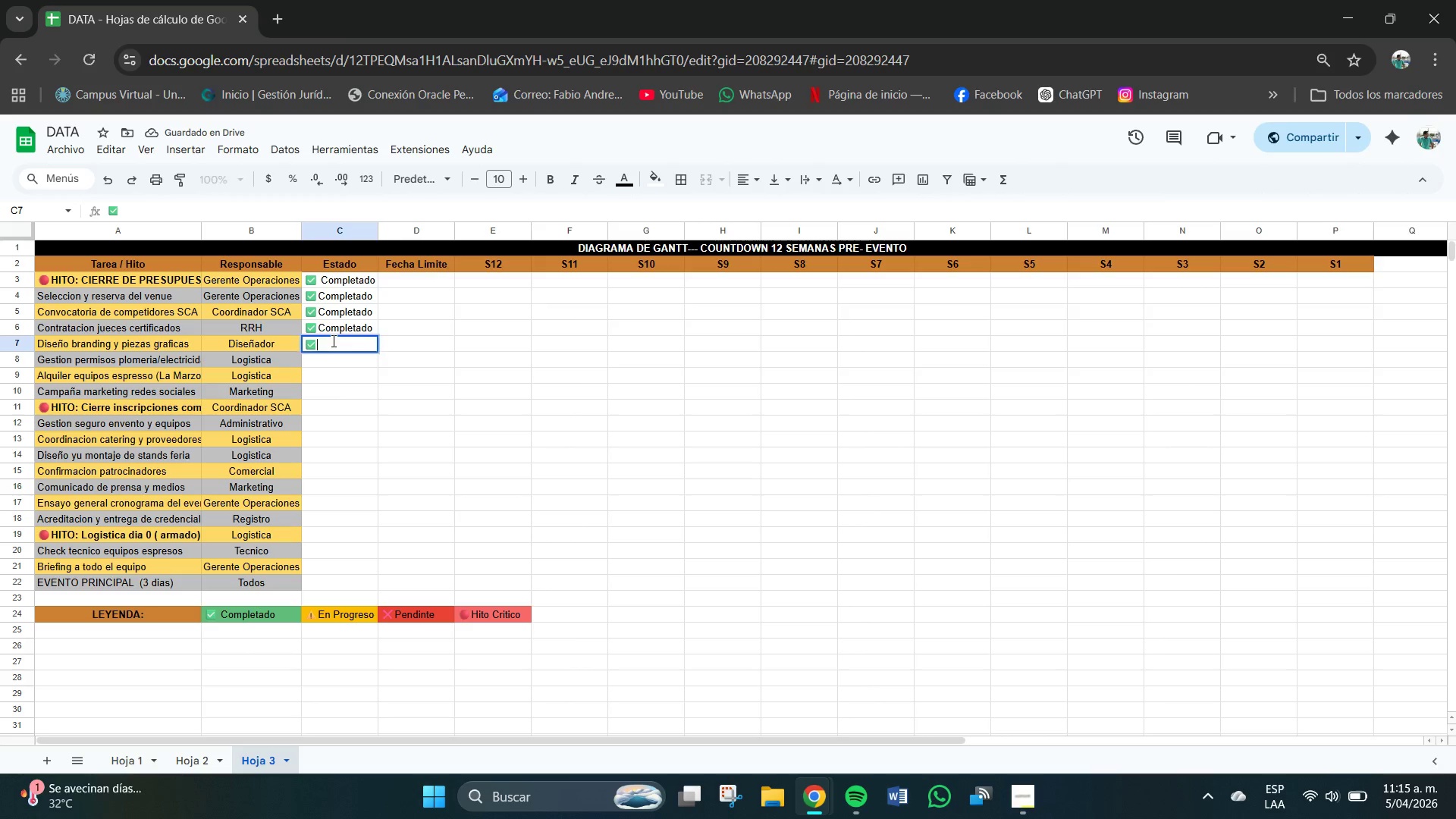 
triple_click([334, 341])
 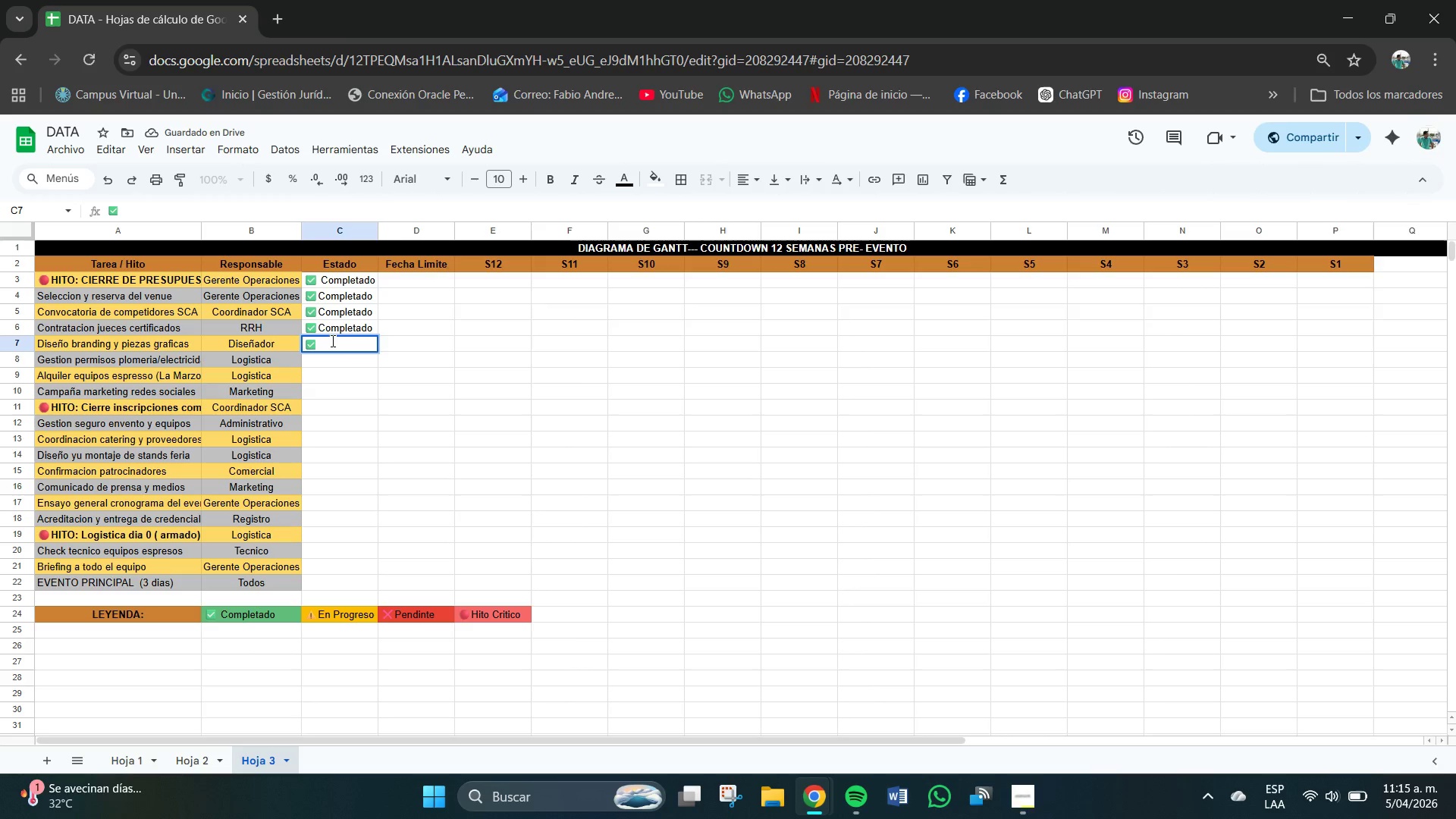 
key(CapsLock)
 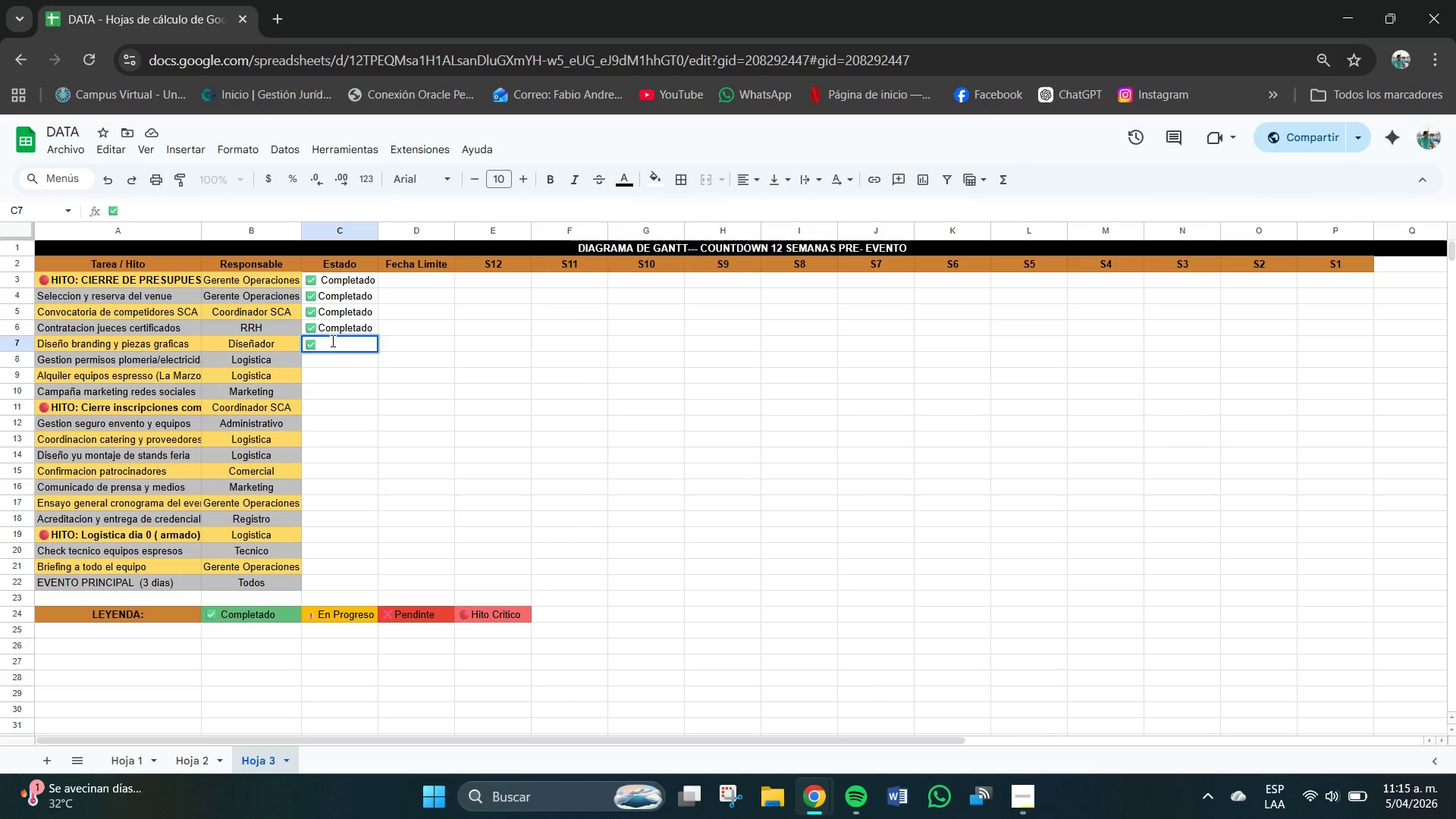 
type(Completado)
 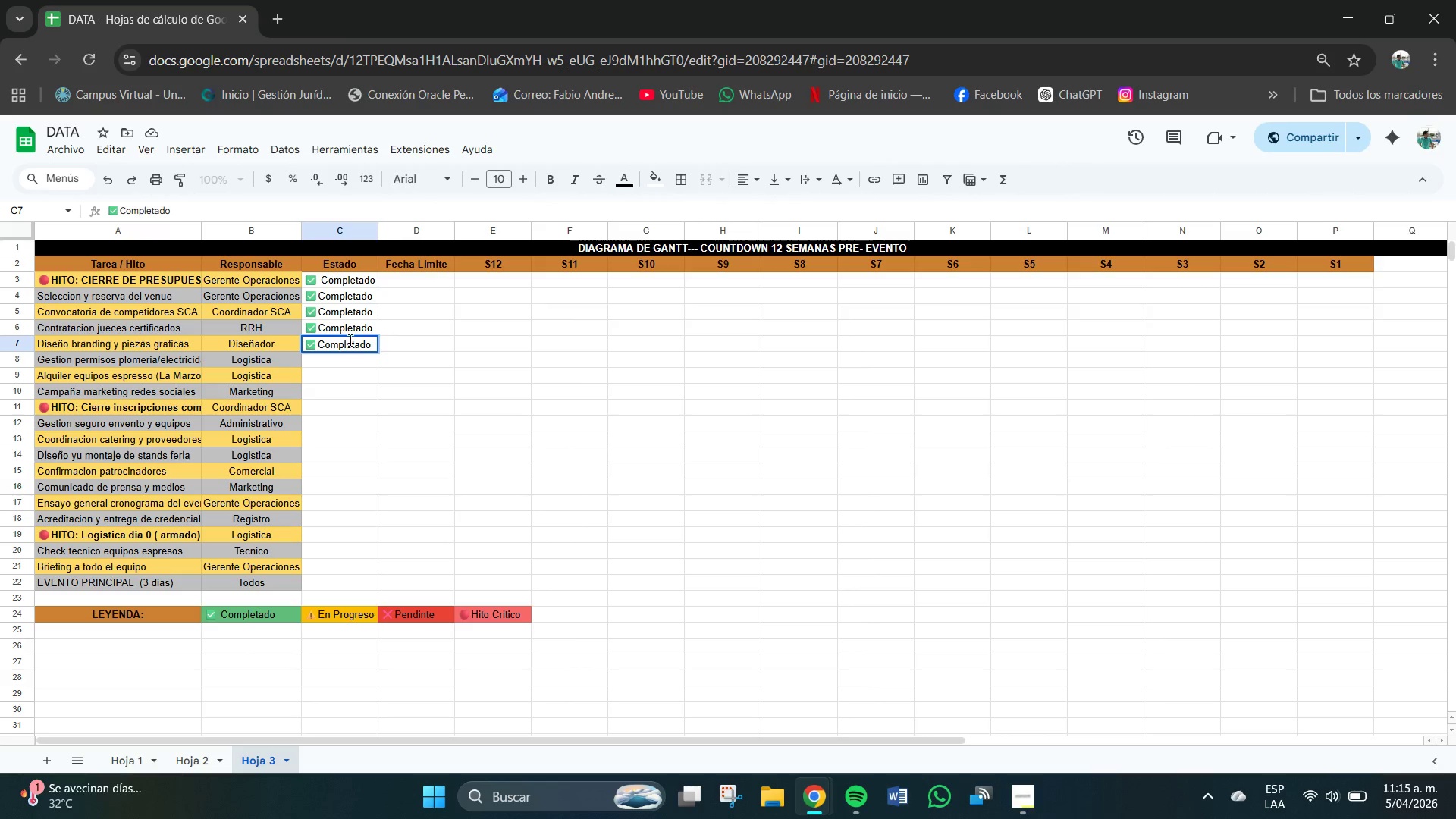 
left_click([338, 359])
 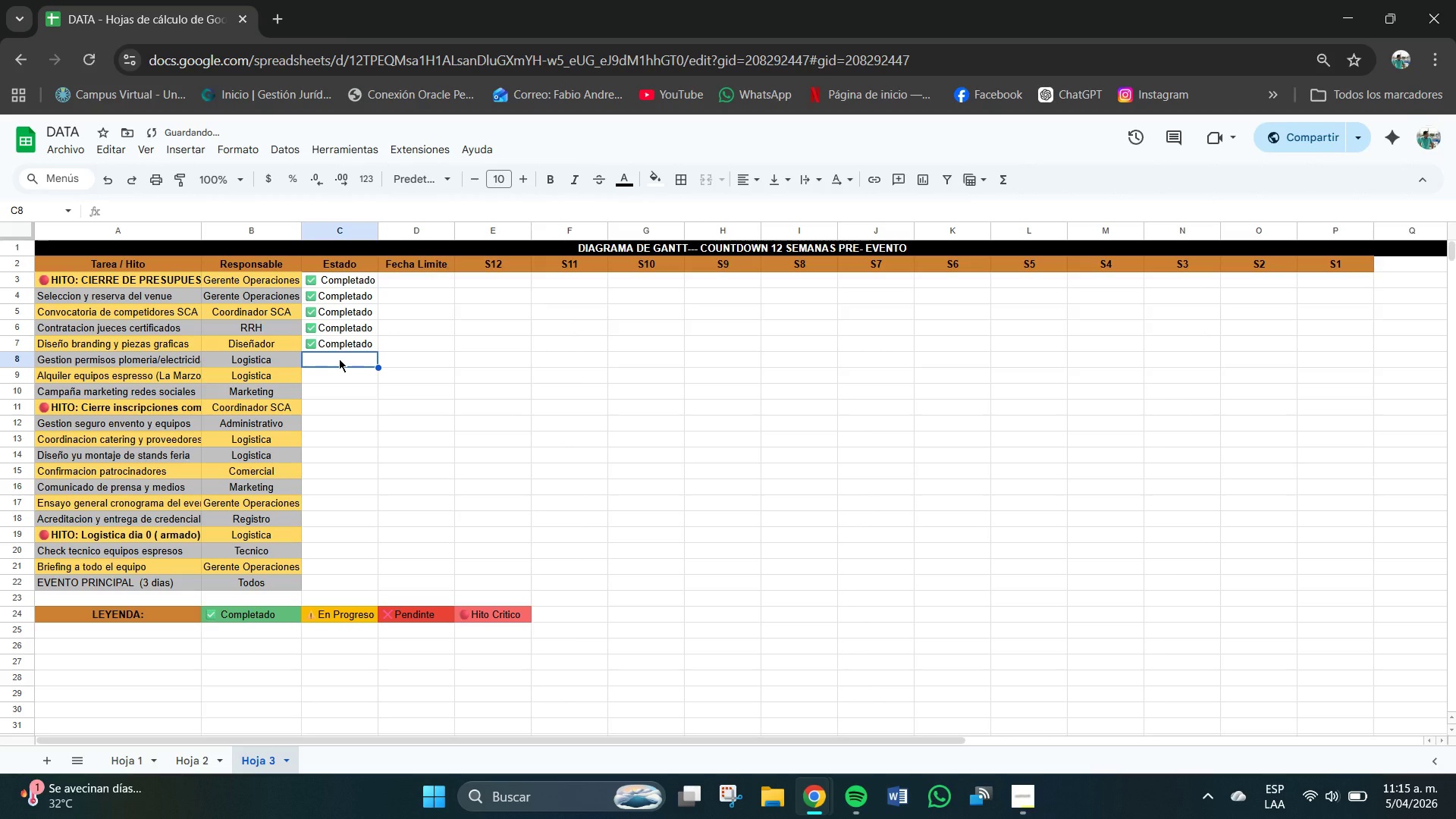 
left_click([339, 359])
 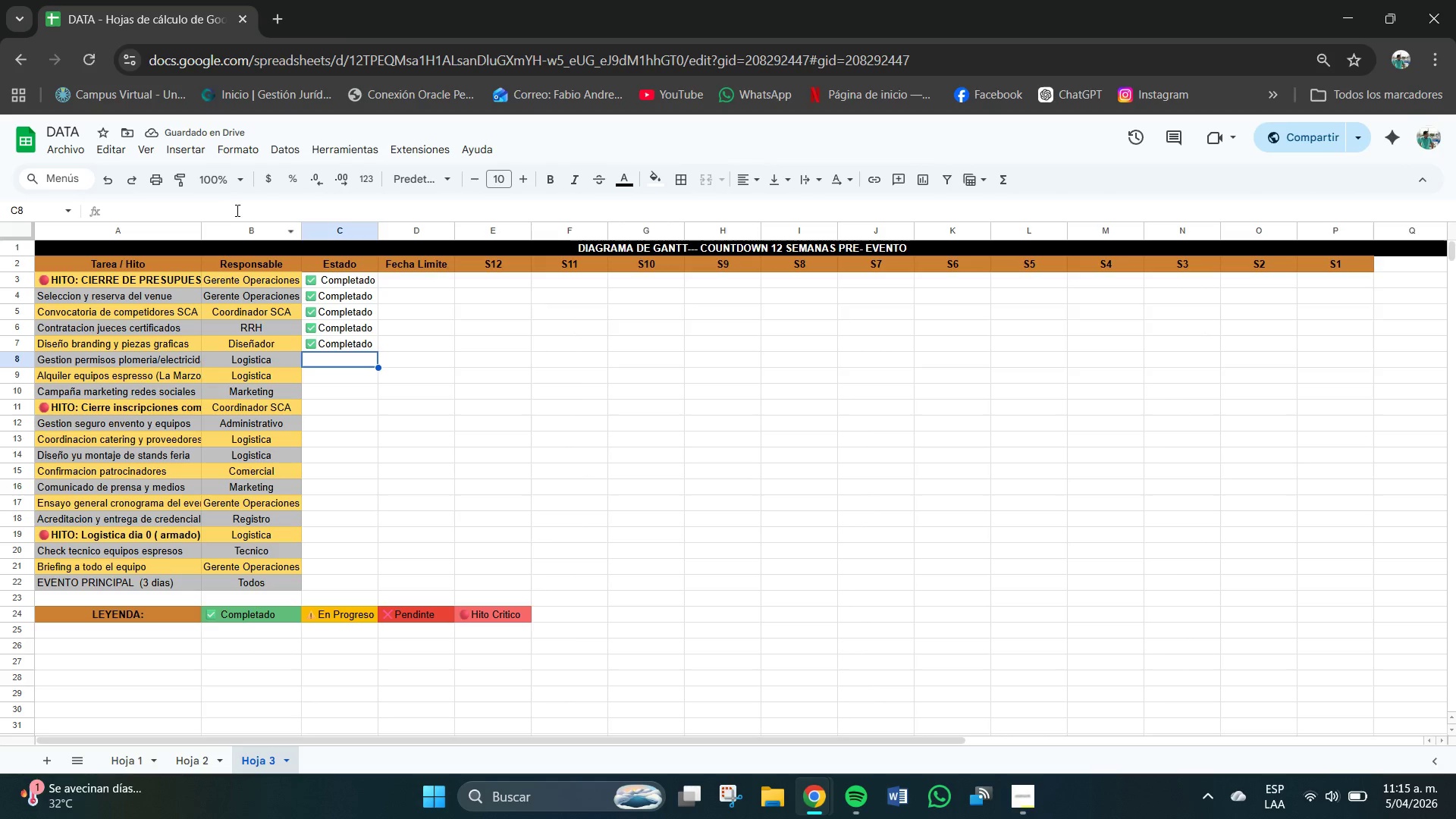 
right_click([238, 211])
 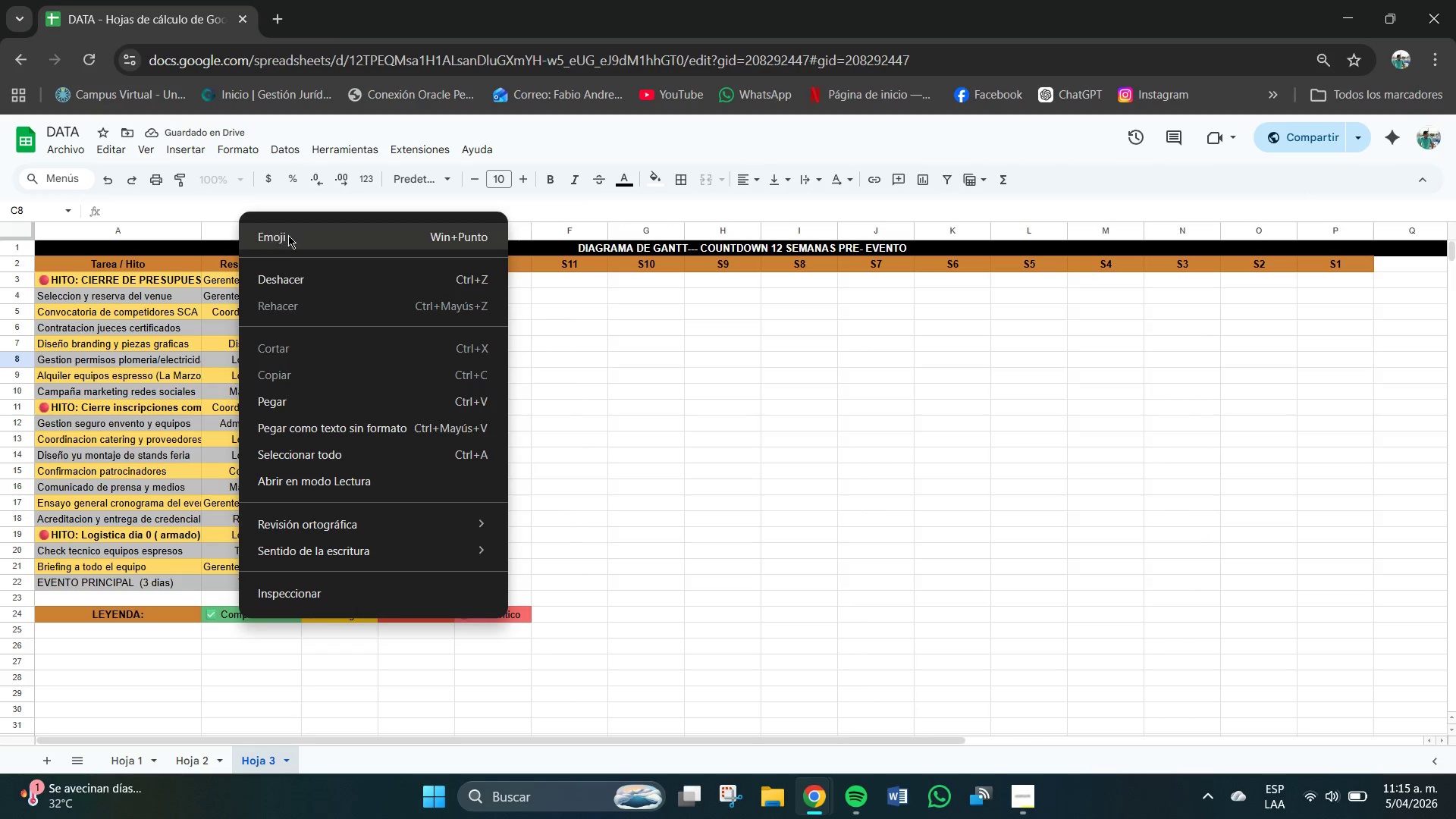 
key(Meta+Period)
 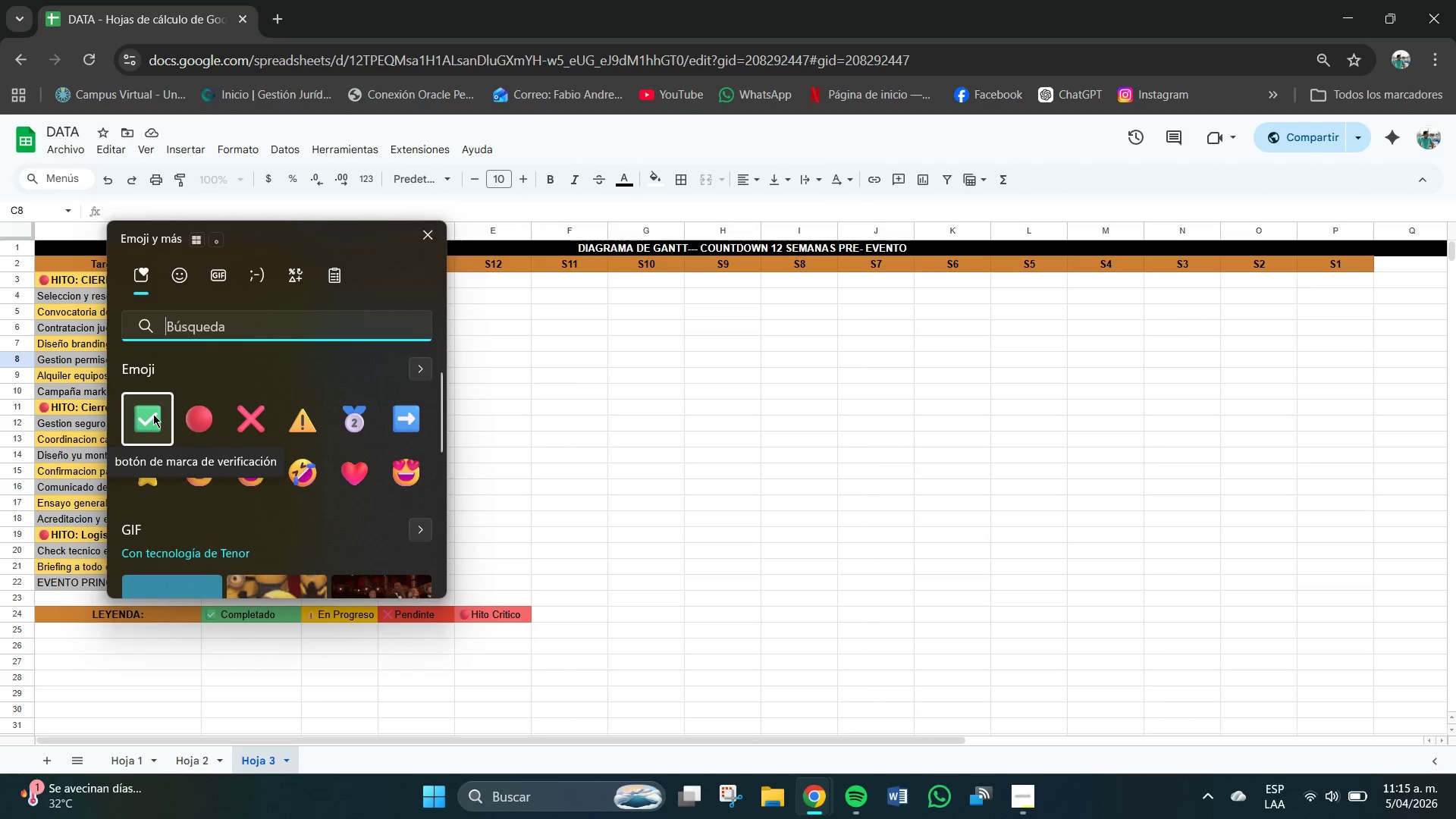 
key(Meta+MetaLeft)
 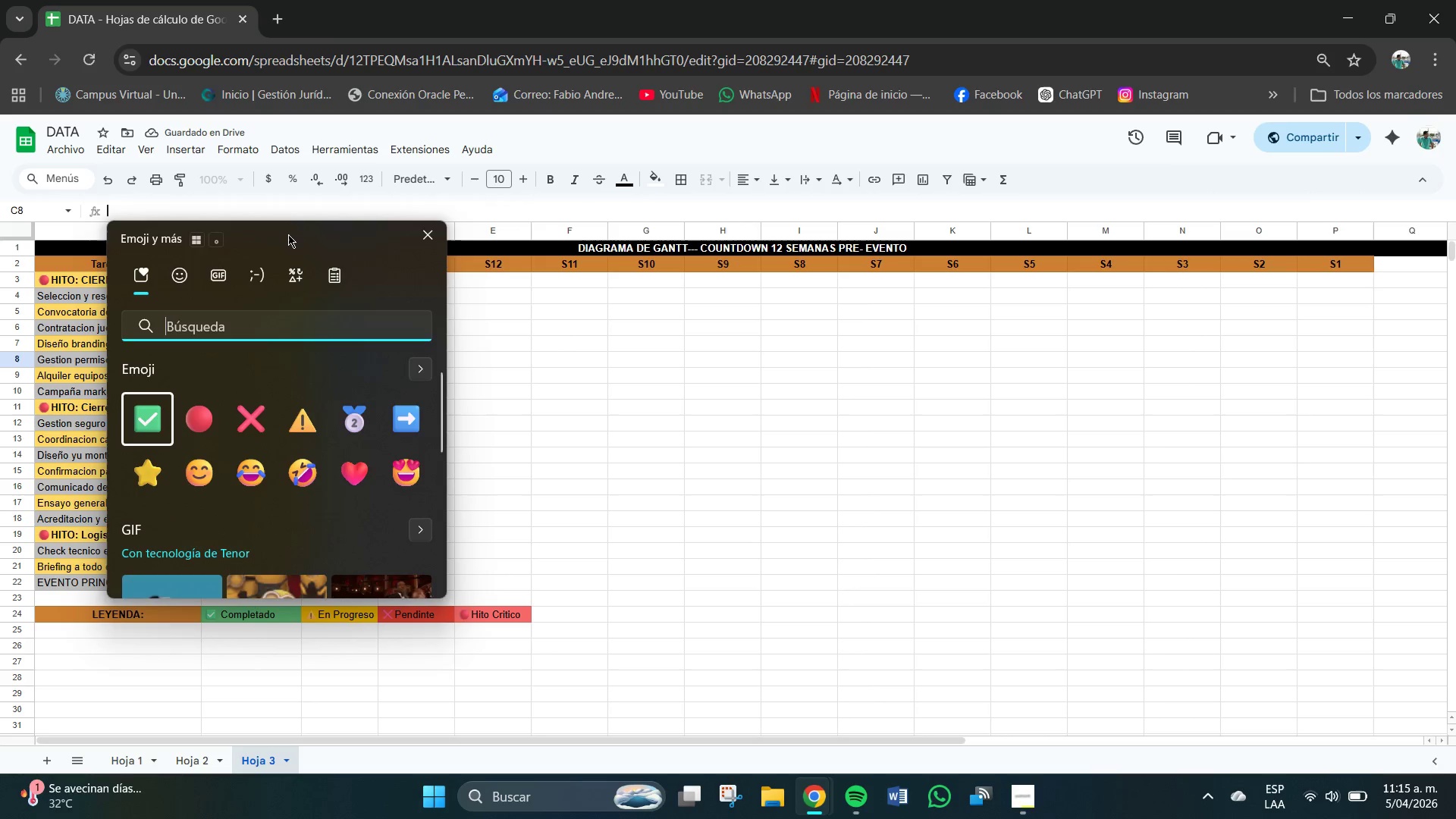 
wait(6.14)
 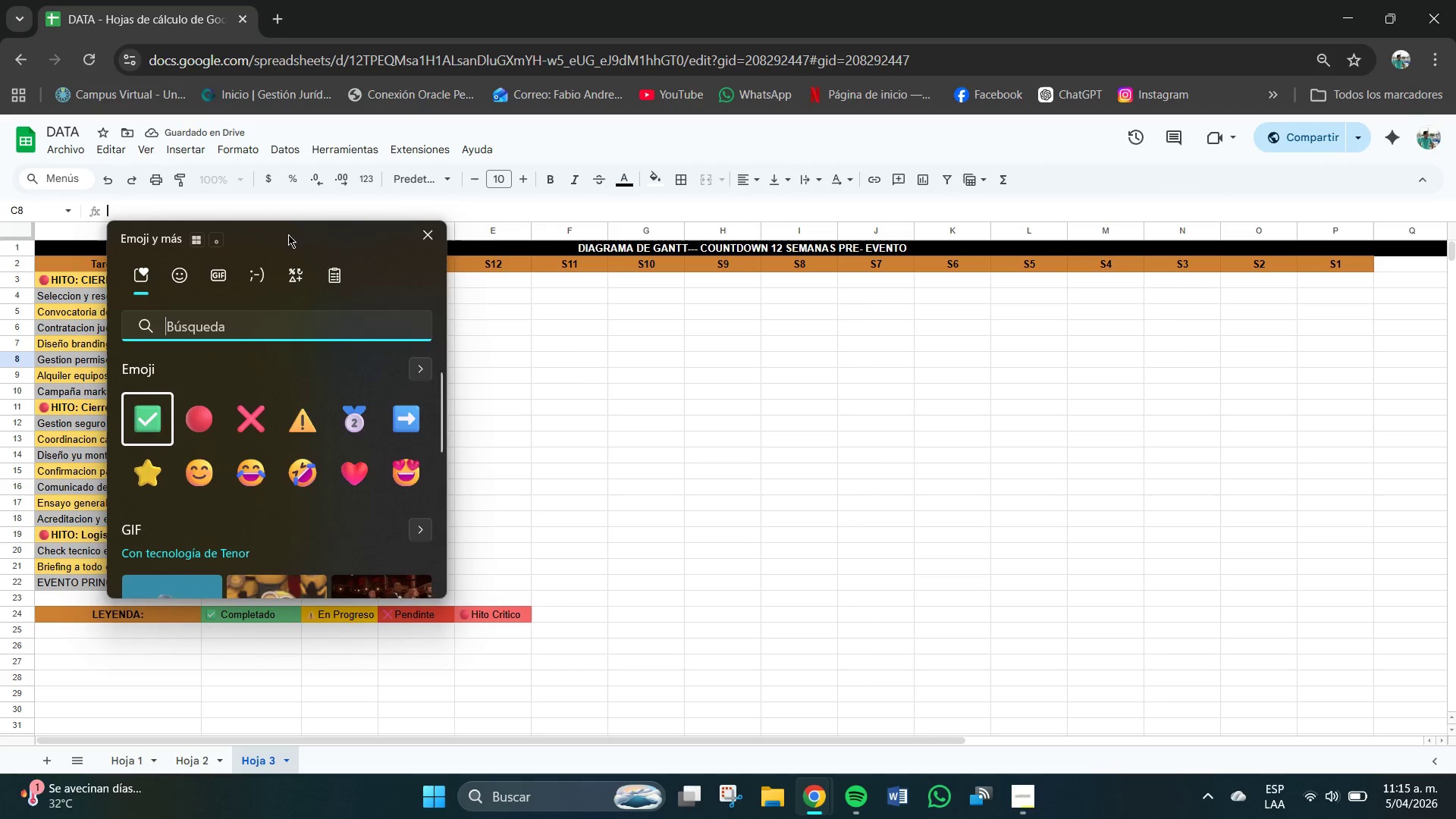 
left_click([306, 426])
 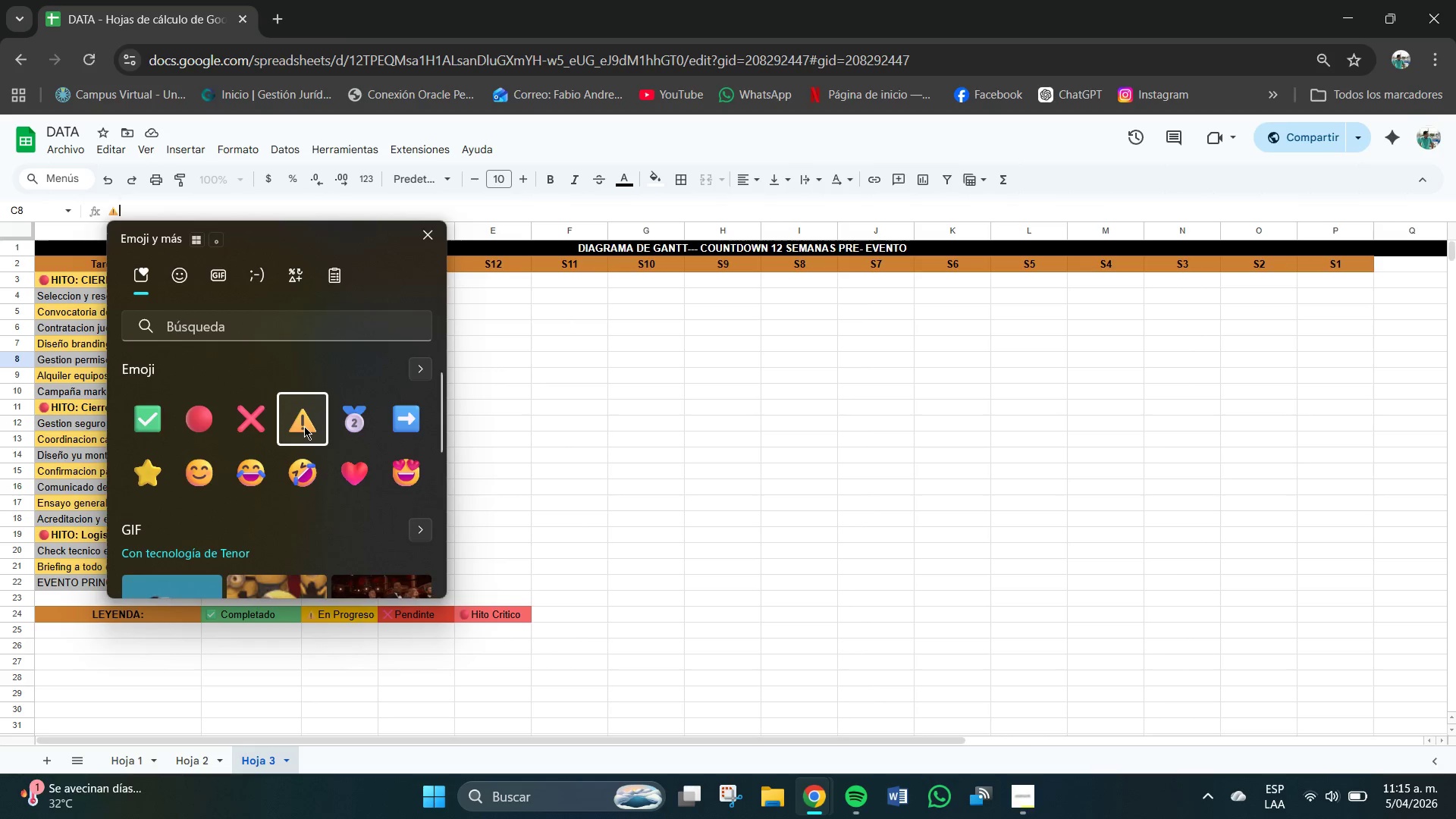 
wait(6.27)
 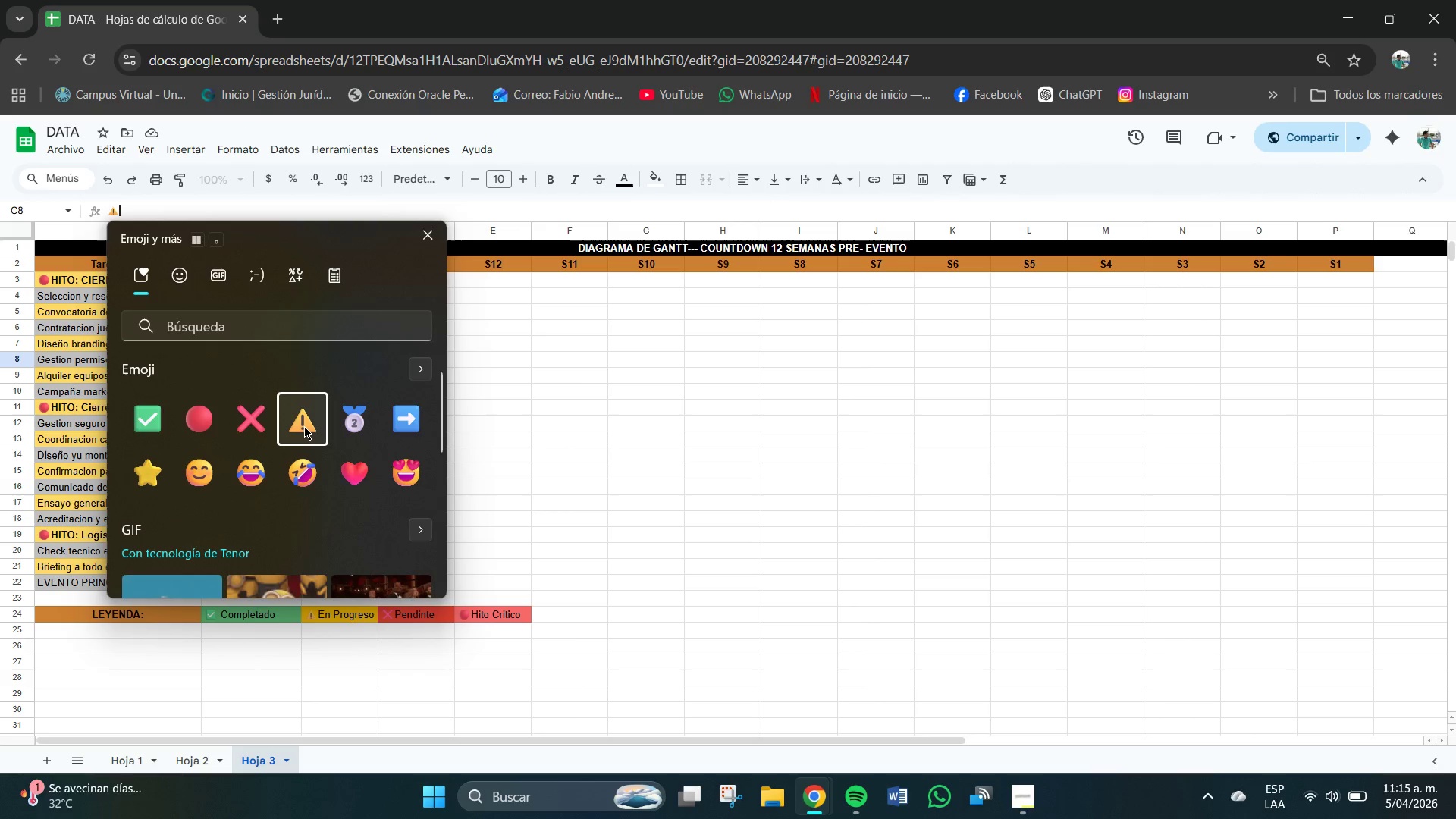 
left_click([305, 422])
 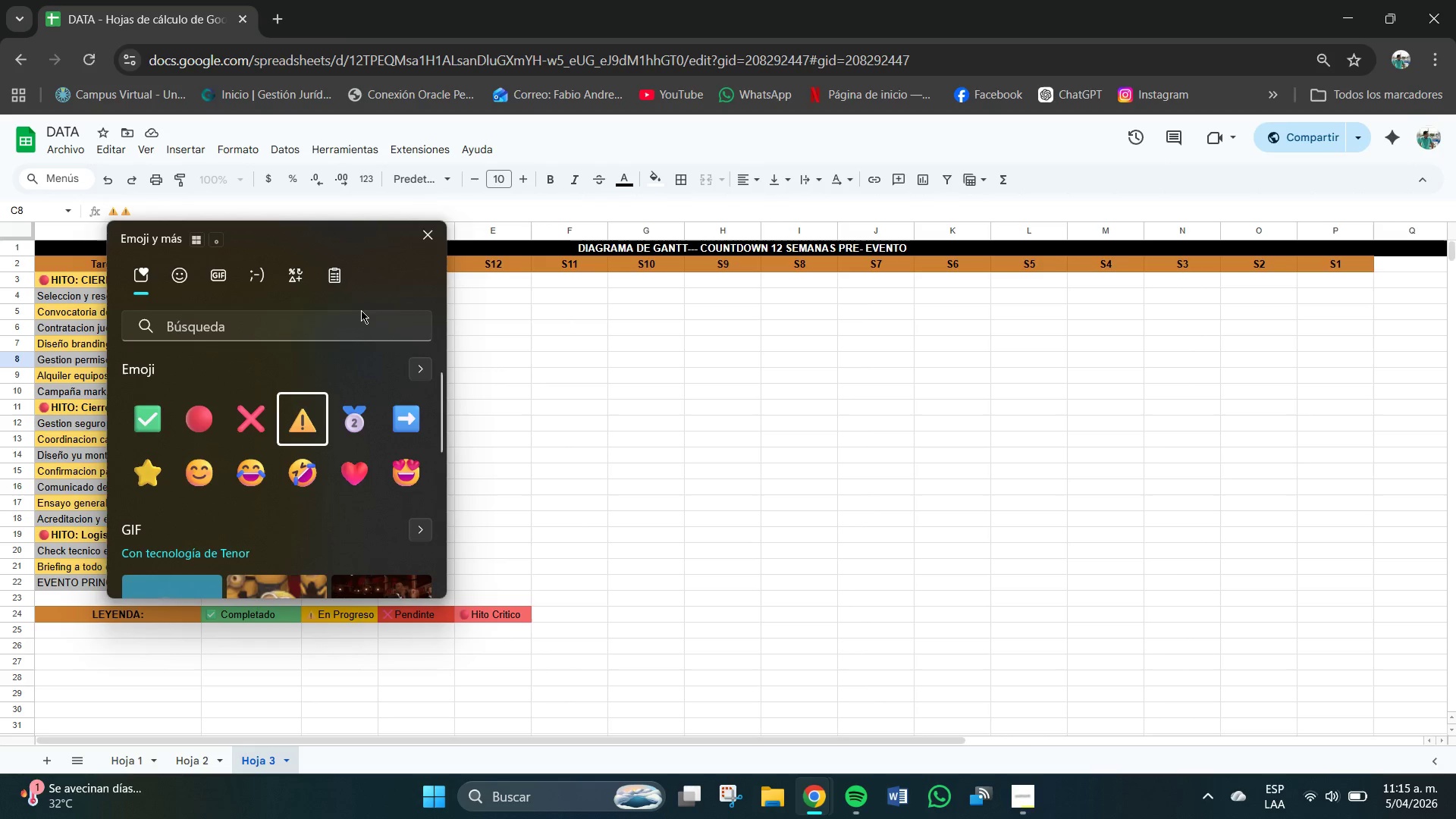 
key(Backspace)
 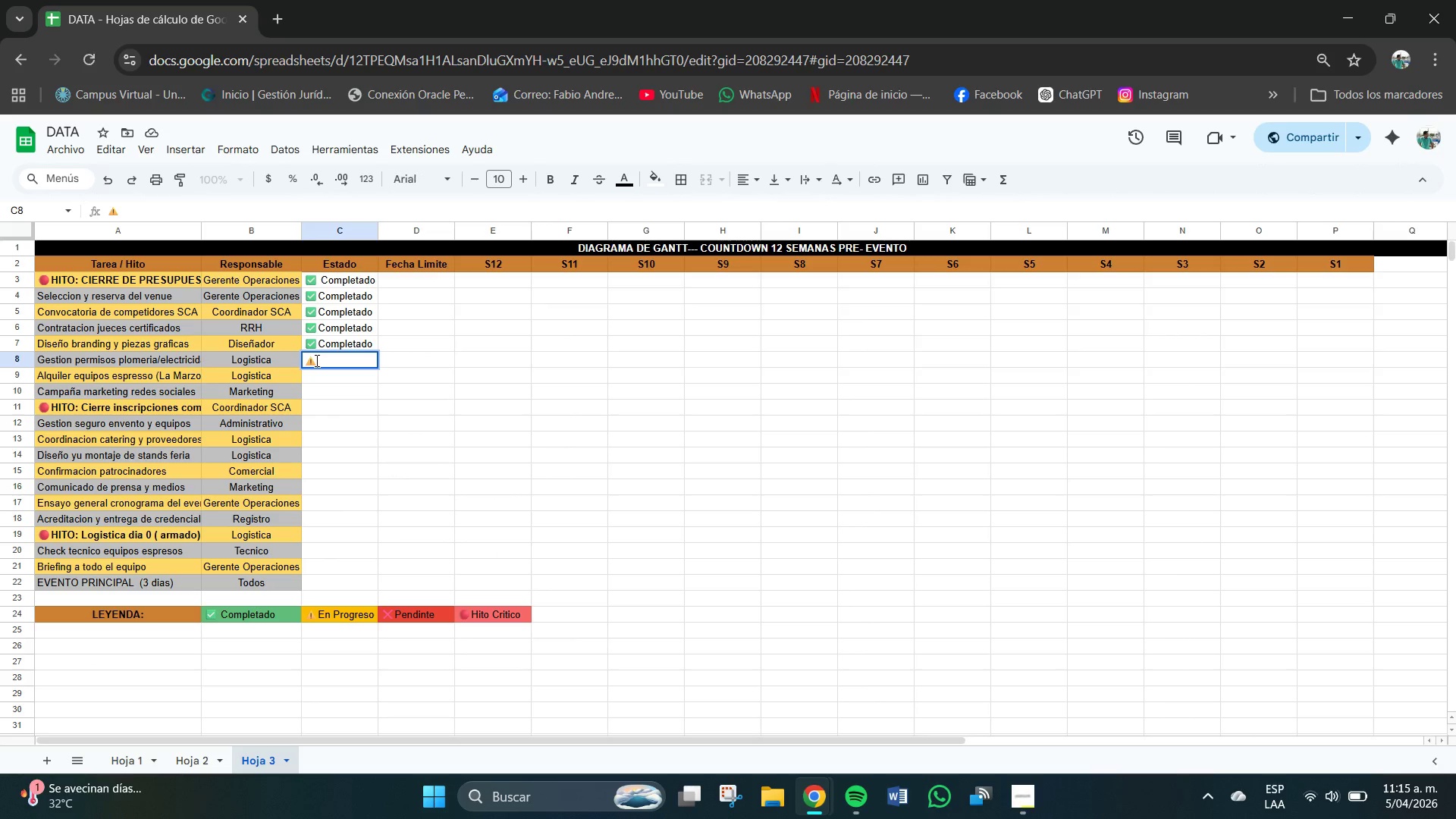 
key(Control+C)
 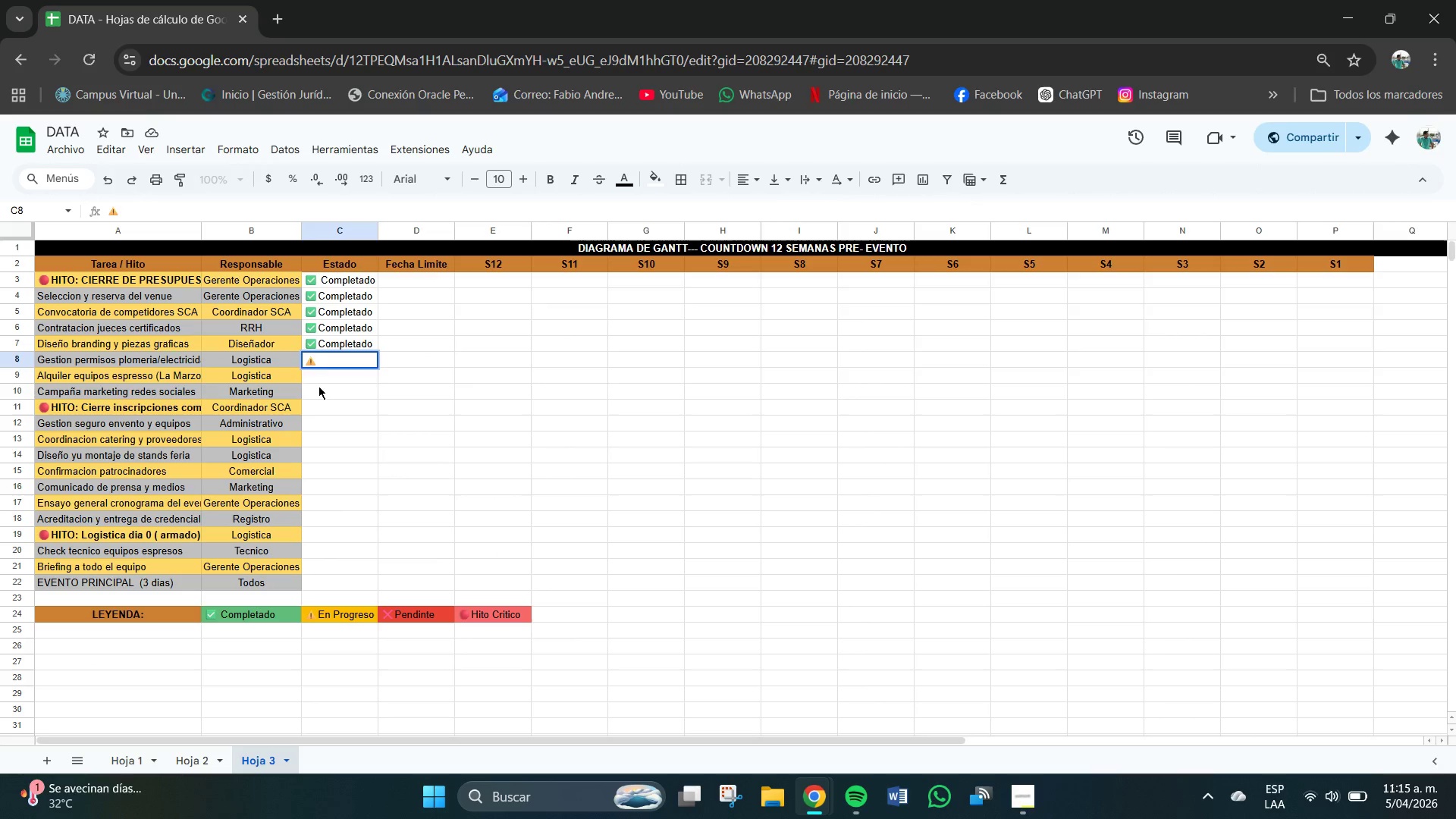 
left_click([318, 384])
 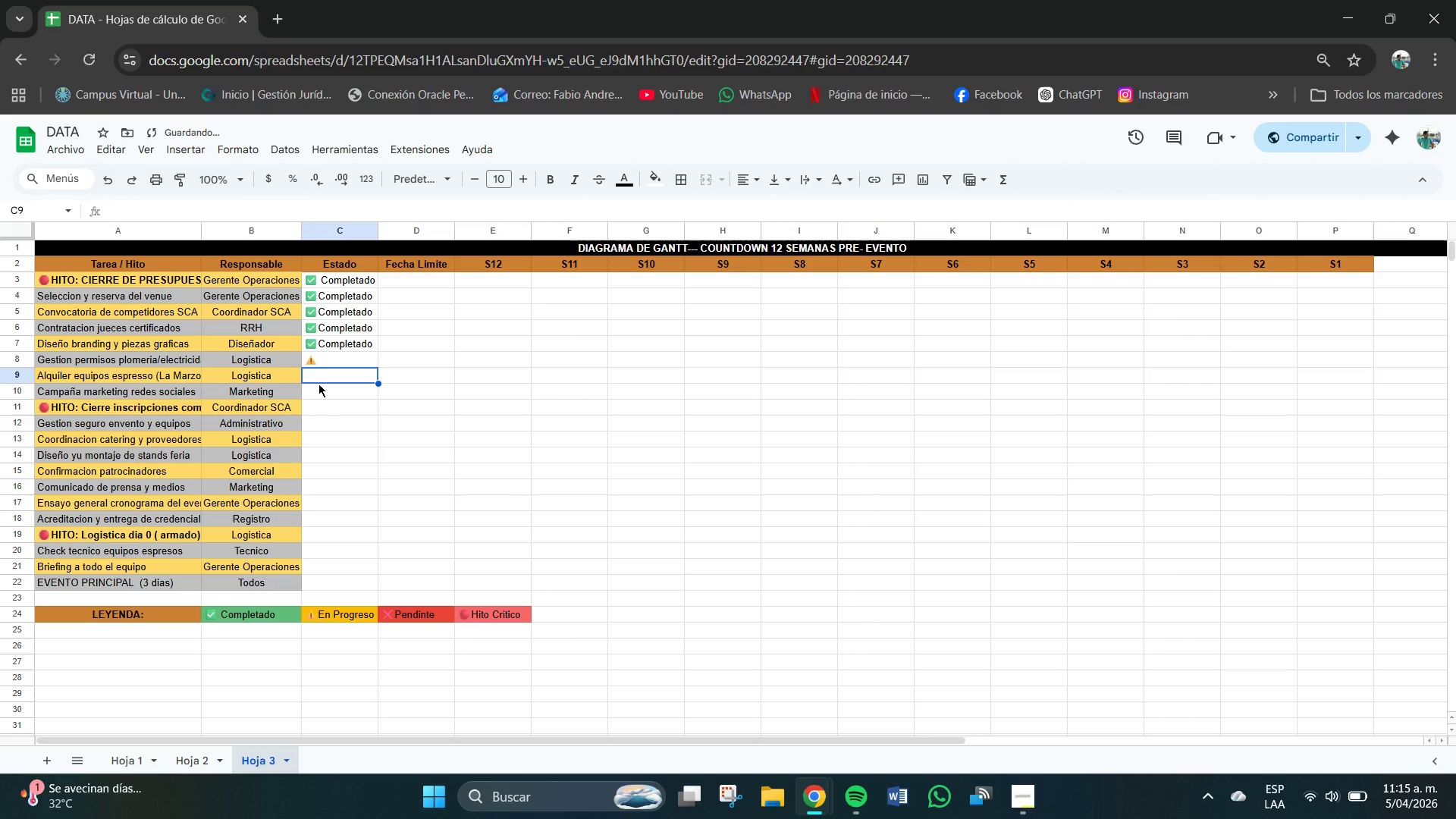 
key(Control+V)
 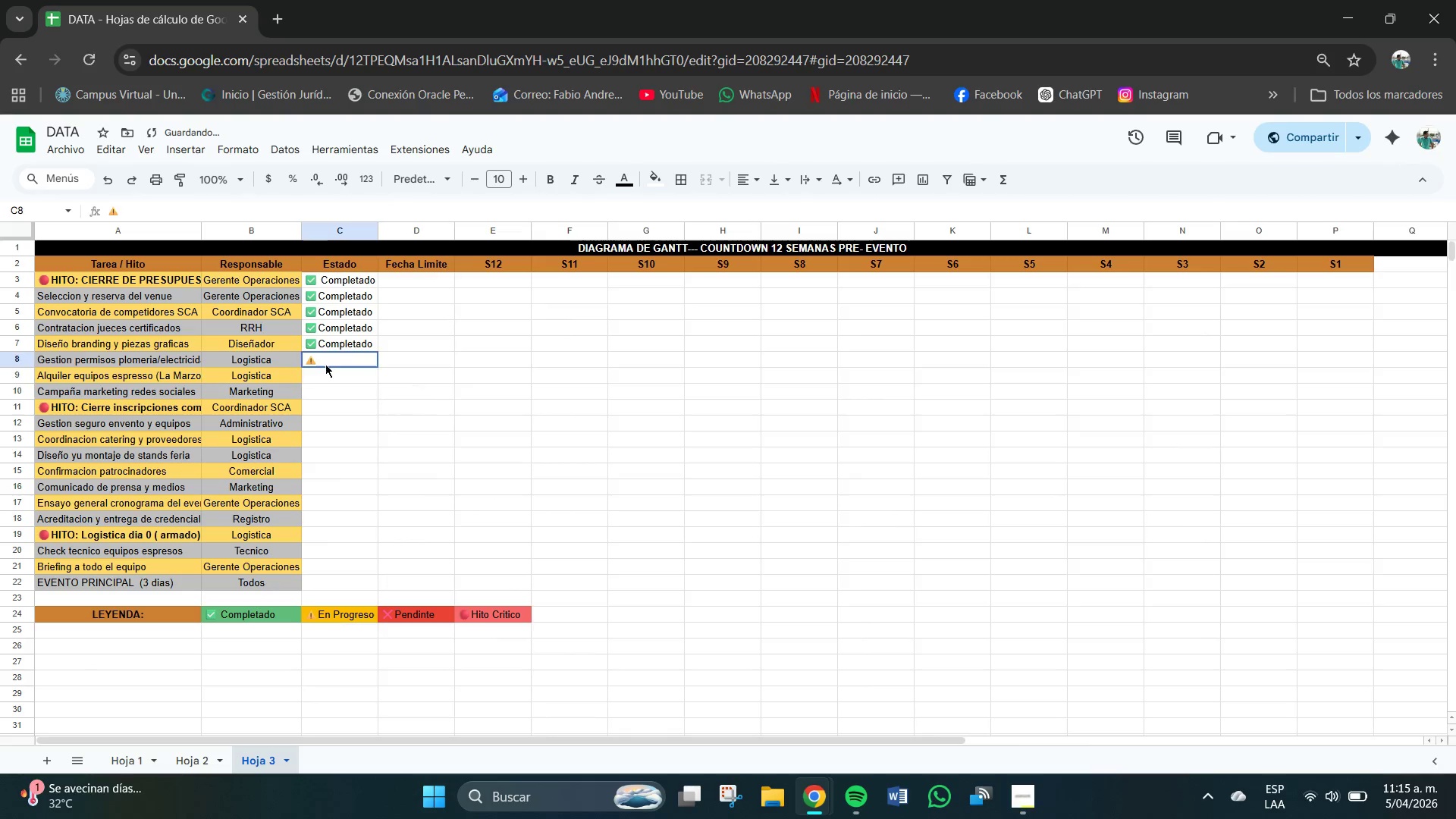 
double_click([325, 360])
 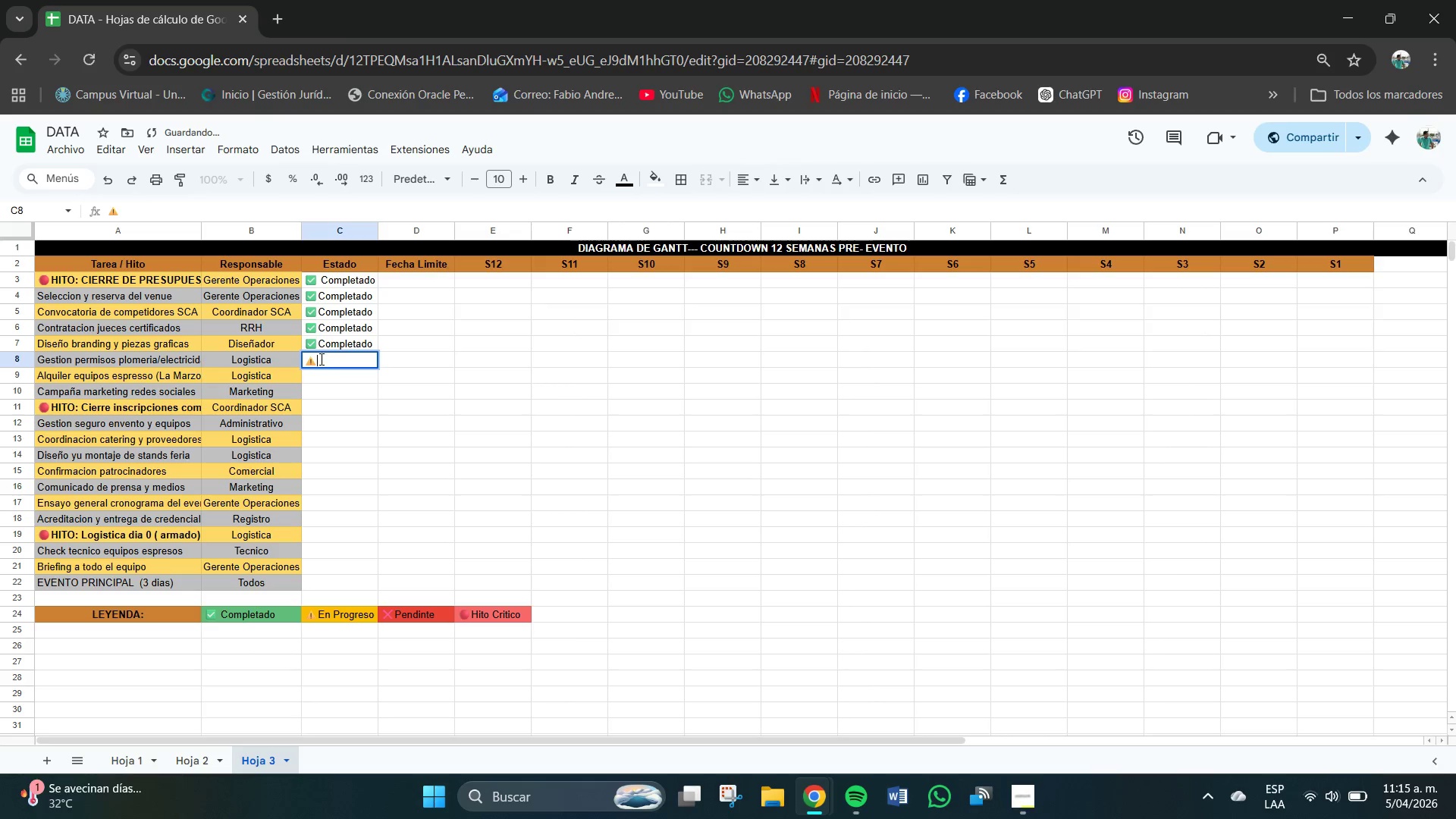 
left_click_drag(start_coordinate=[318, 361], to_coordinate=[299, 361])
 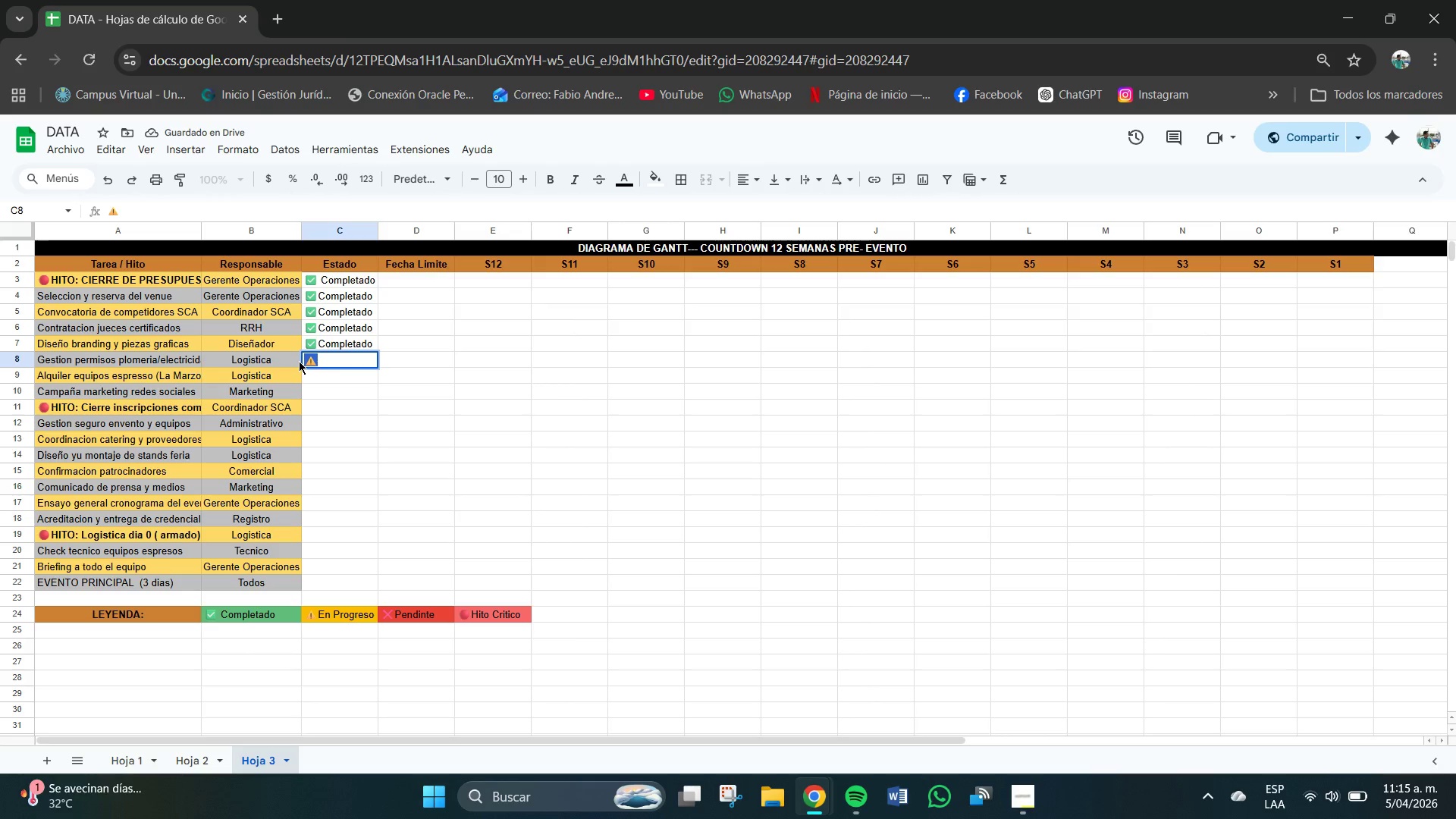 
key(Control+C)
 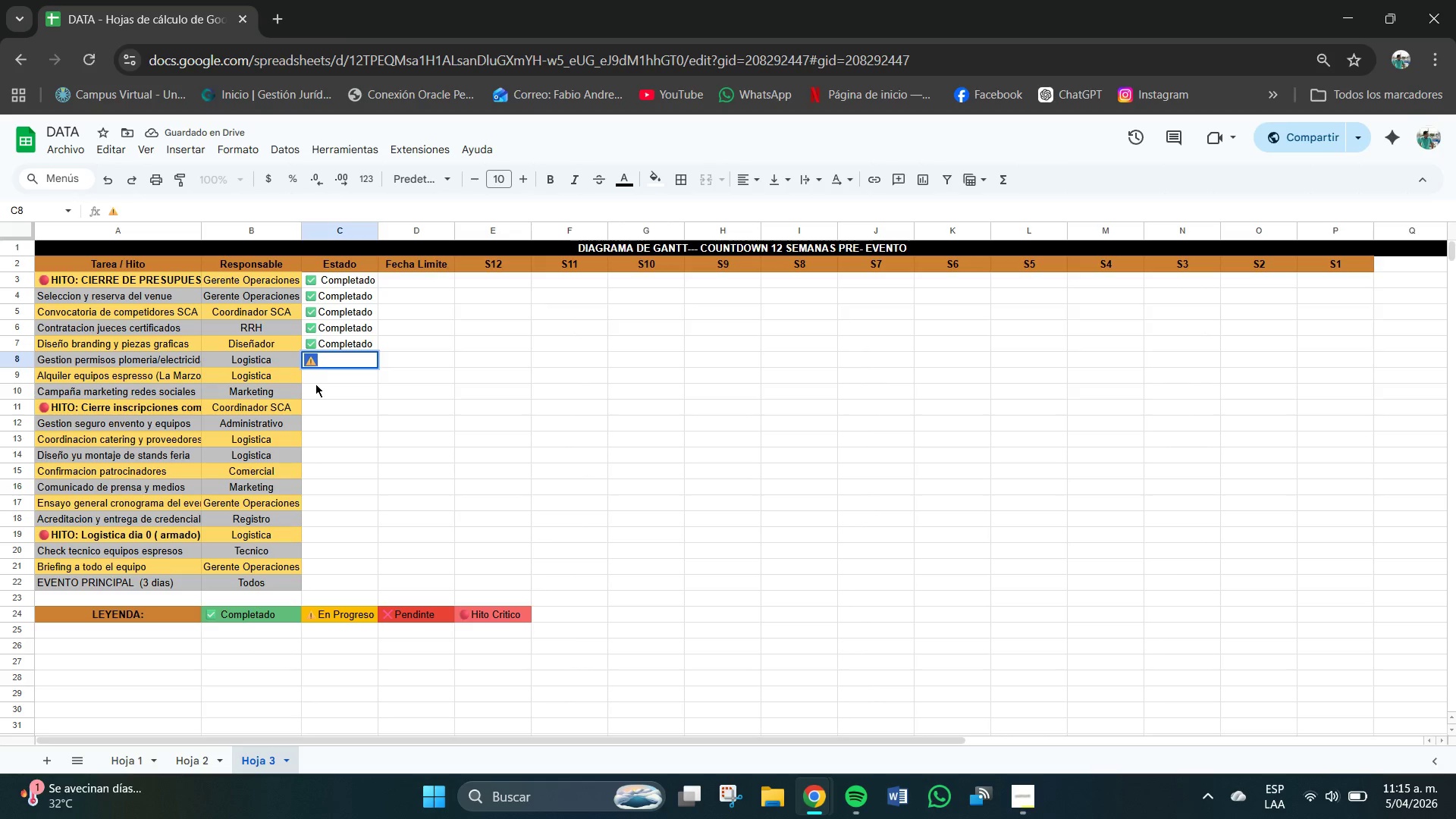 
left_click([315, 383])
 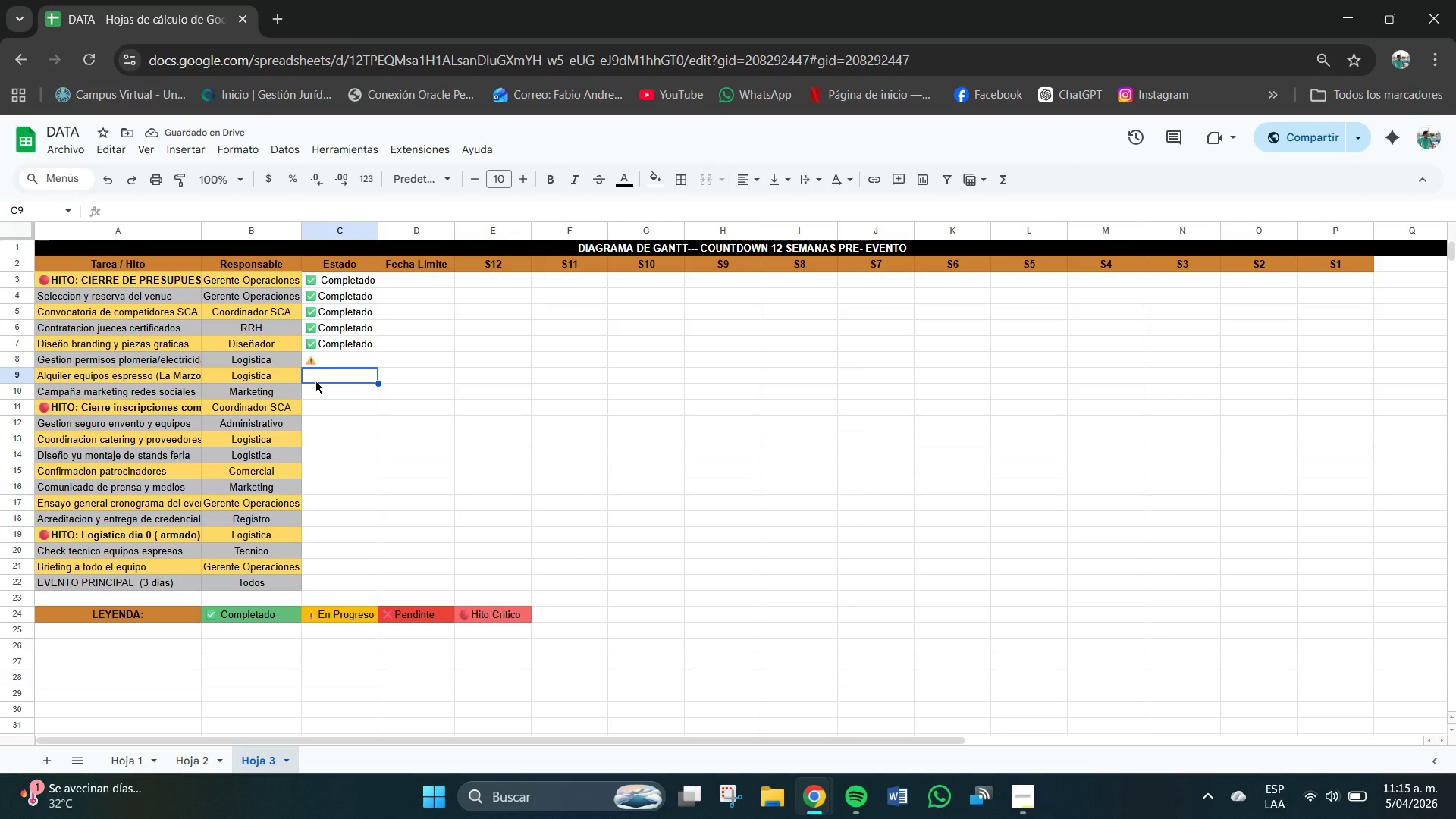 
key(Control+V)
 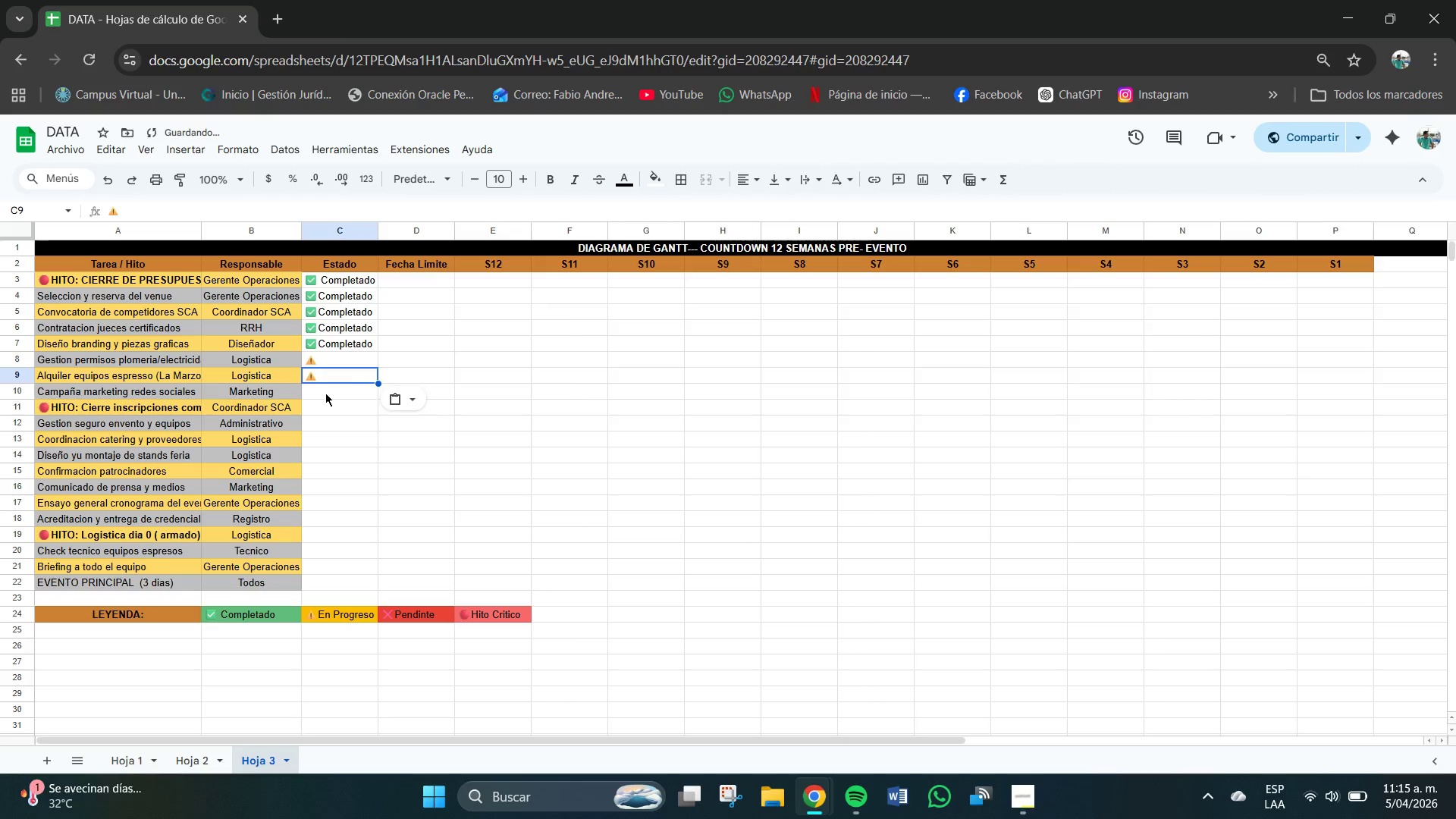 
left_click([325, 393])
 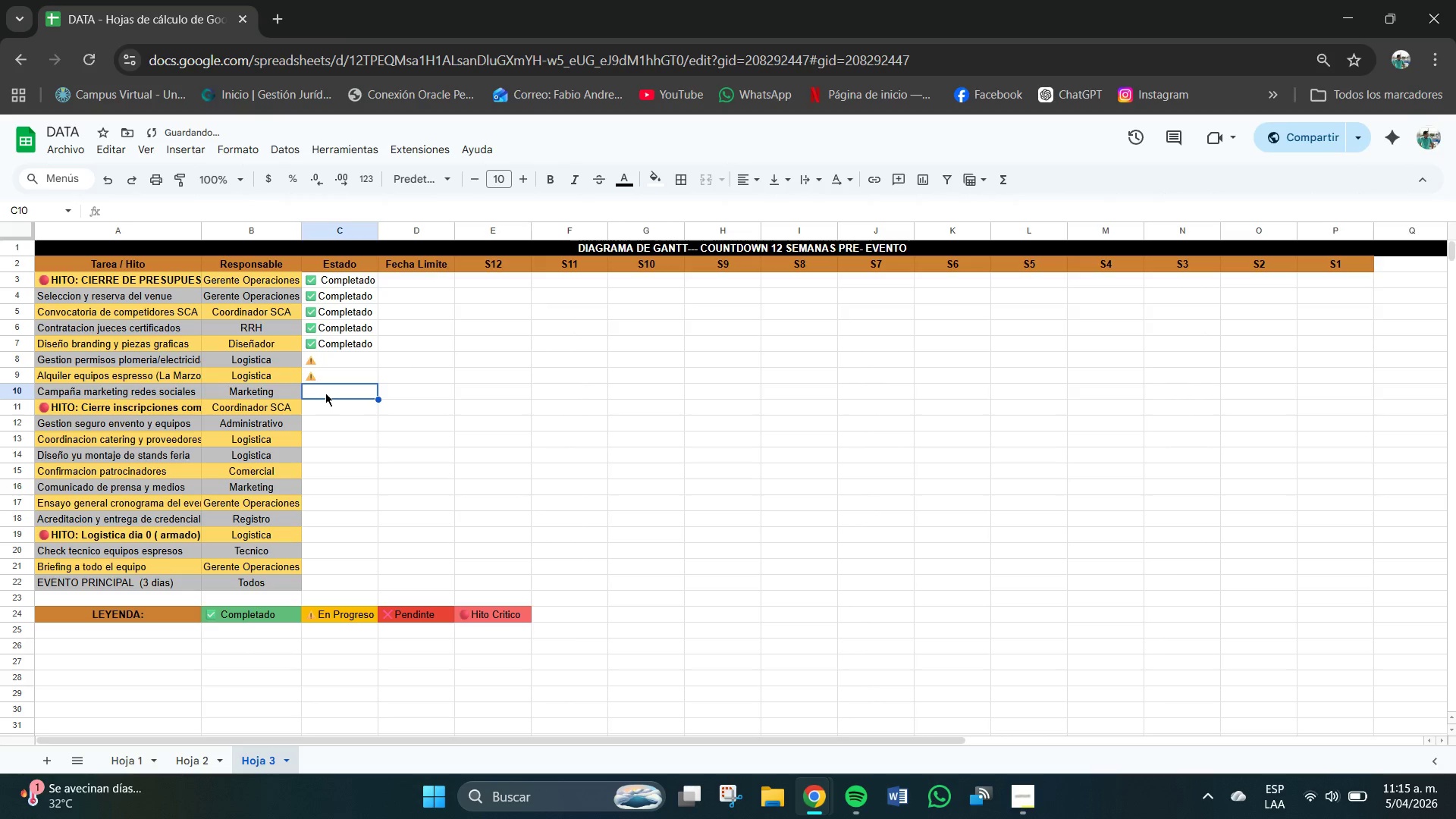 
key(Control+V)
 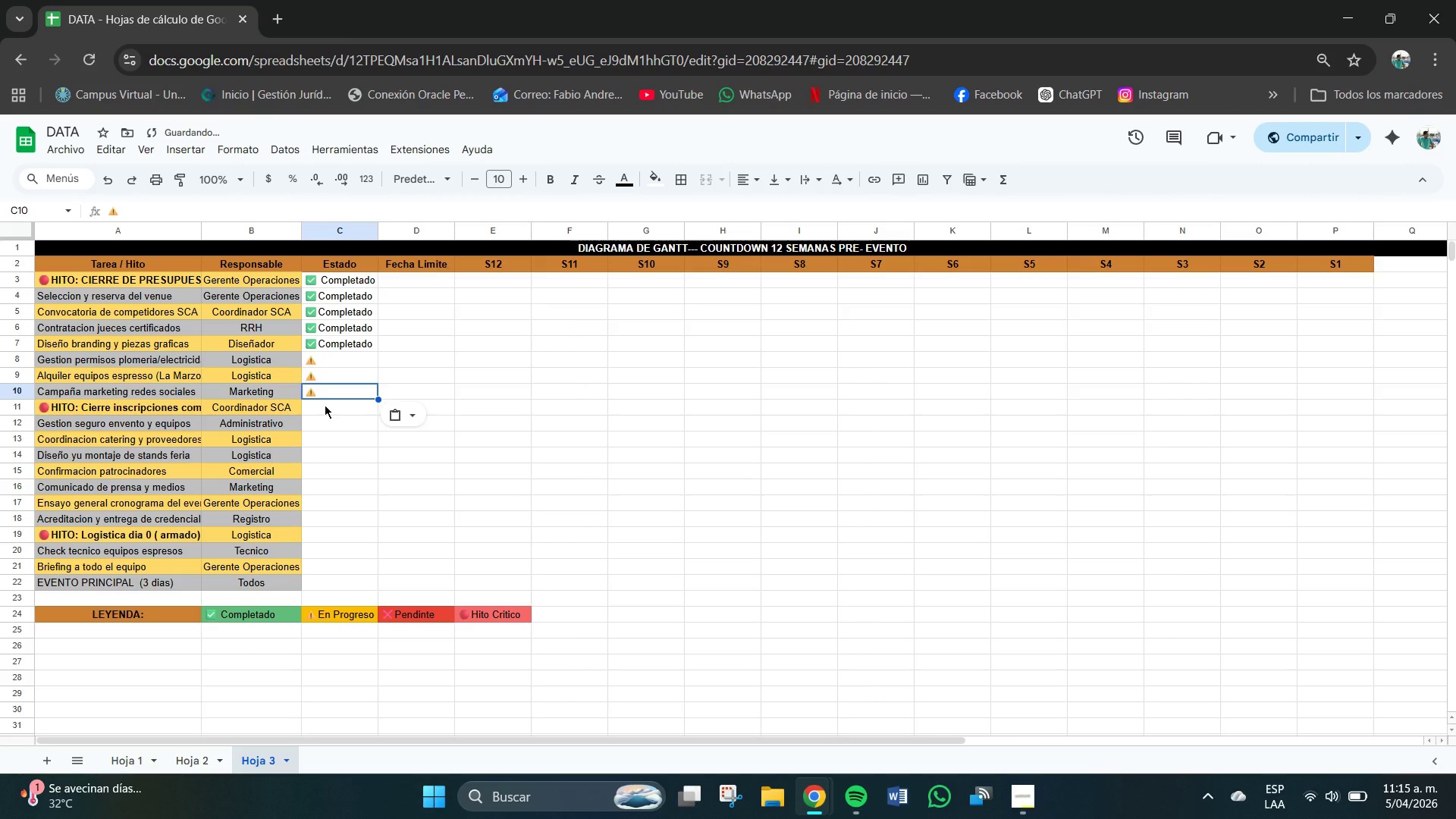 
left_click([325, 405])
 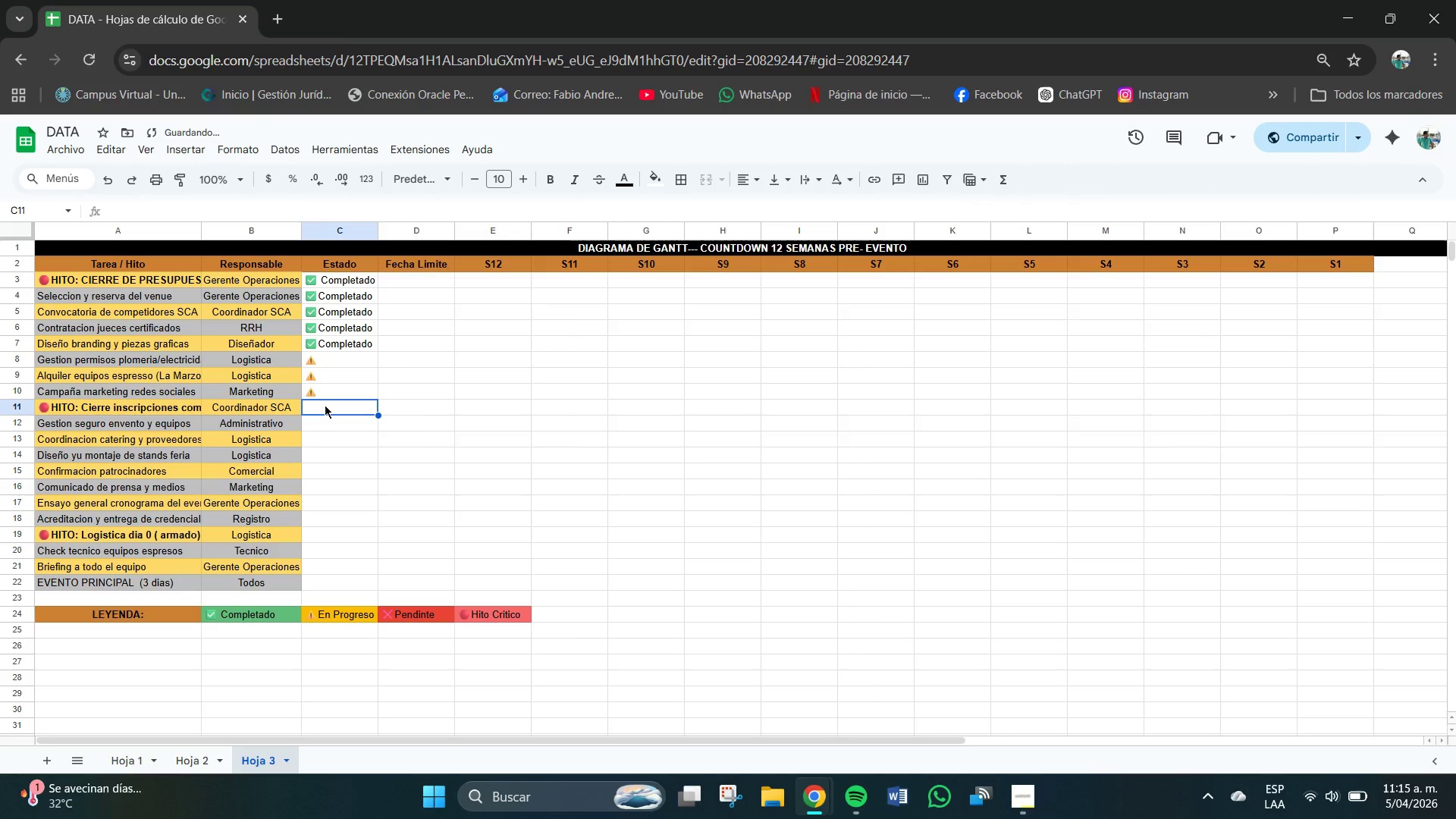 
key(Control+V)
 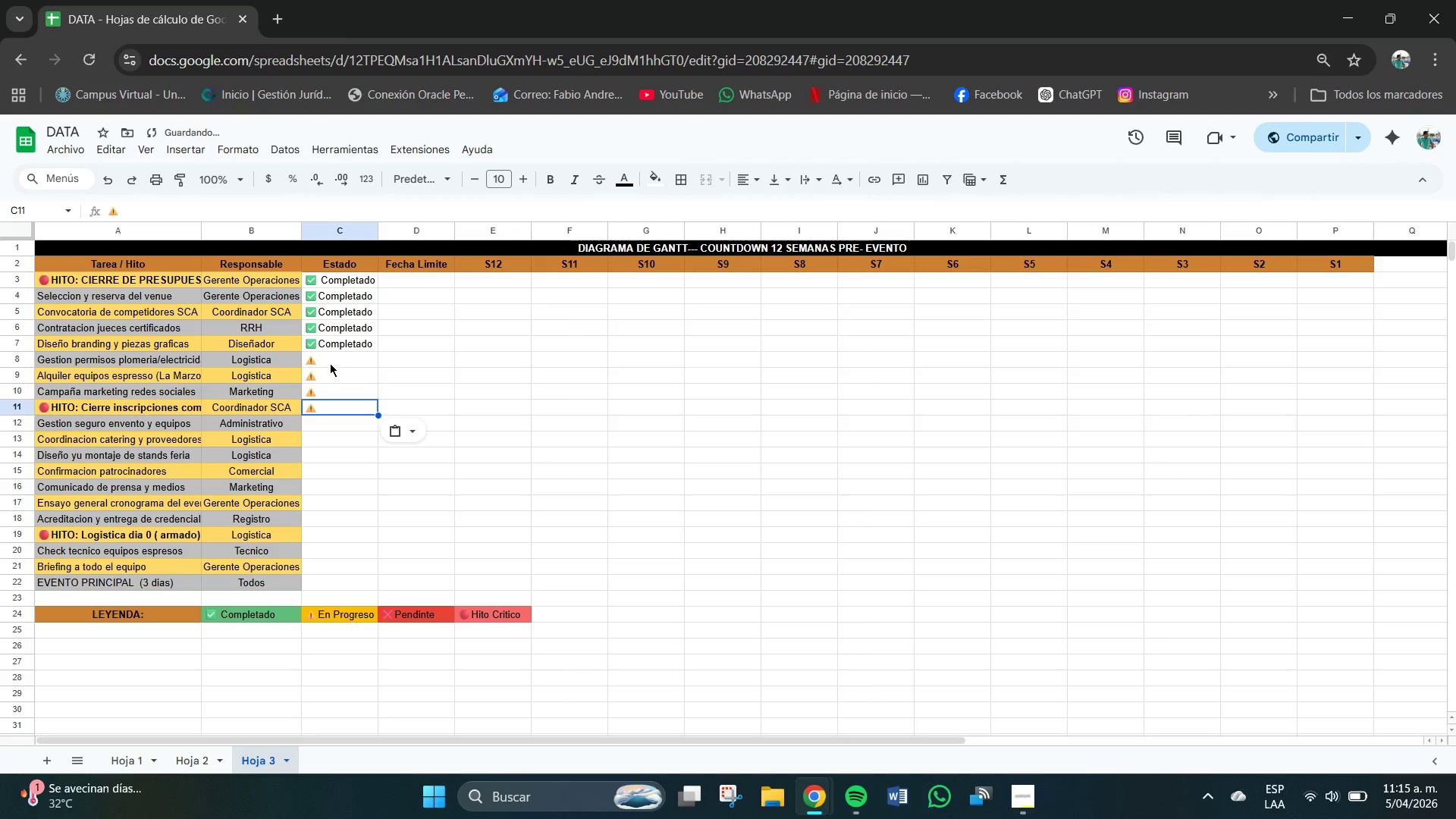 
left_click([331, 359])
 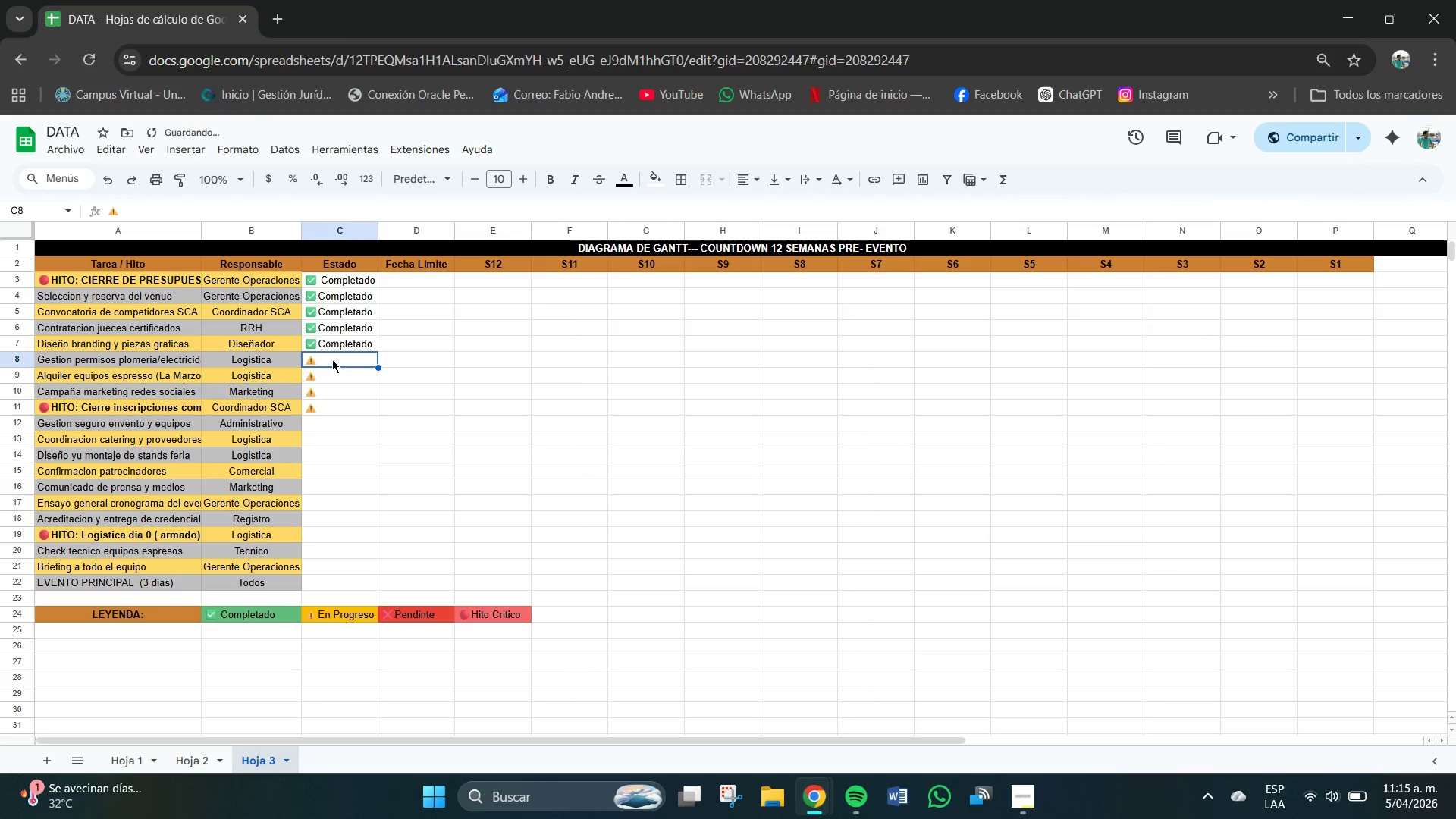 
double_click([332, 359])
 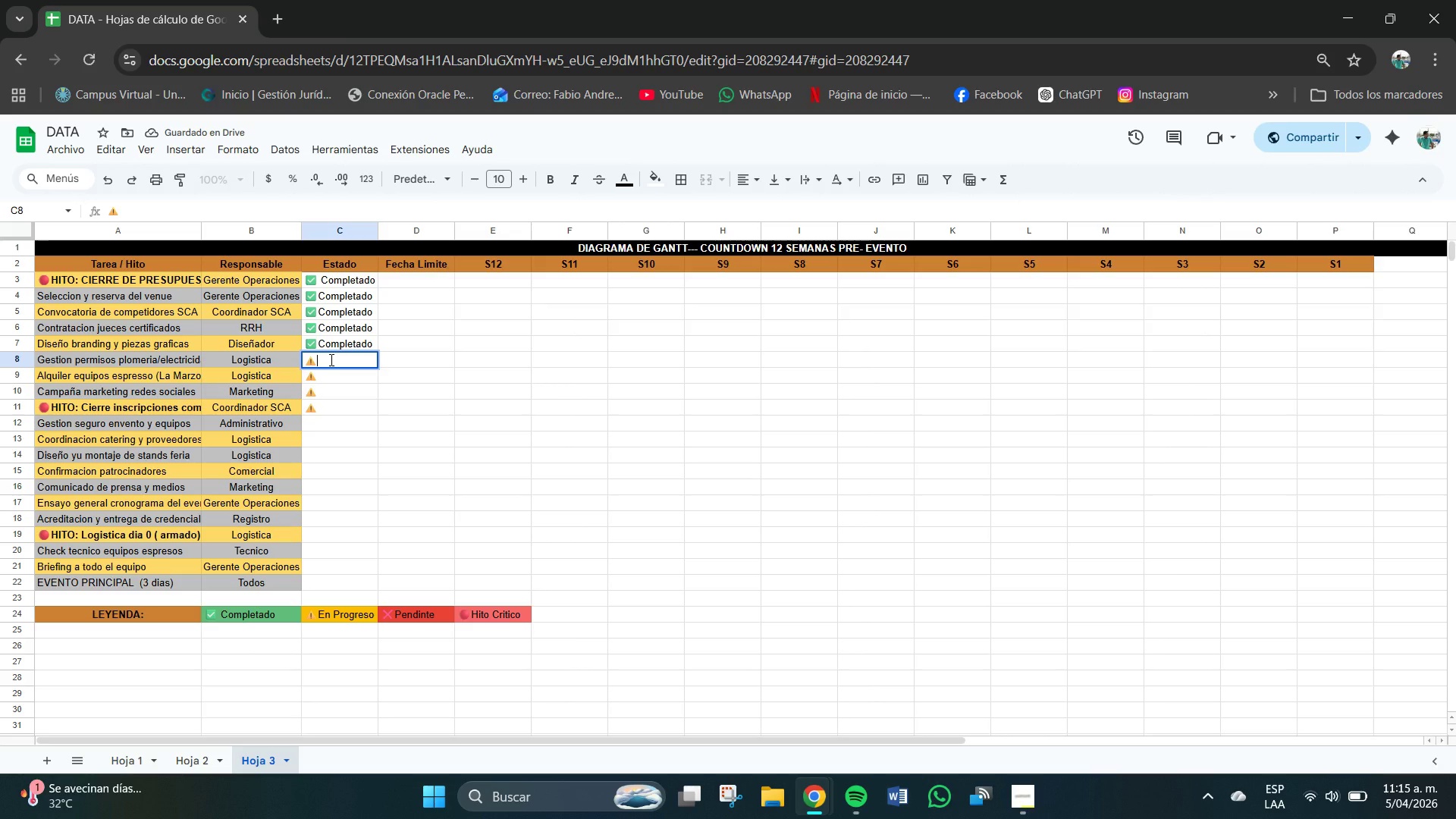 
type(En profeso)
key(Backspace)
key(Backspace)
key(Backspace)
key(Backspace)
type(greso)
 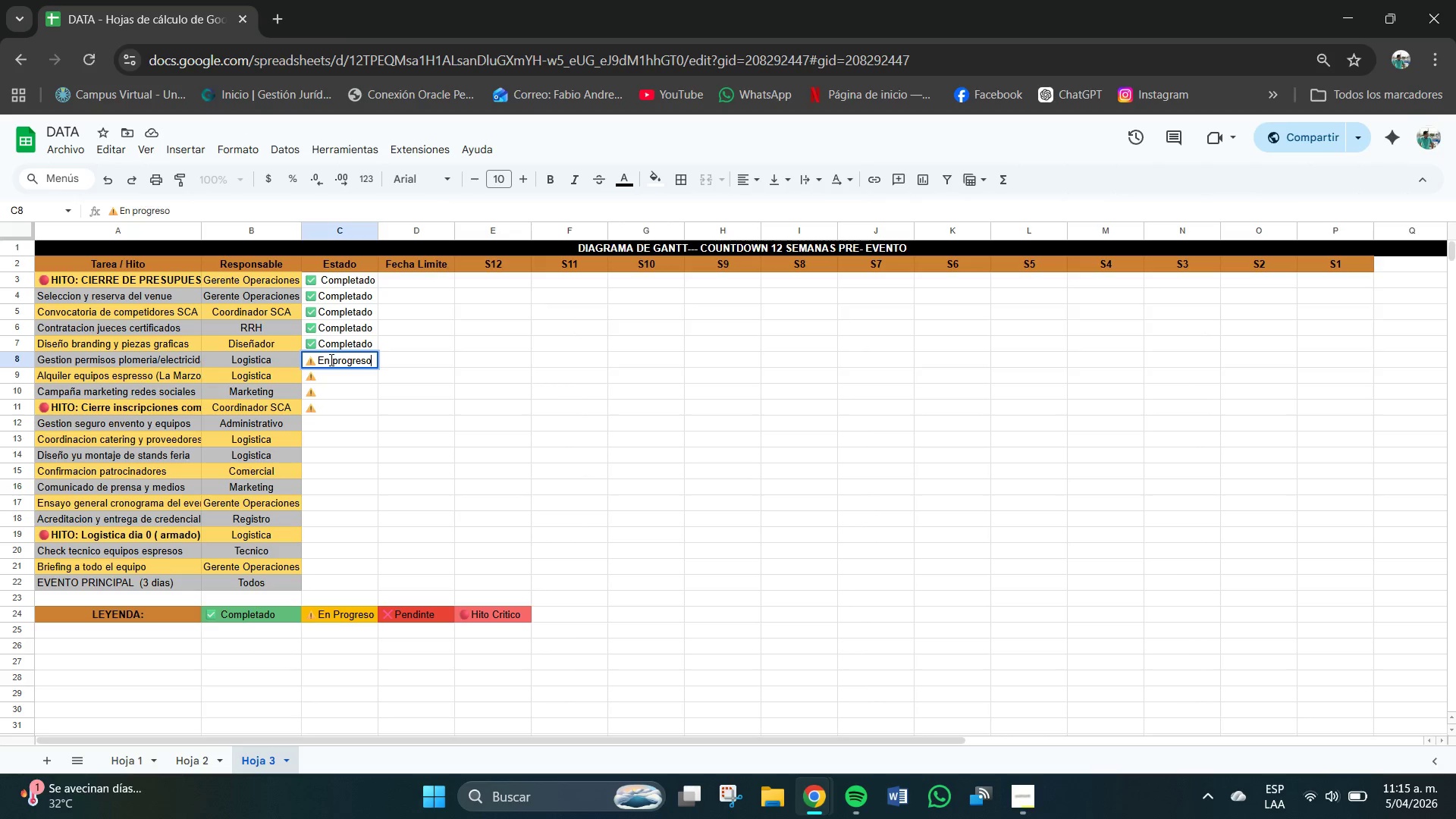 
key(Enter)
 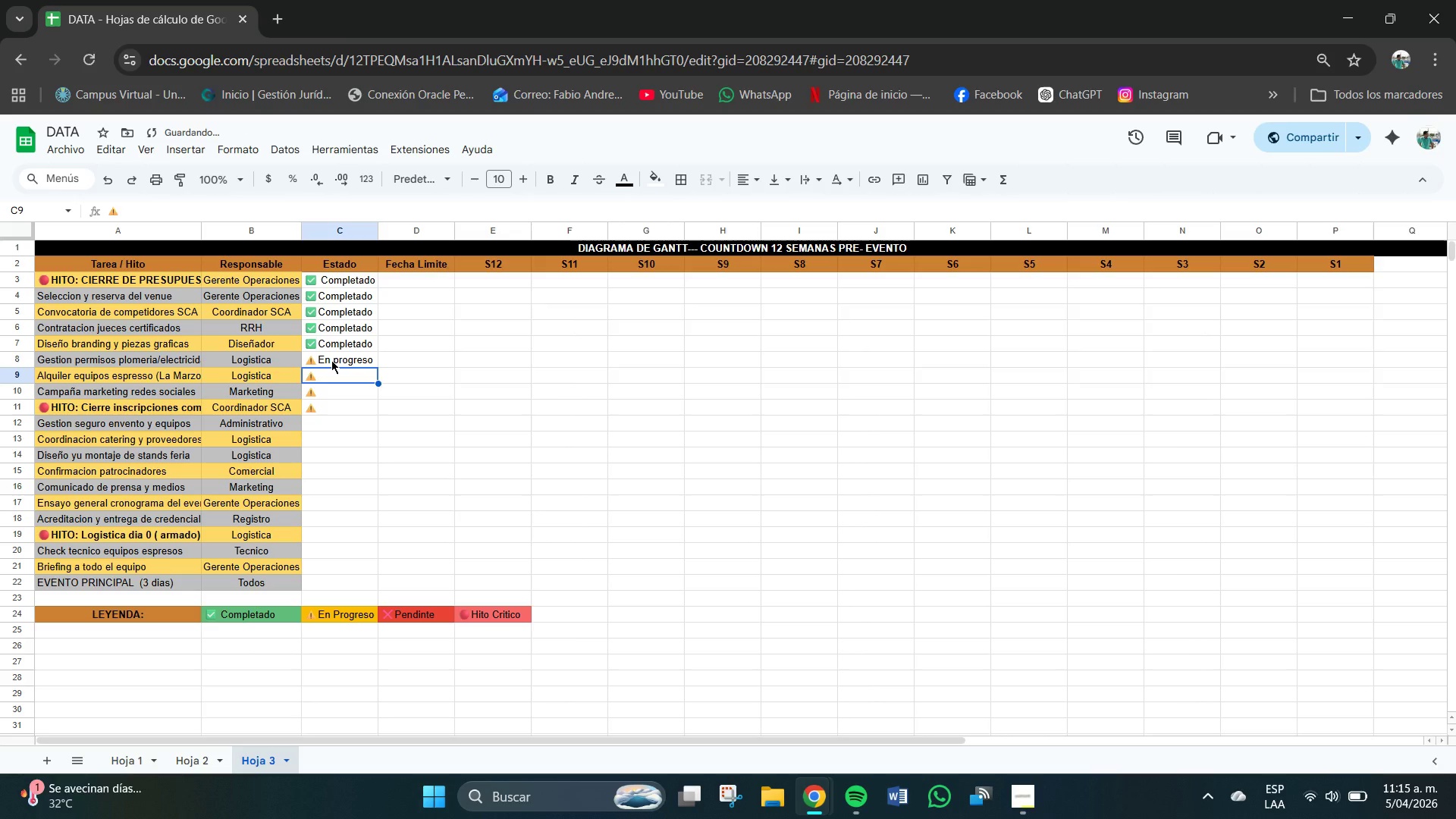 
key(E)
 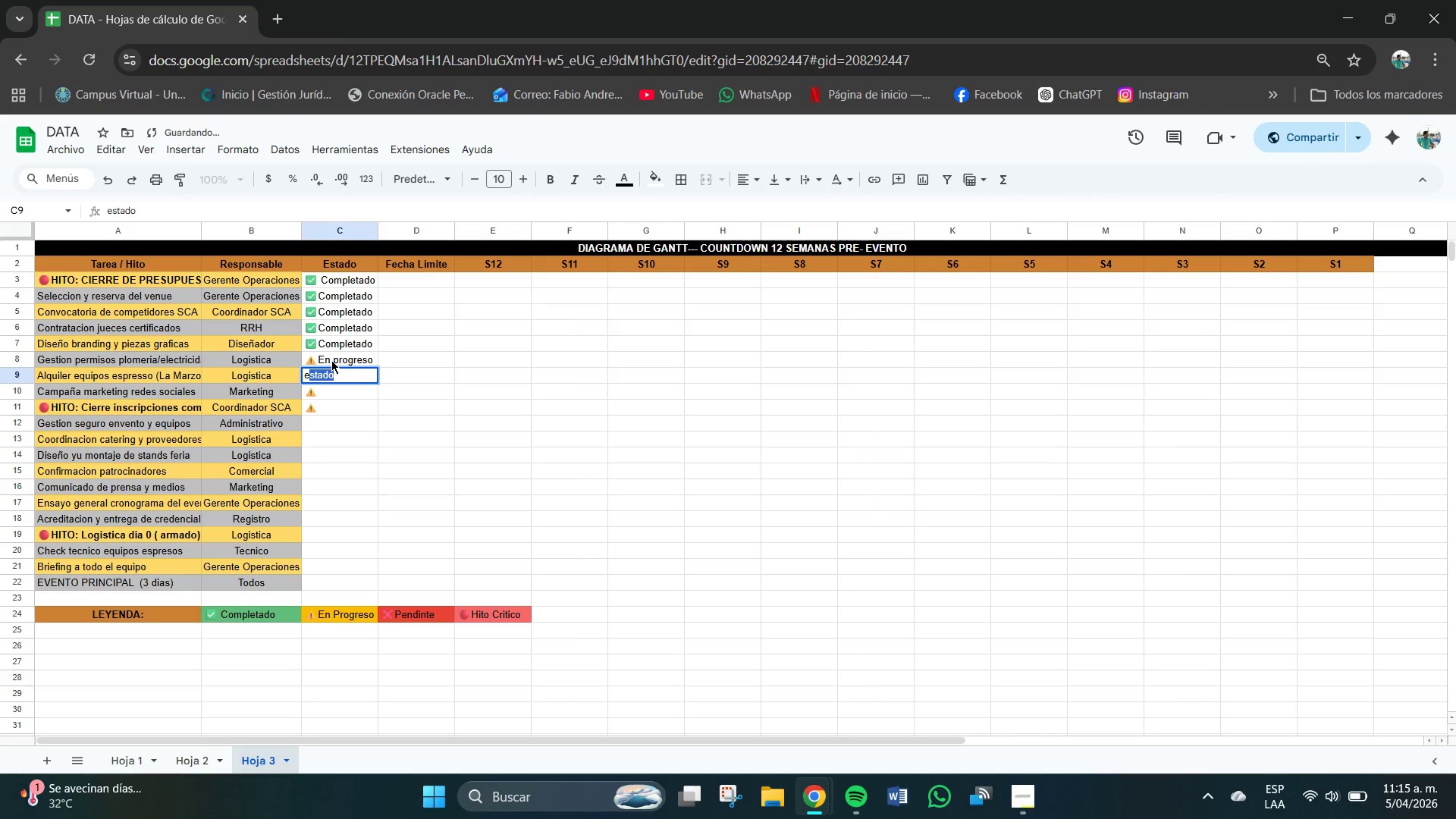 
key(Backspace)
 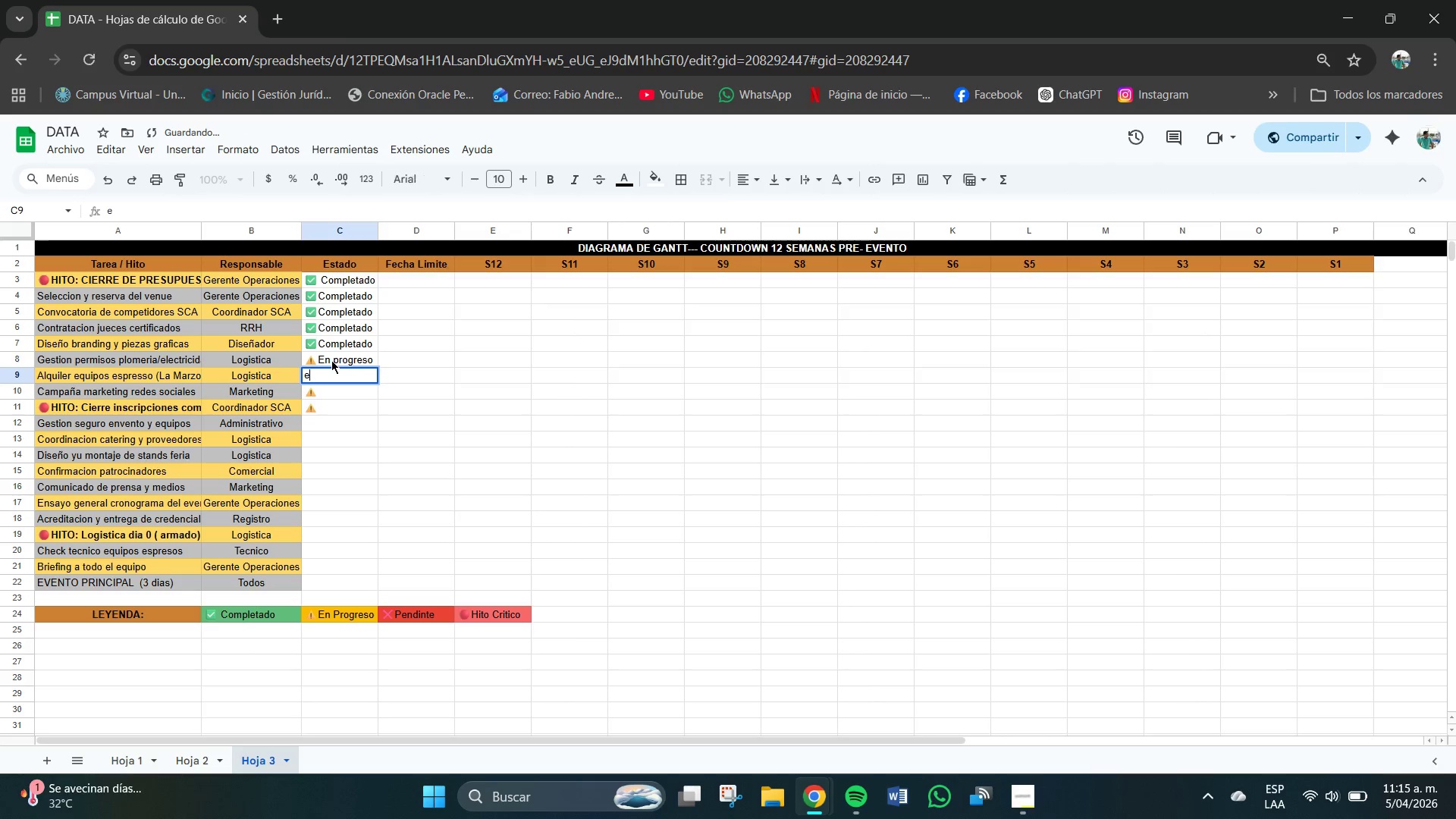 
key(Backspace)
 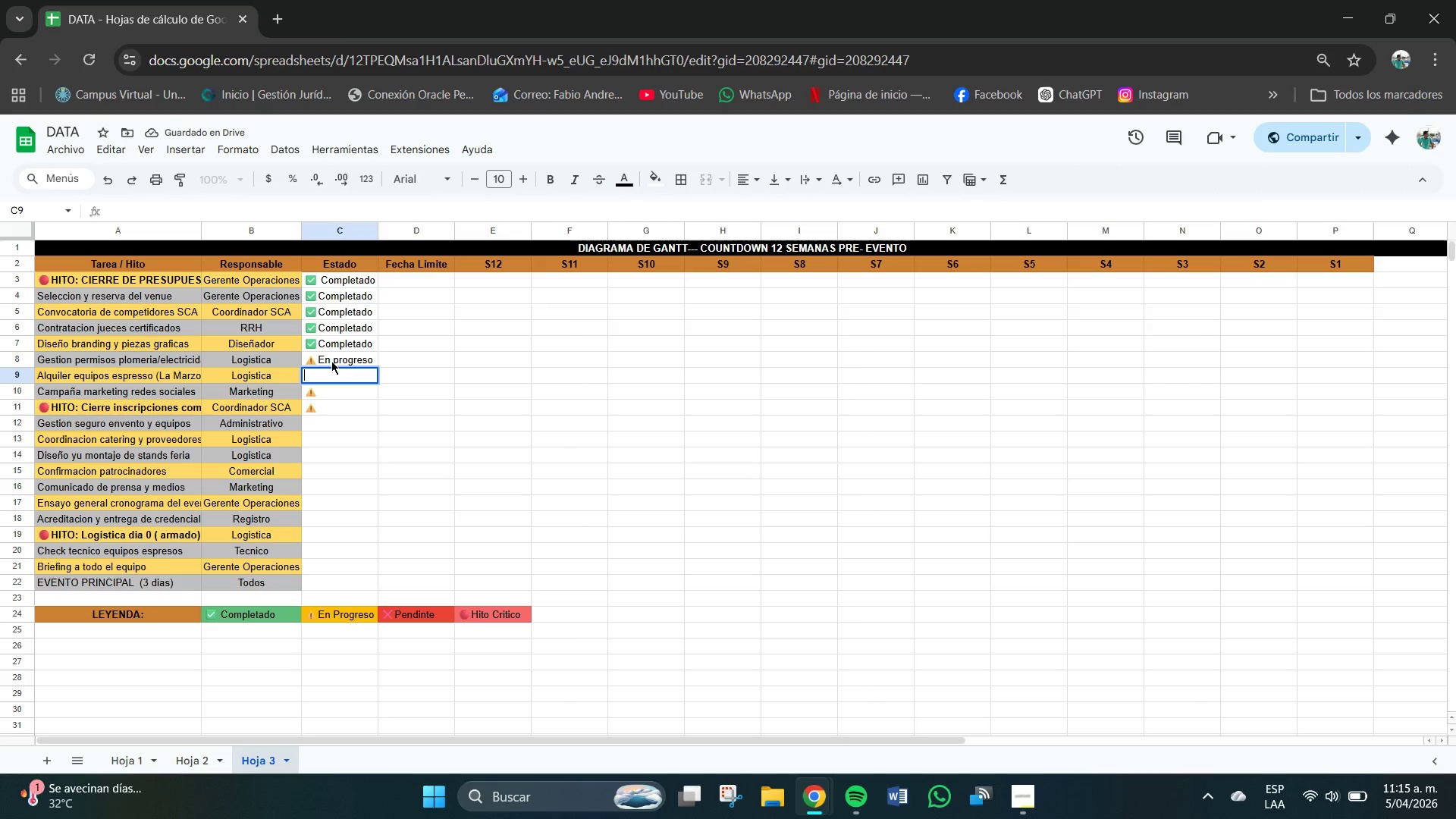 
left_click([471, 371])
 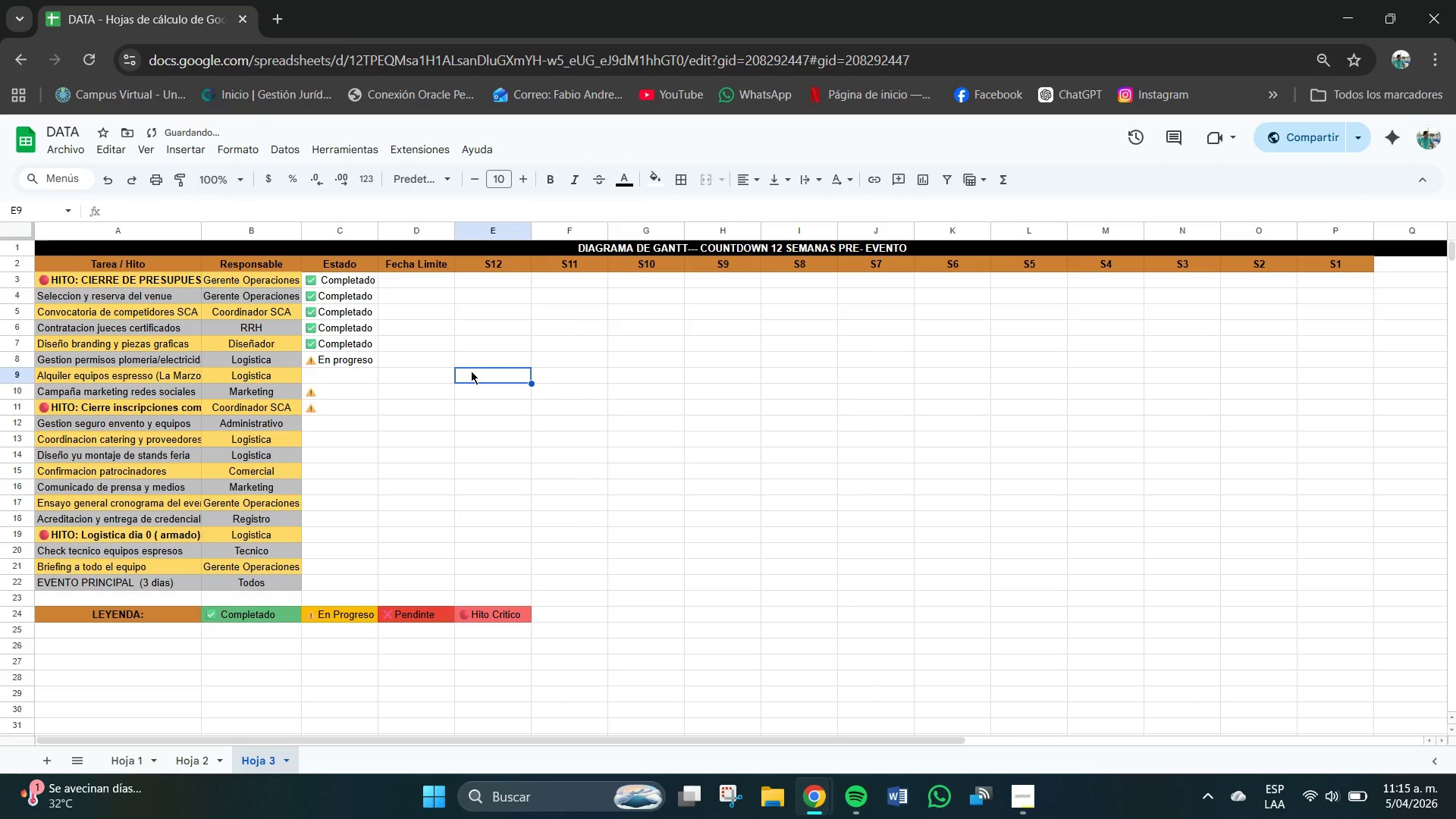 
key(Control+Z)
 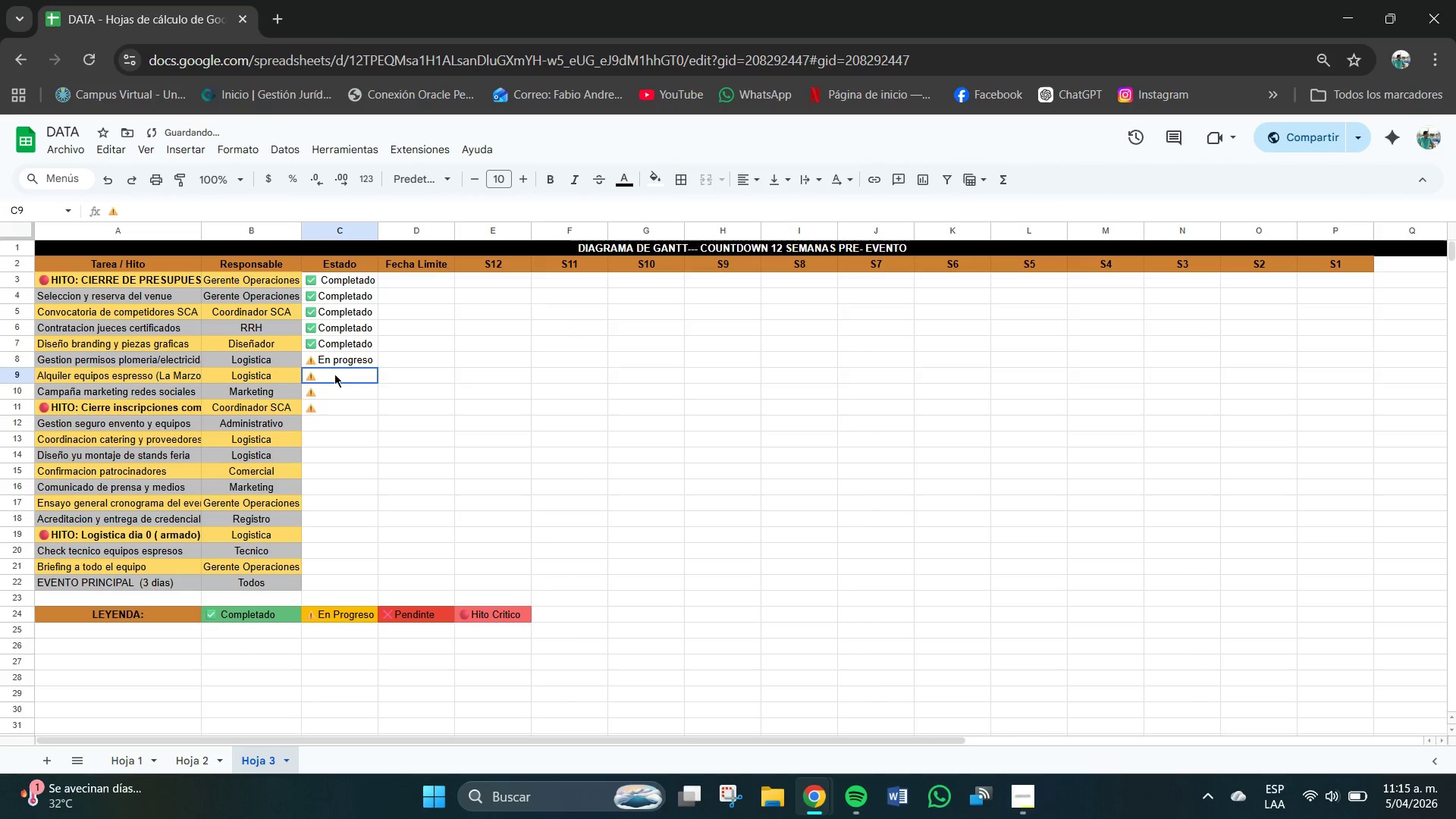 
double_click([334, 374])
 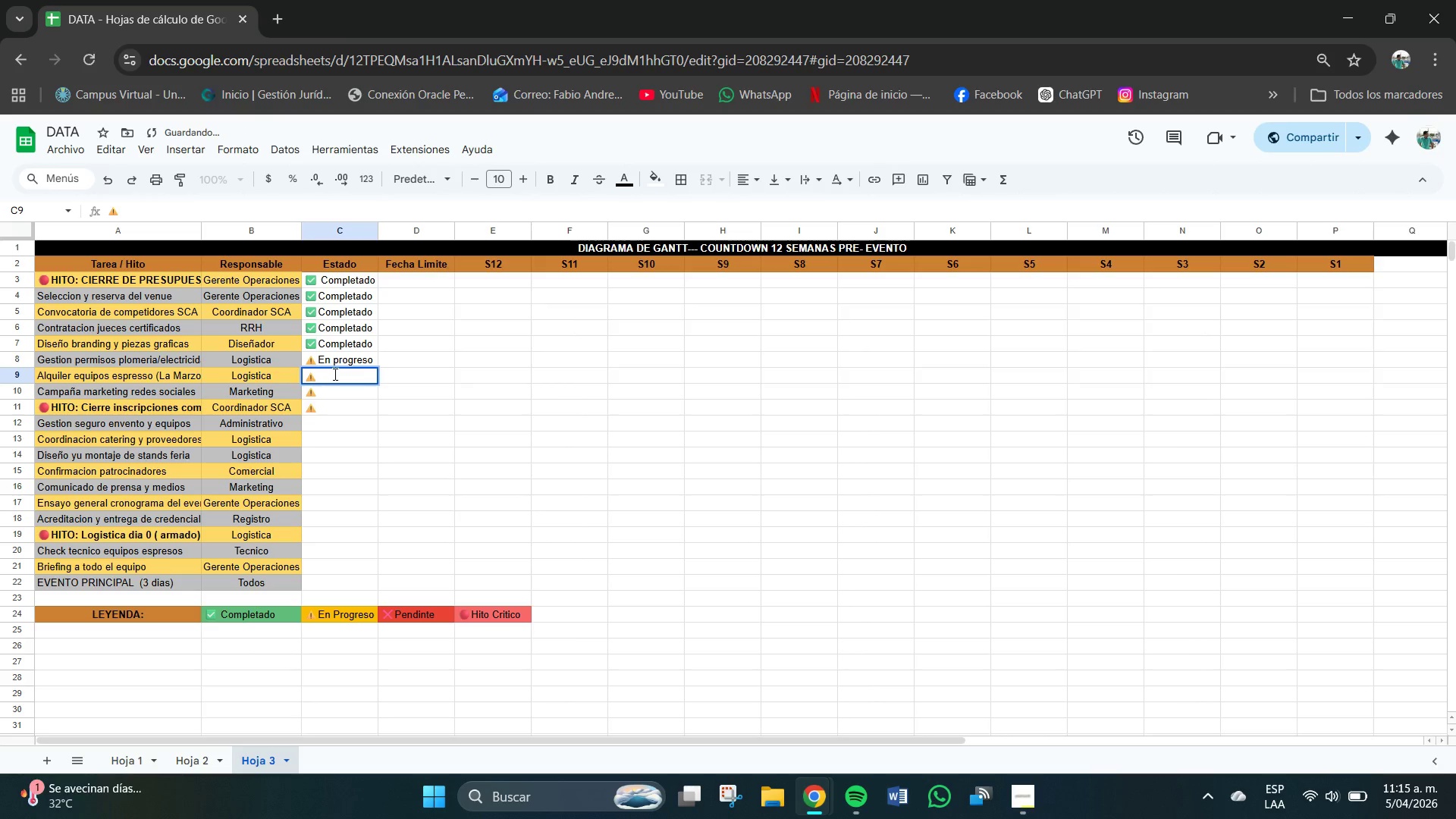 
key(CapsLock)
 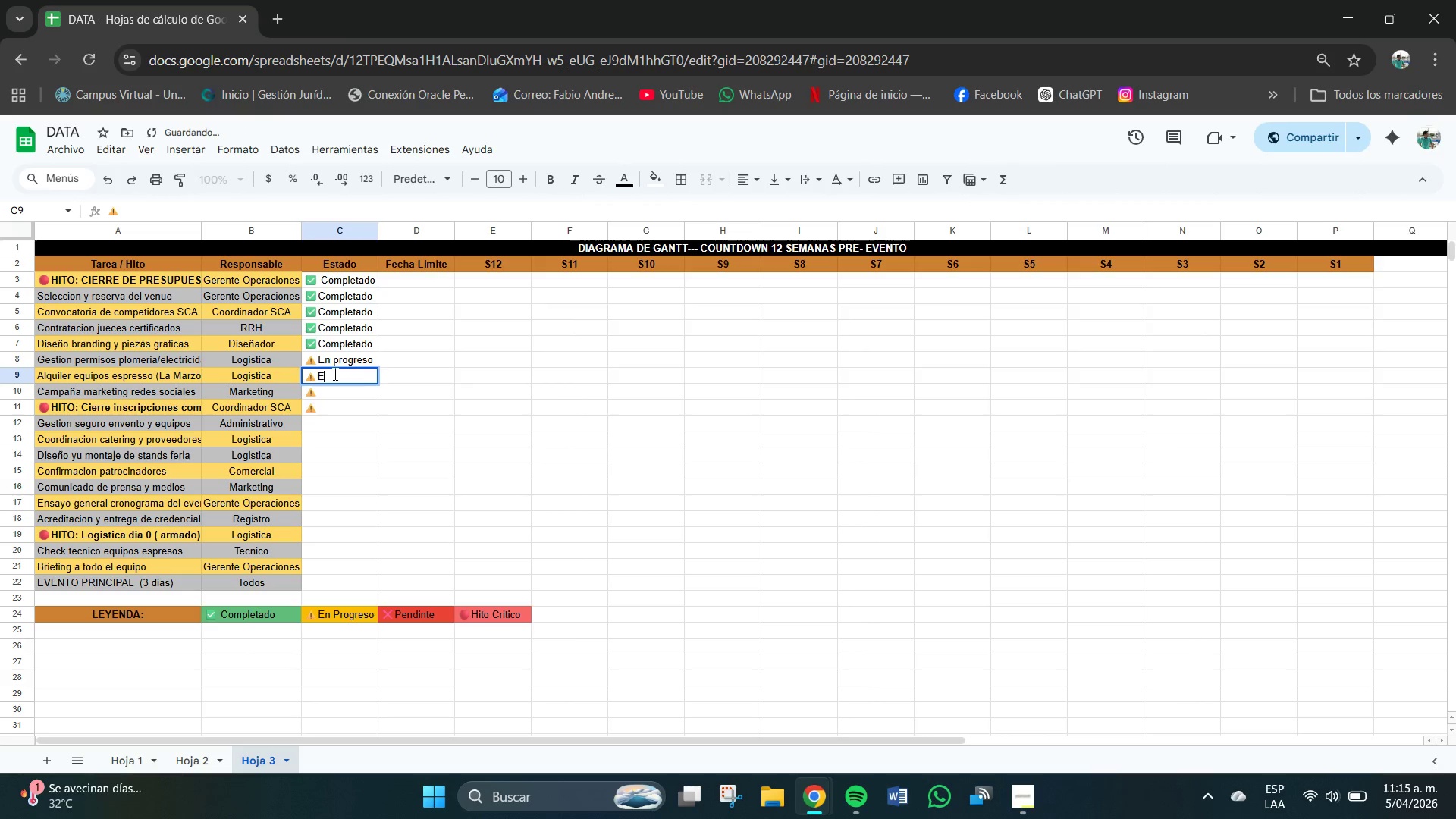 
key(E)
 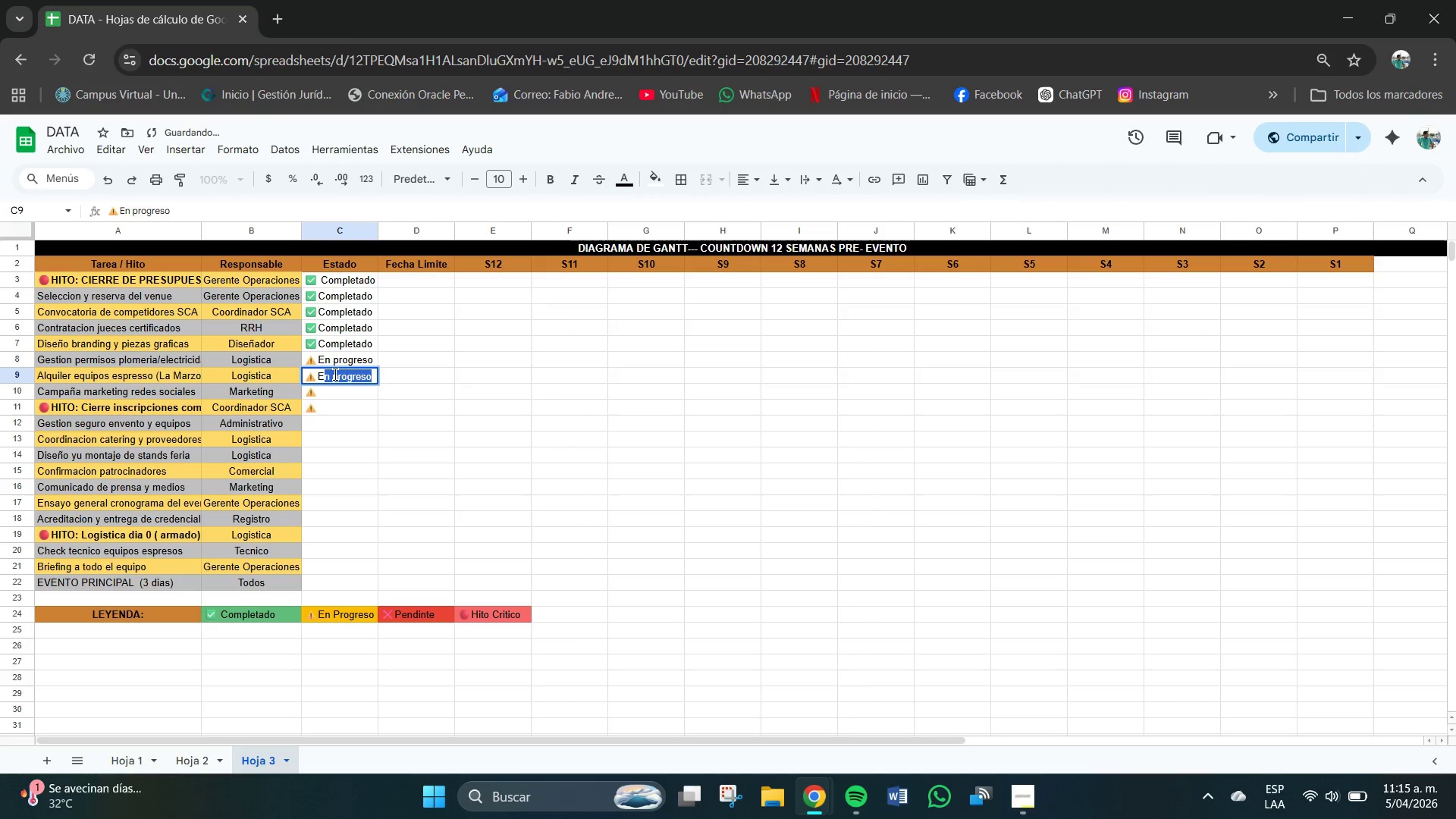 
key(CapsLock)
 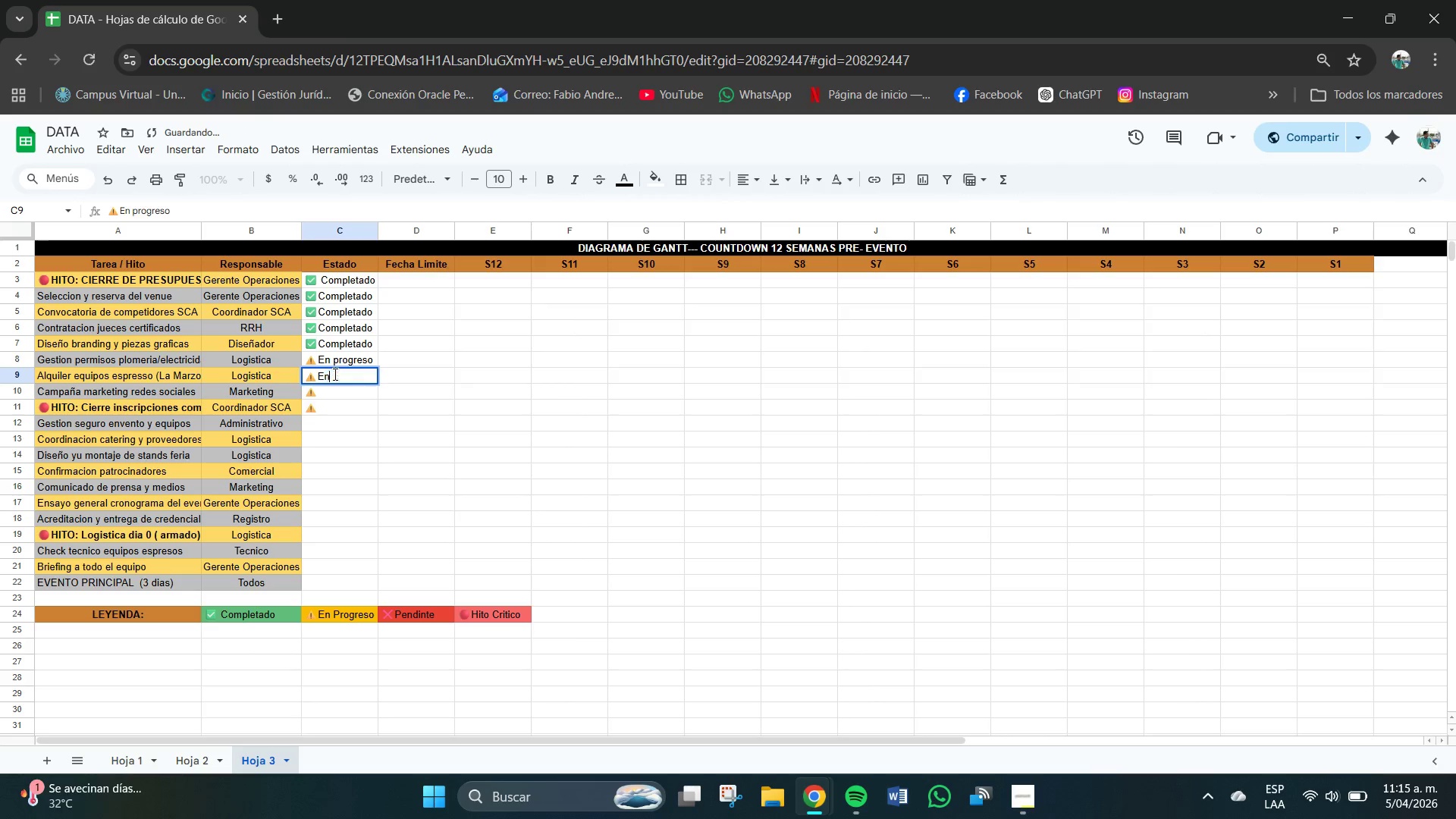 
key(N)
 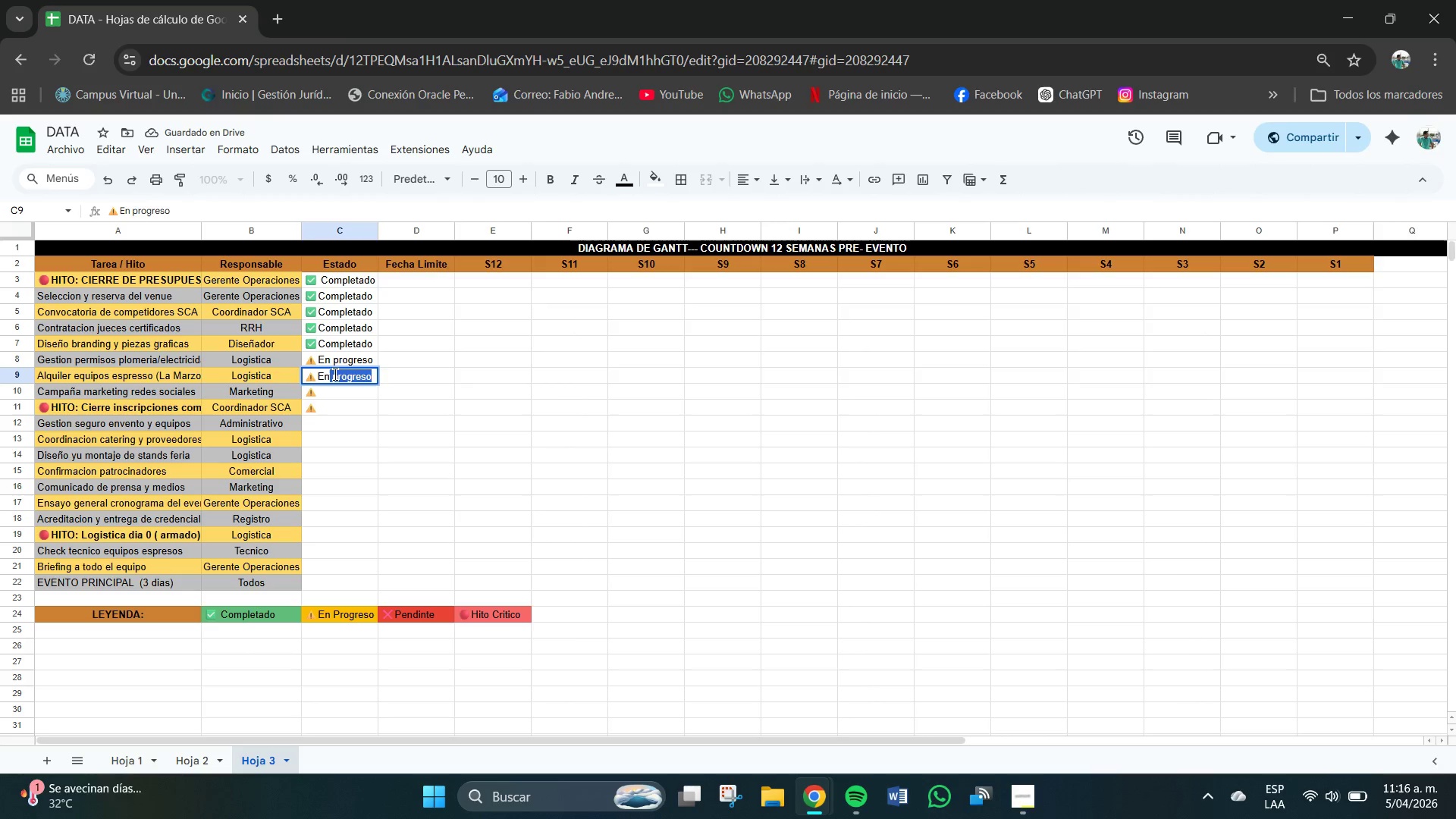 
key(Space)
 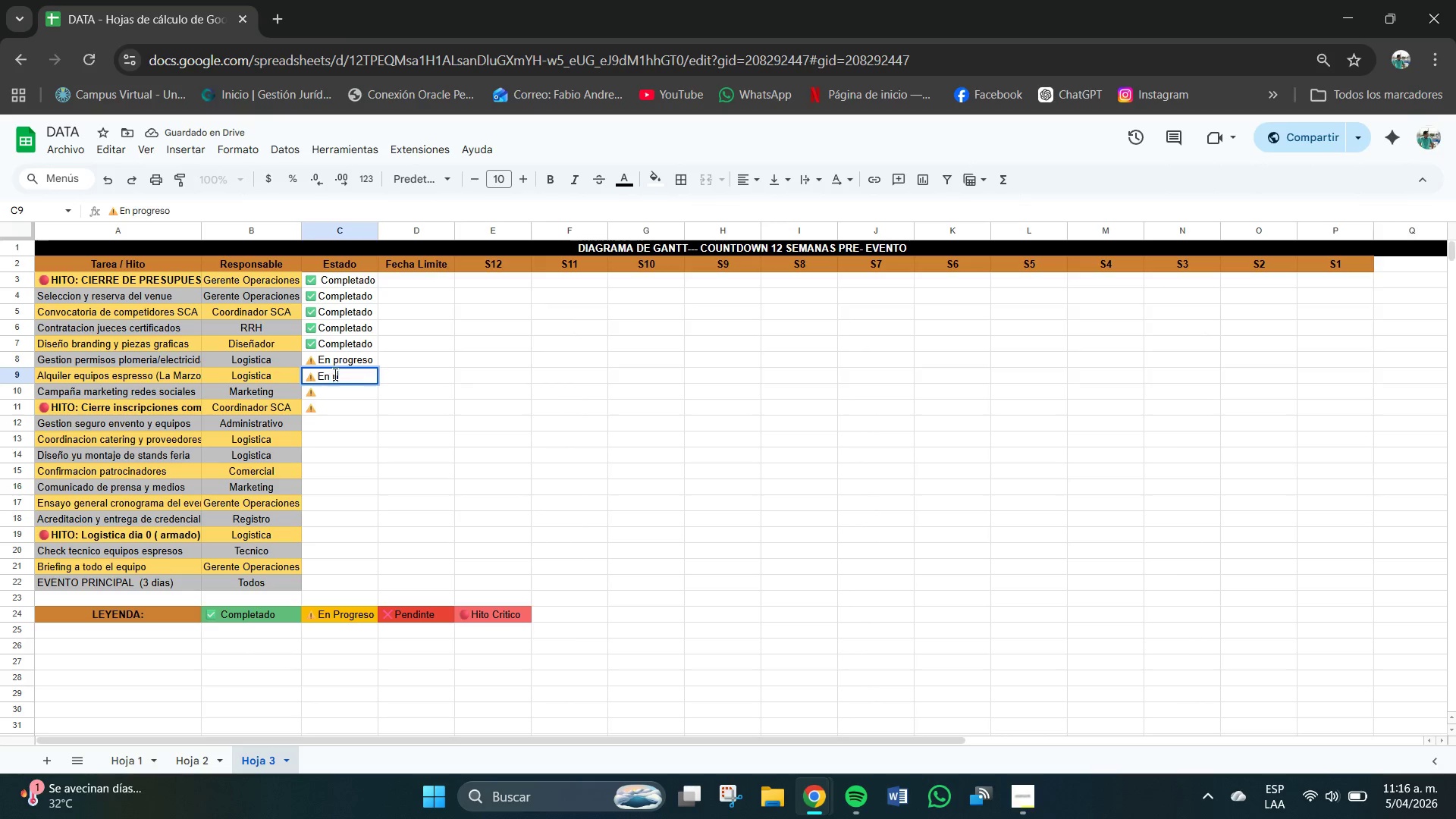 
type(profeso)
key(Backspace)
key(Backspace)
key(Backspace)
key(Backspace)
type(greso)
 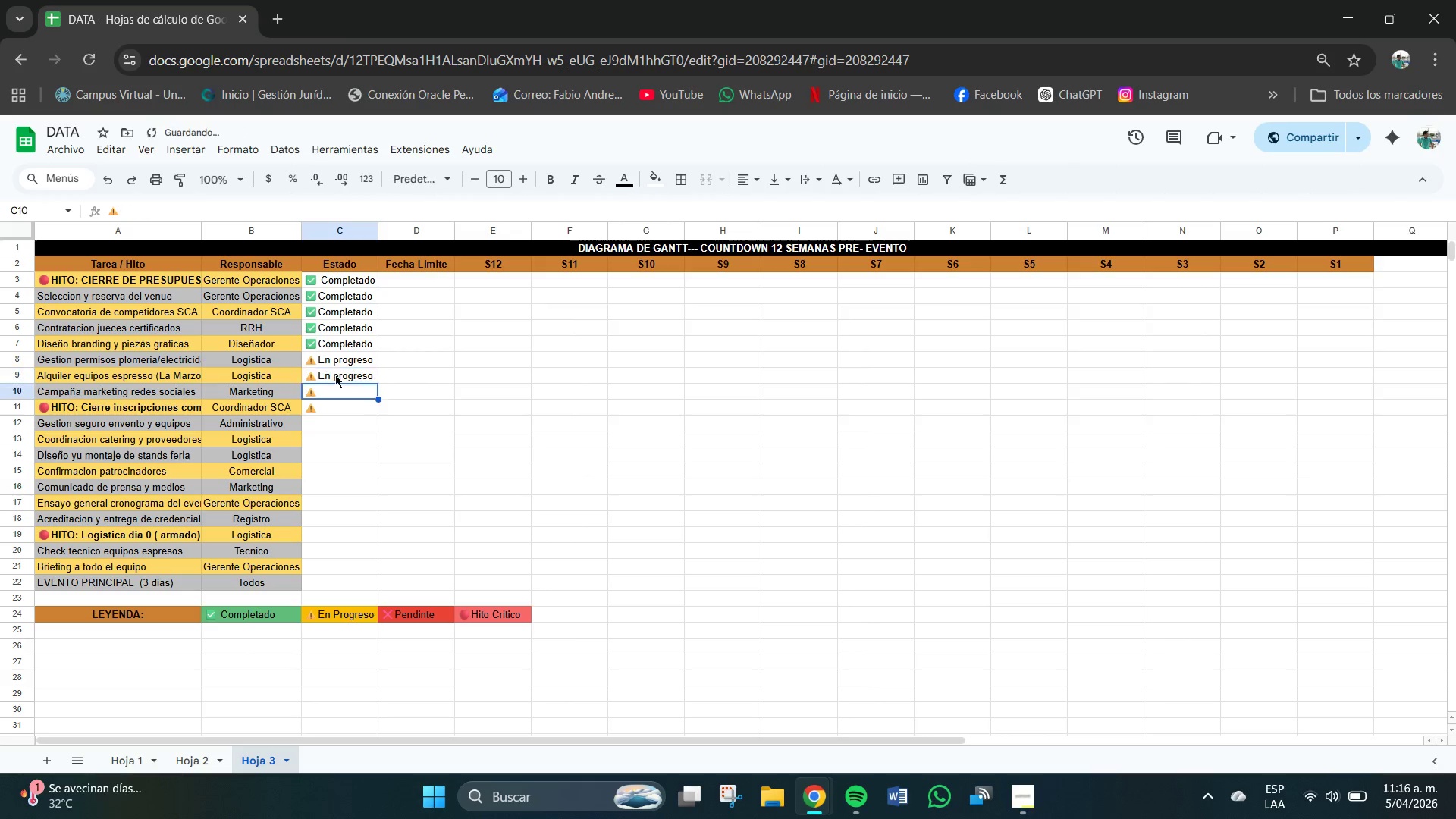 
key(Enter)
 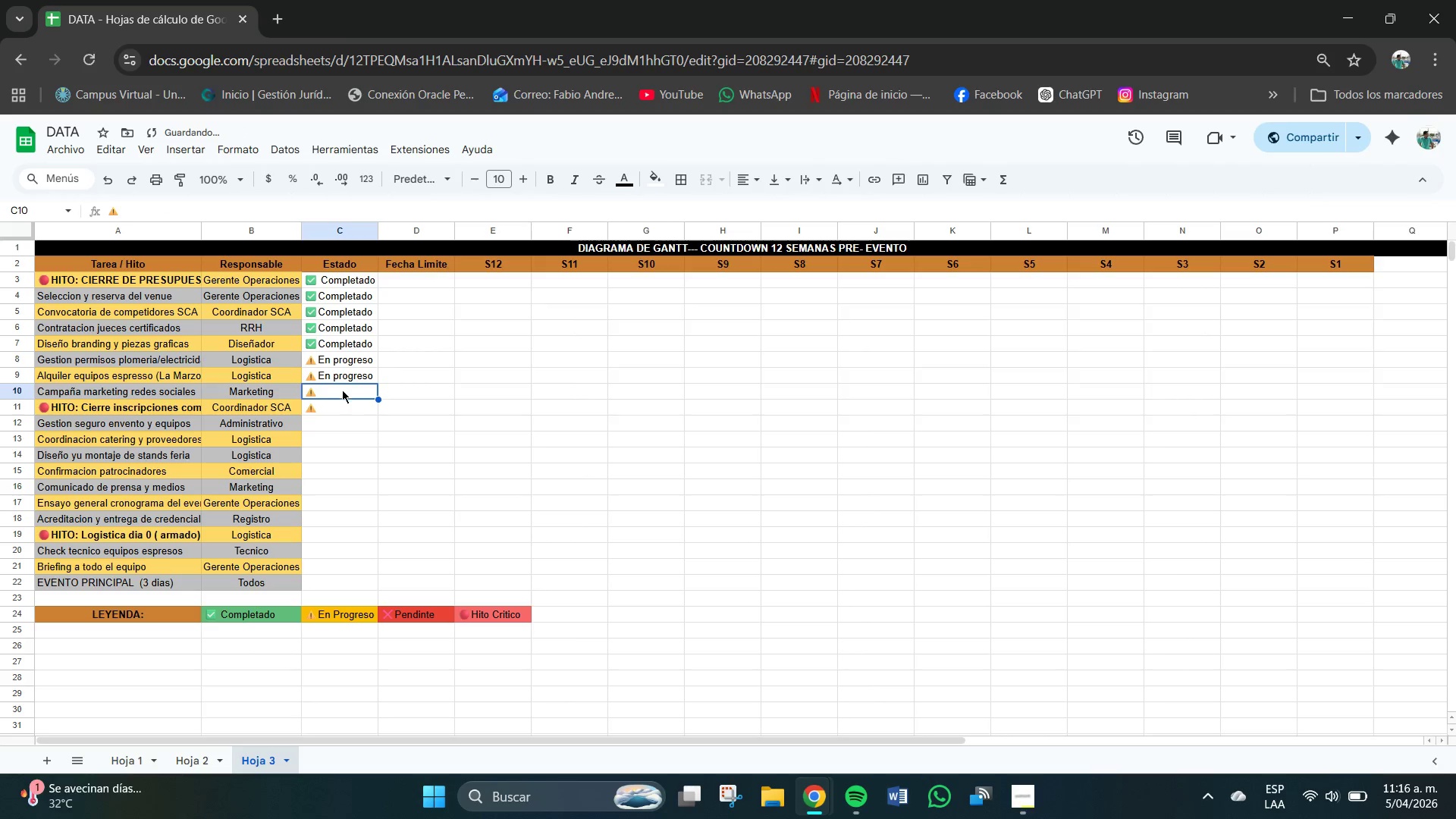 
double_click([342, 391])
 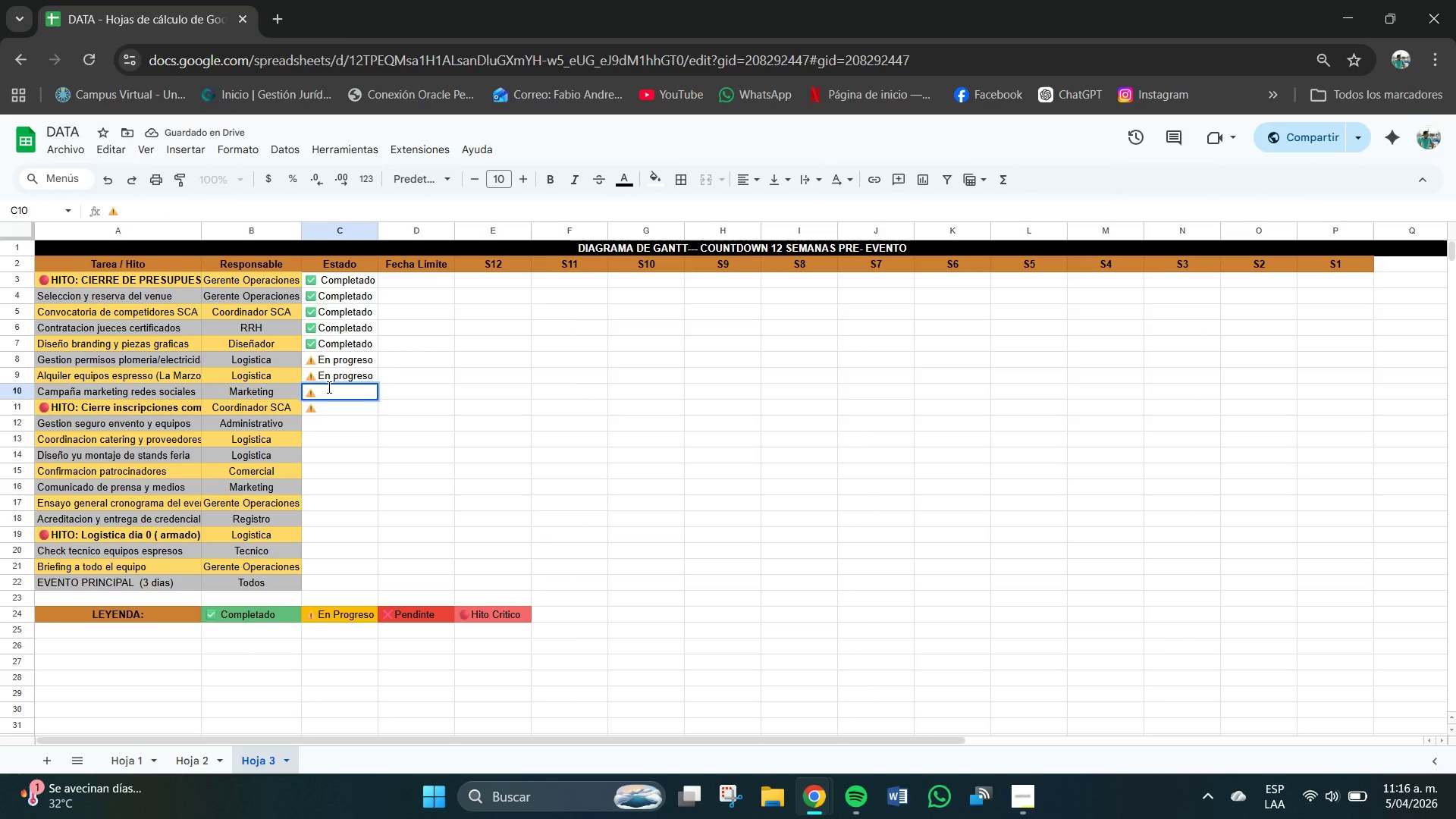 
type(En rpofe)
key(Backspace)
key(Backspace)
key(Backspace)
key(Backspace)
 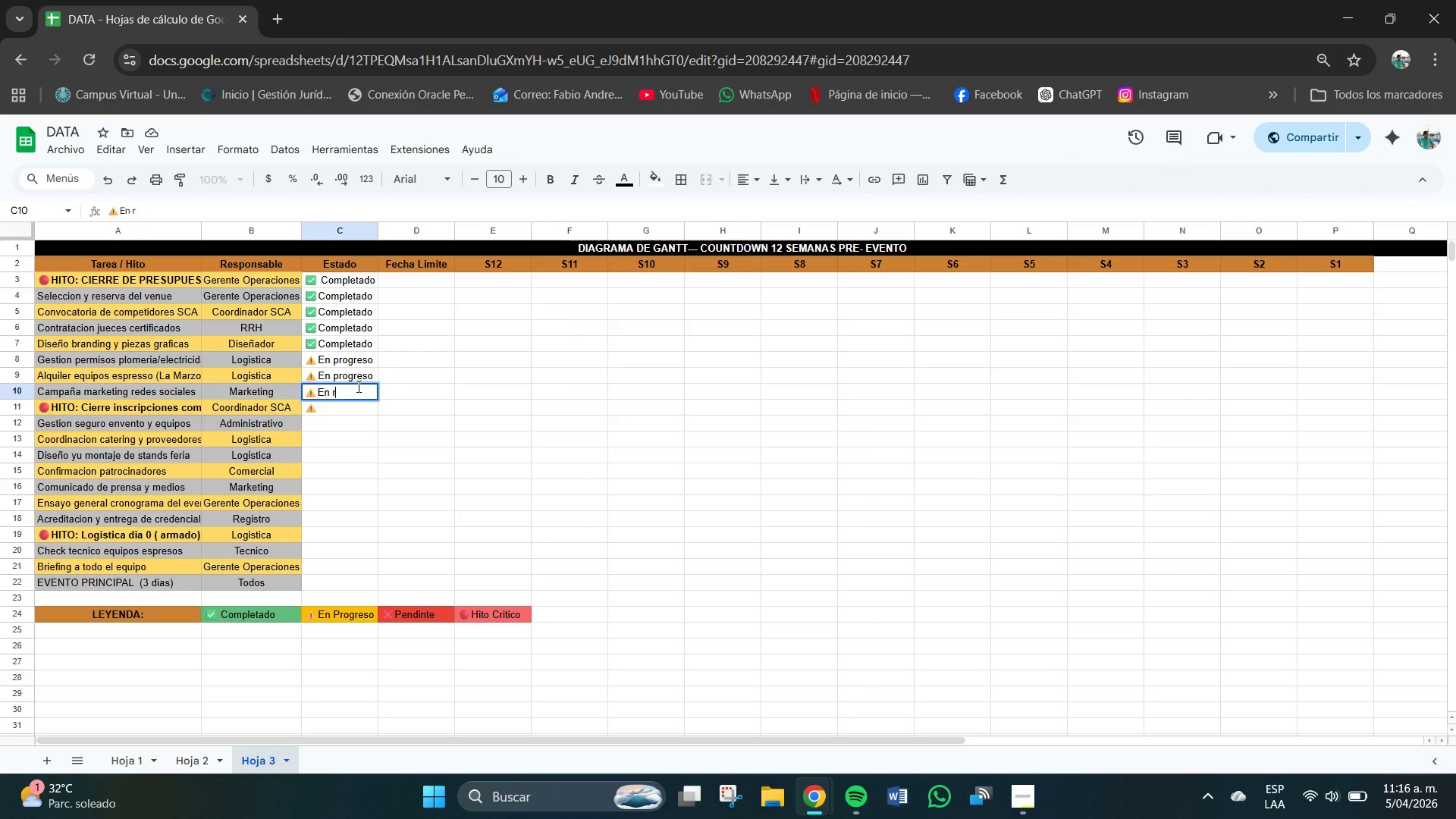 
key(Backspace)
type(profe)
key(Backspace)
key(Backspace)
key(Backspace)
 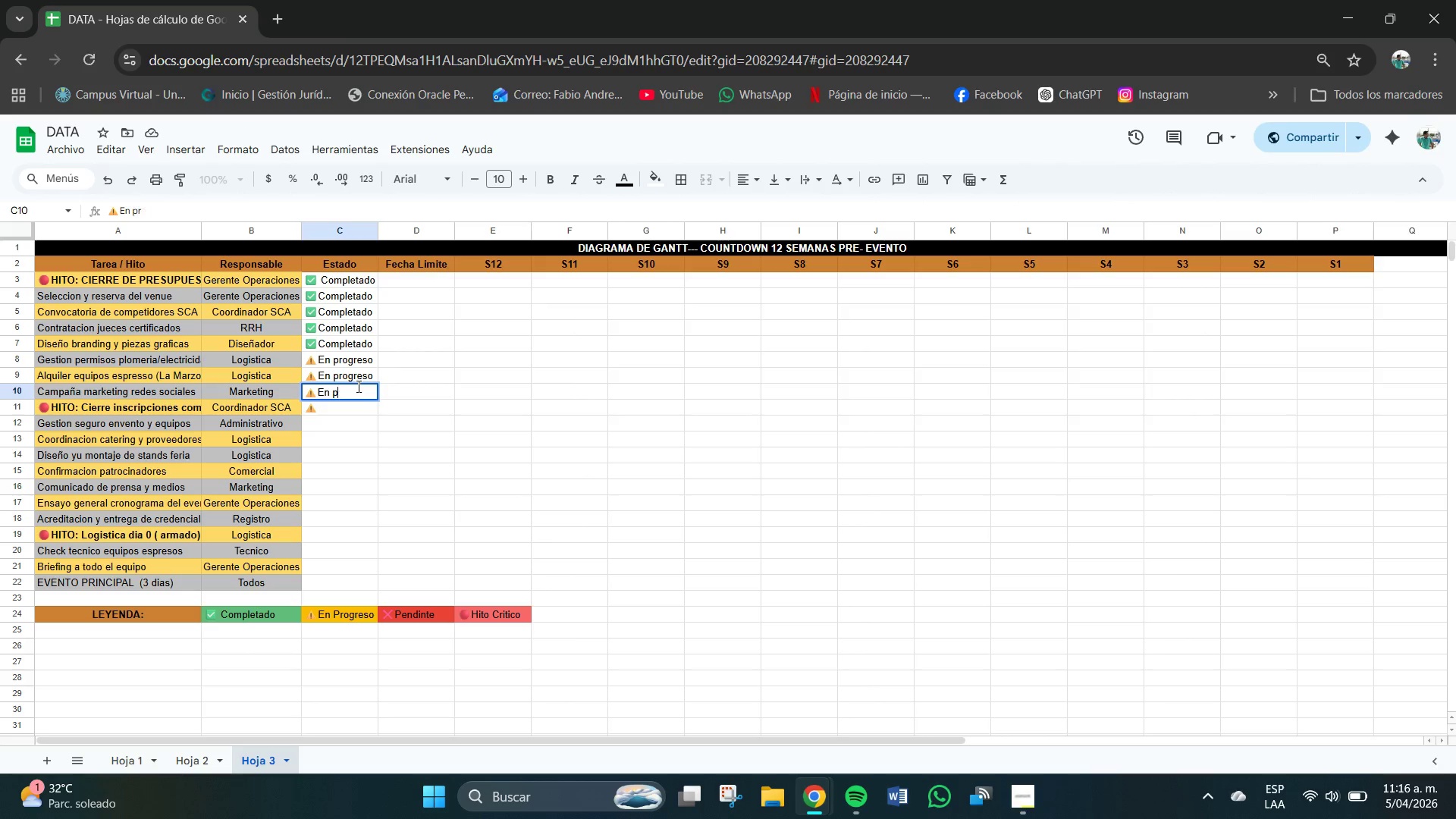 
key(Backspace)
key(Backspace)
type(Progeso)
 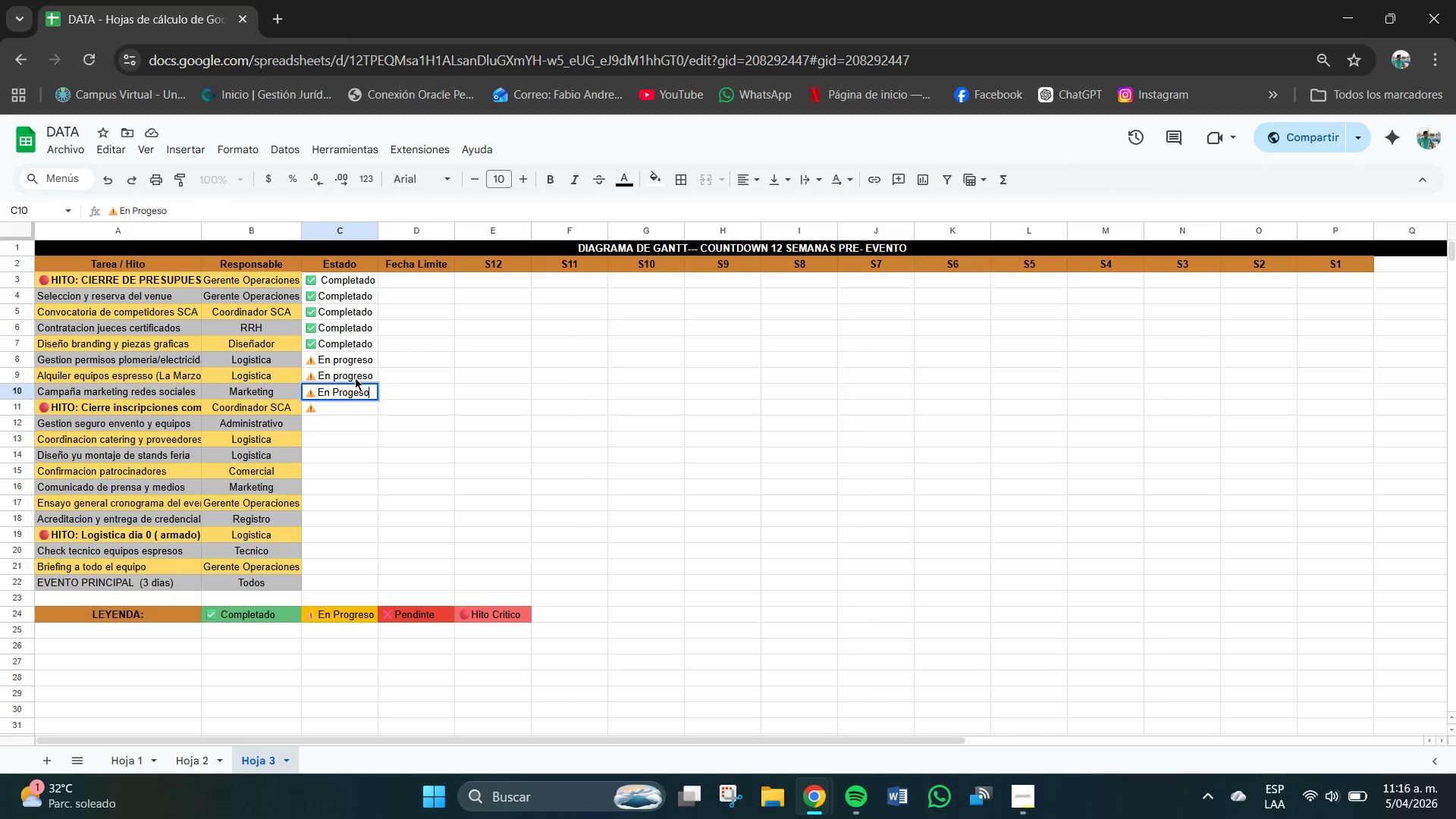 
left_click([334, 354])
 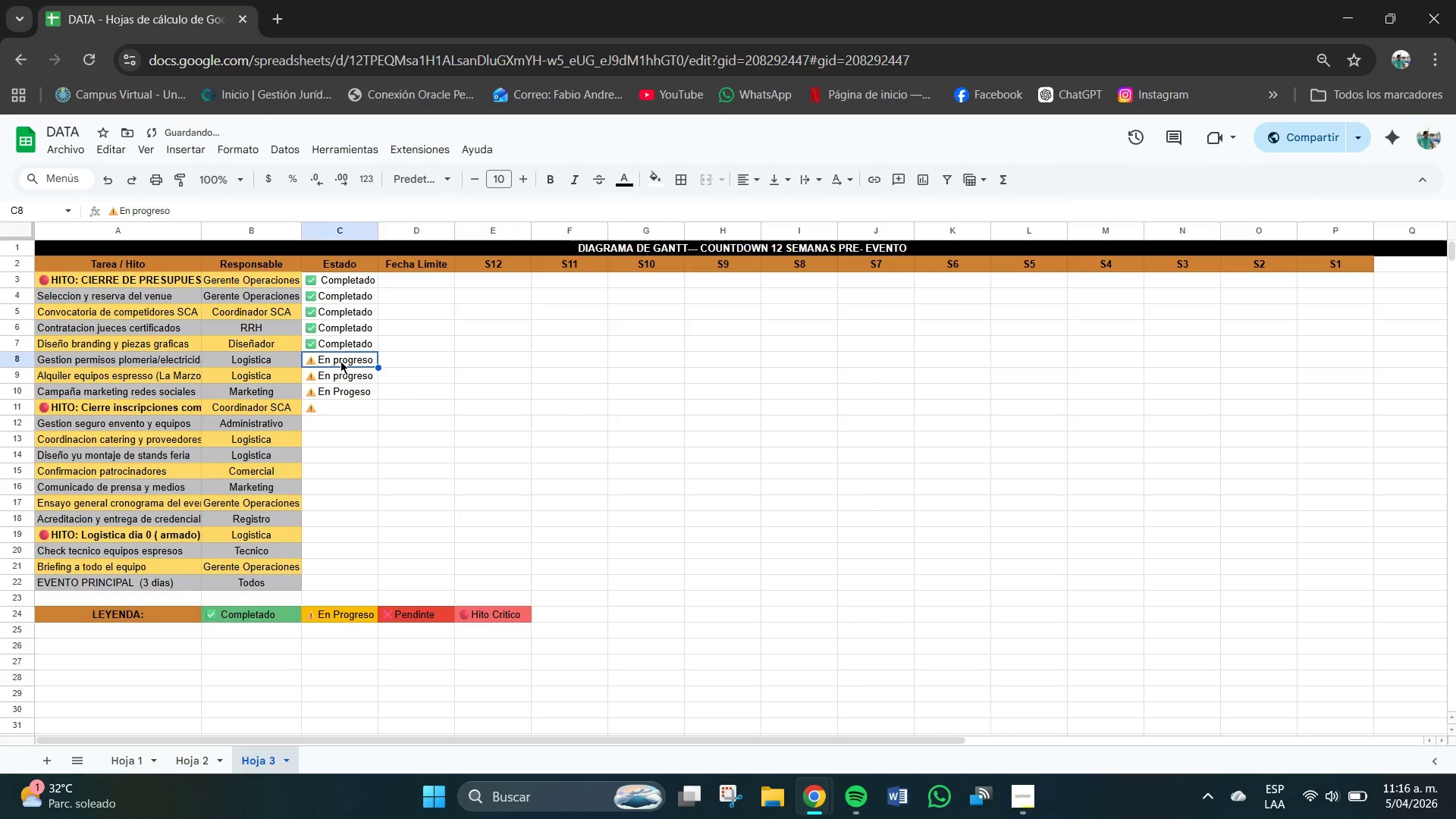 
double_click([339, 359])
 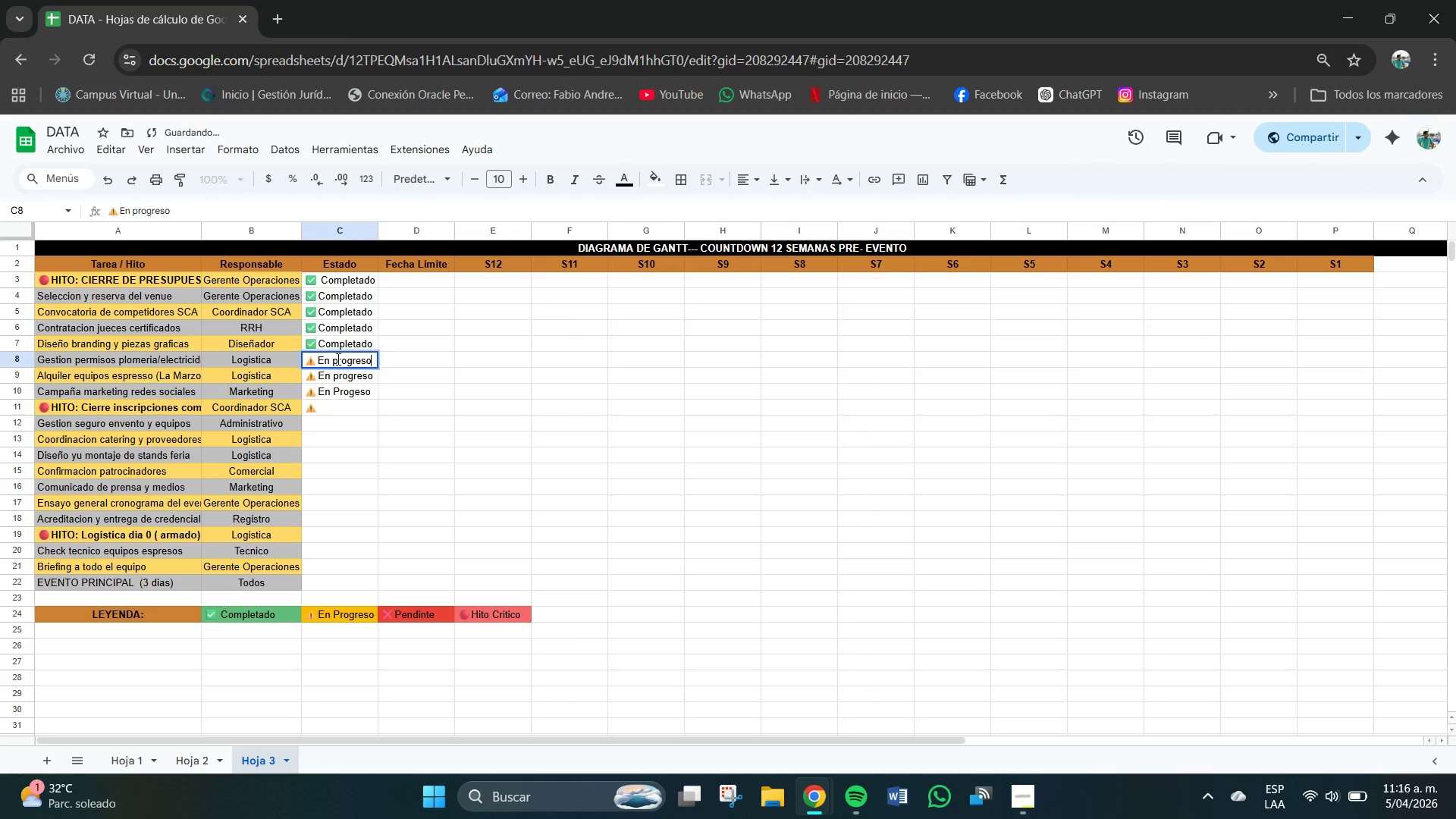 
triple_click([338, 359])
 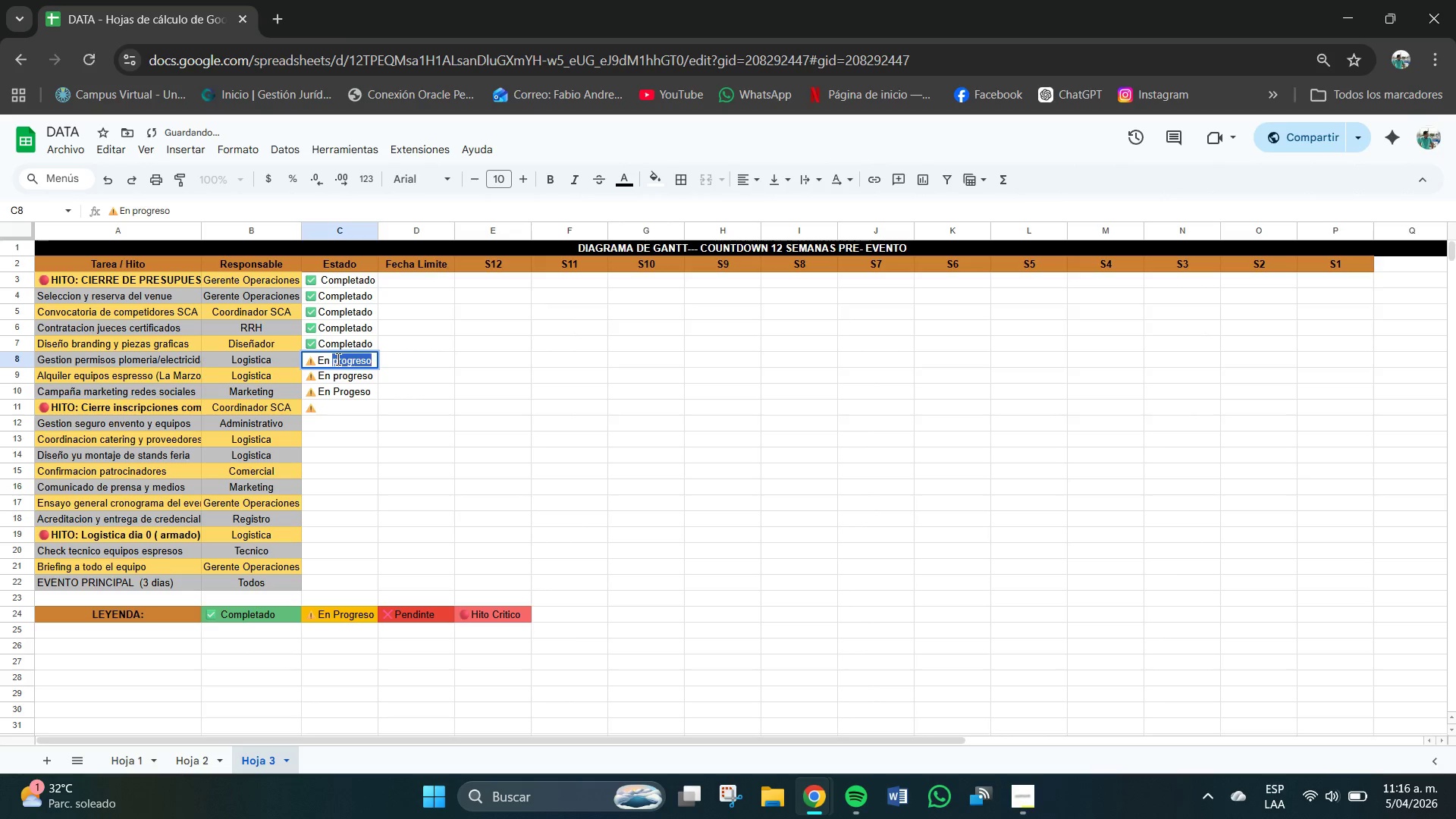 
triple_click([338, 359])
 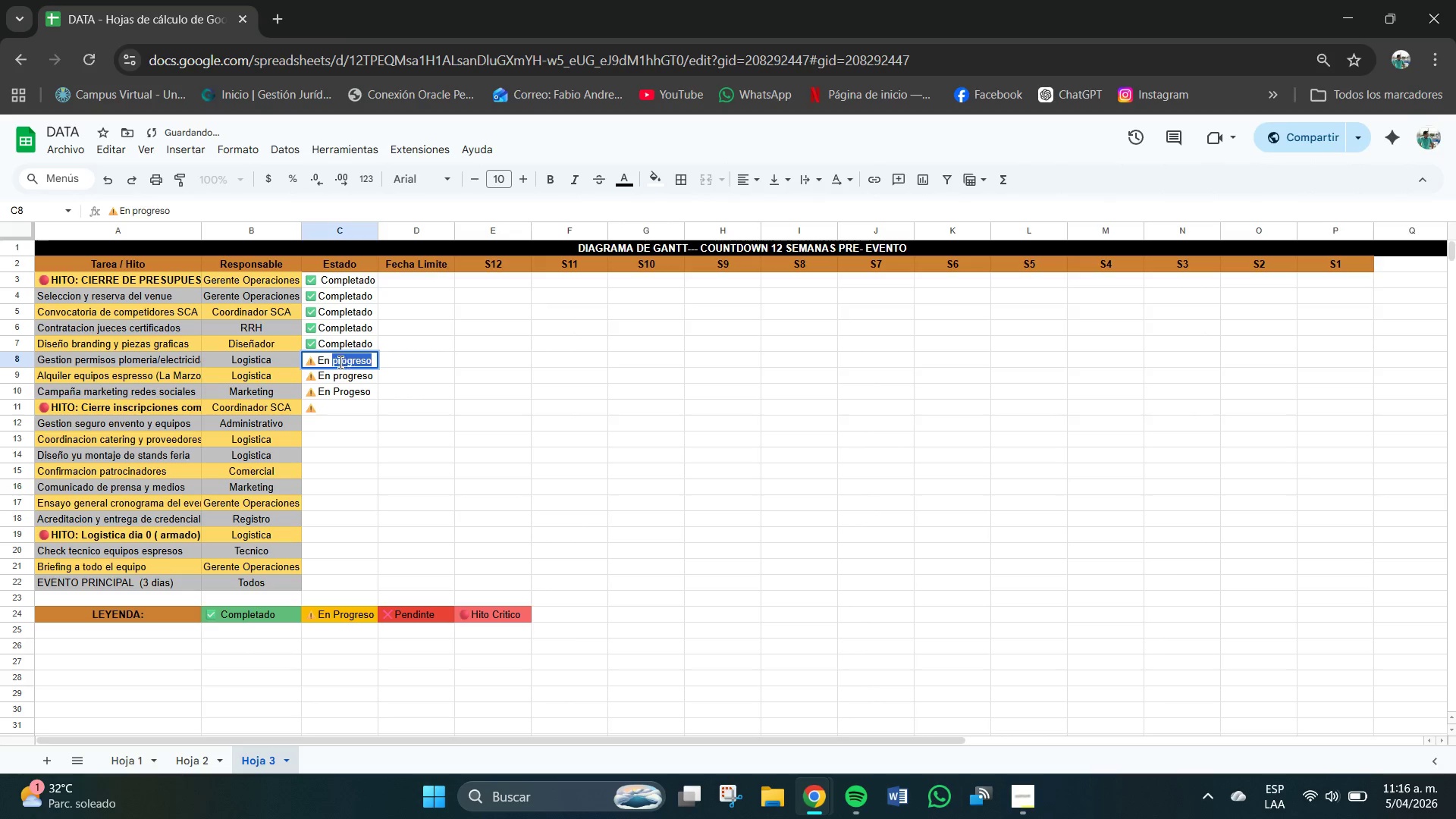 
left_click([340, 362])
 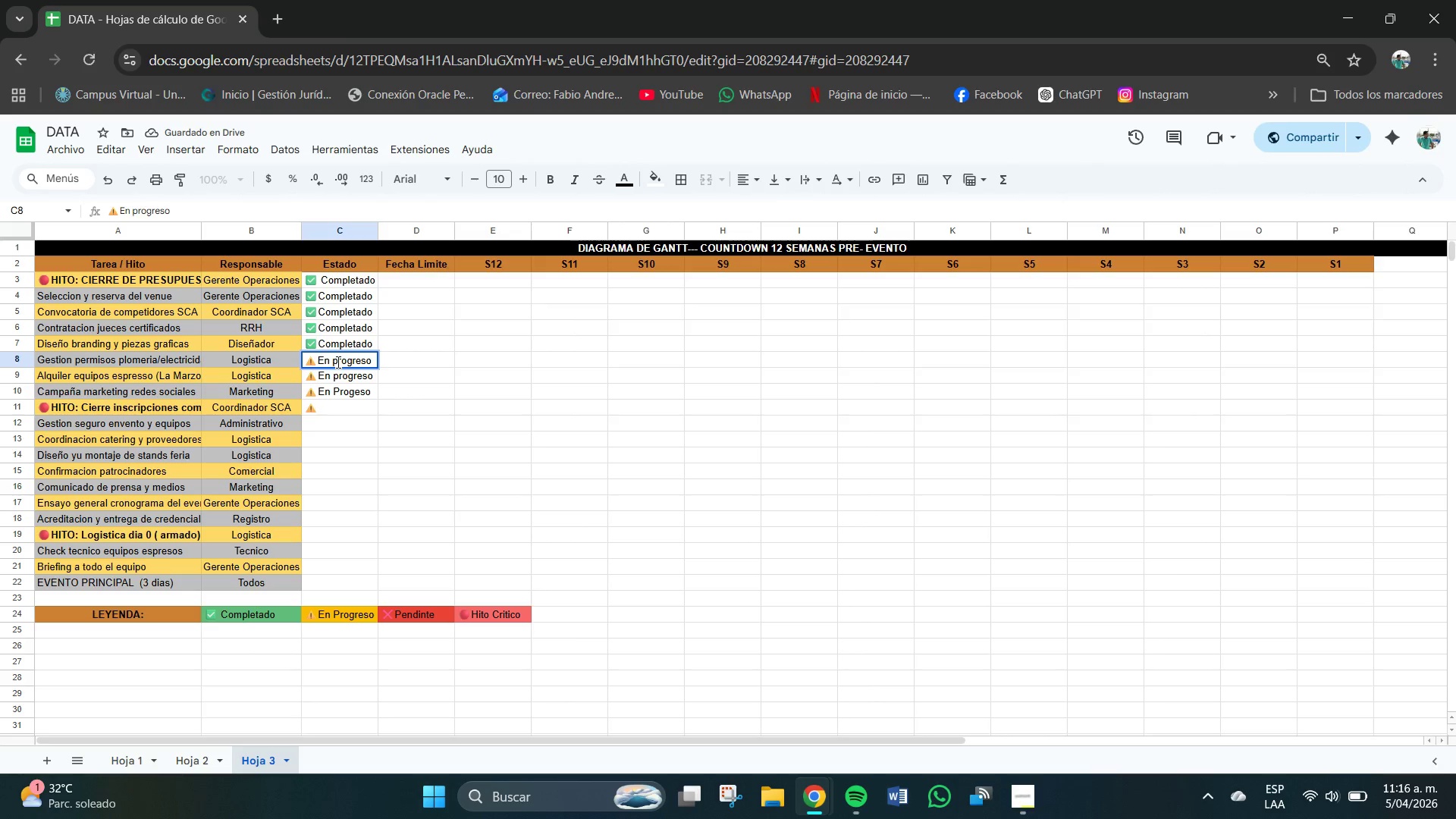 
left_click([338, 362])
 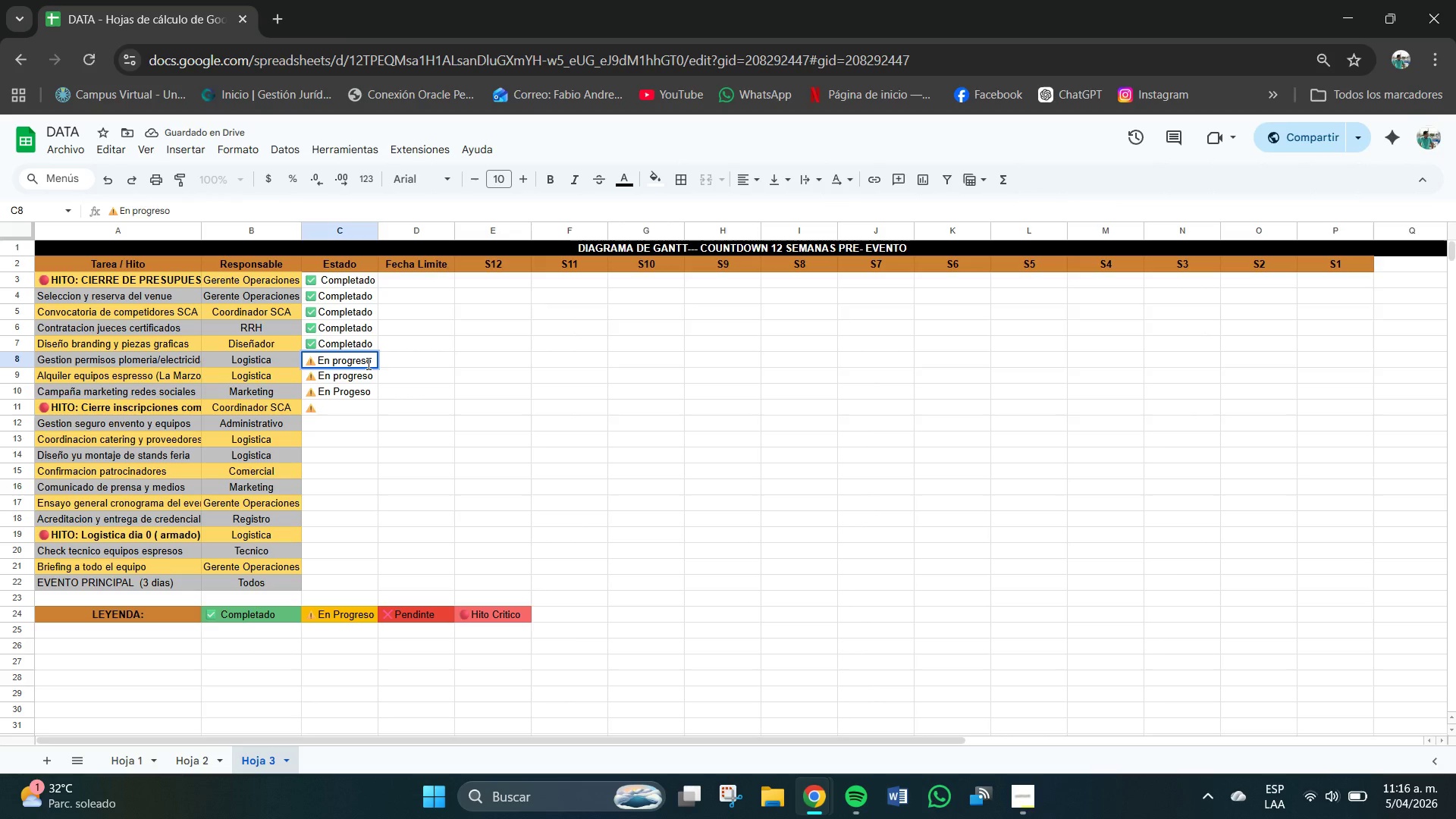 
key(Backspace)
 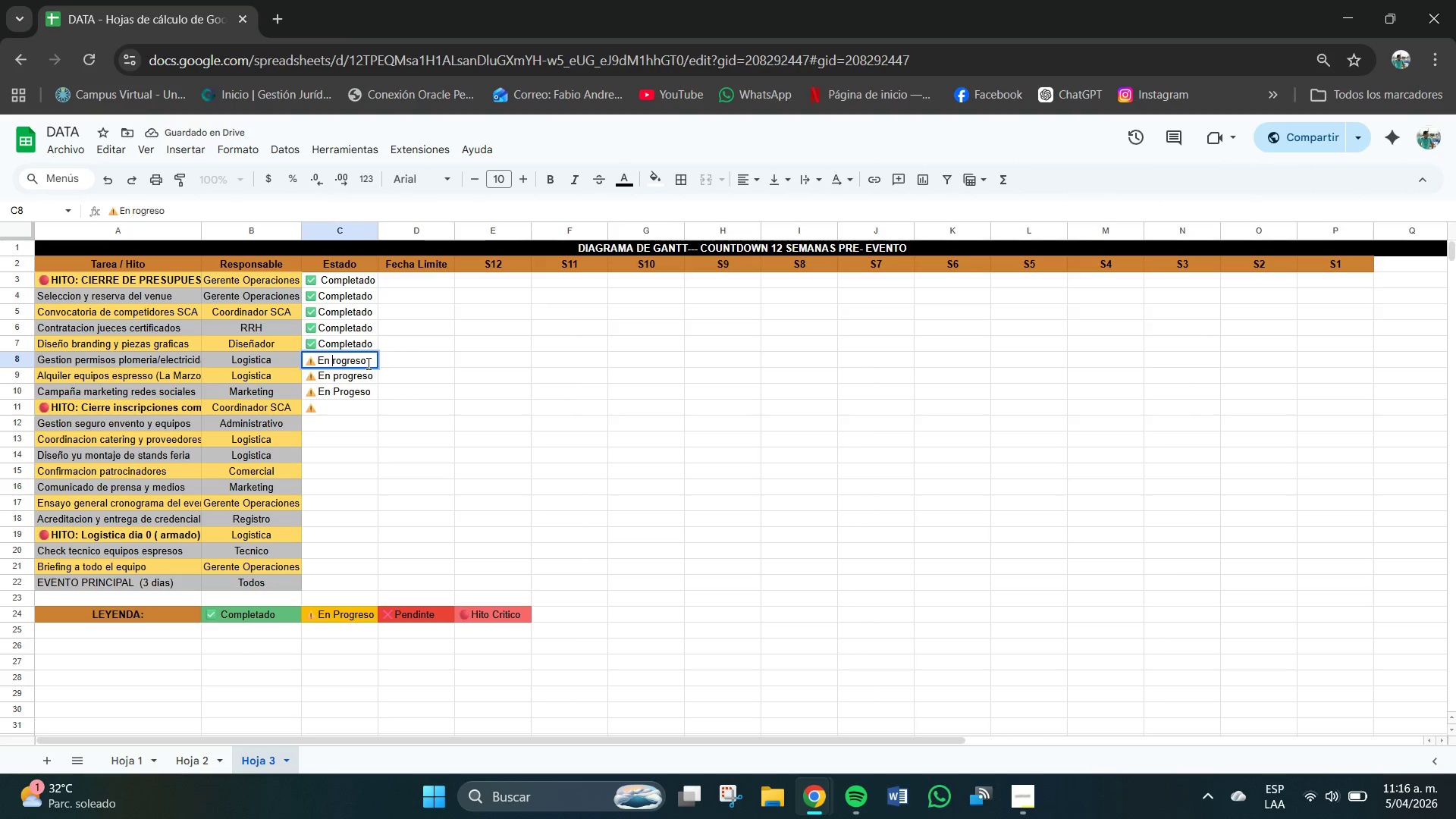 
key(Tab)
 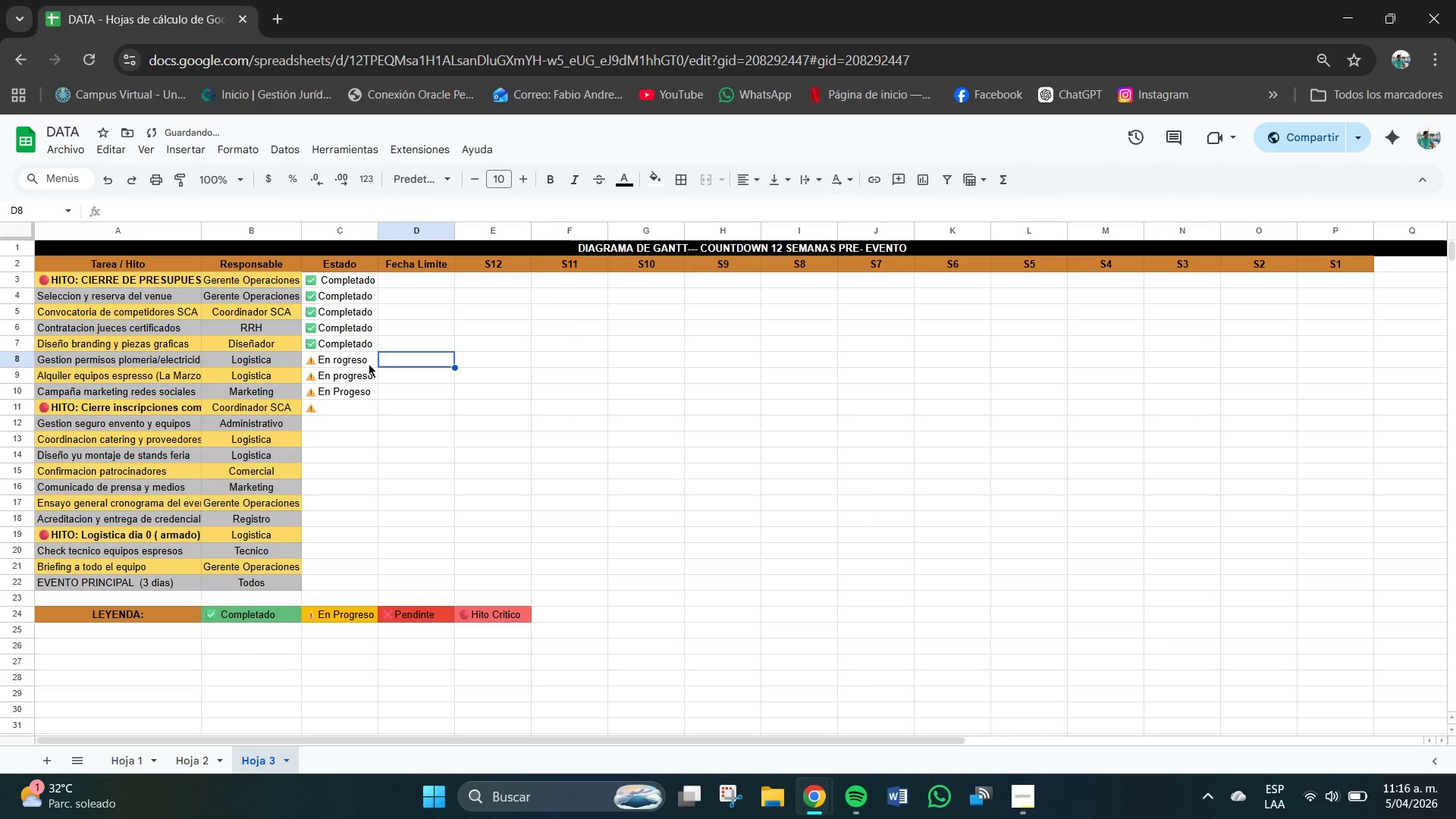 
key(P)
 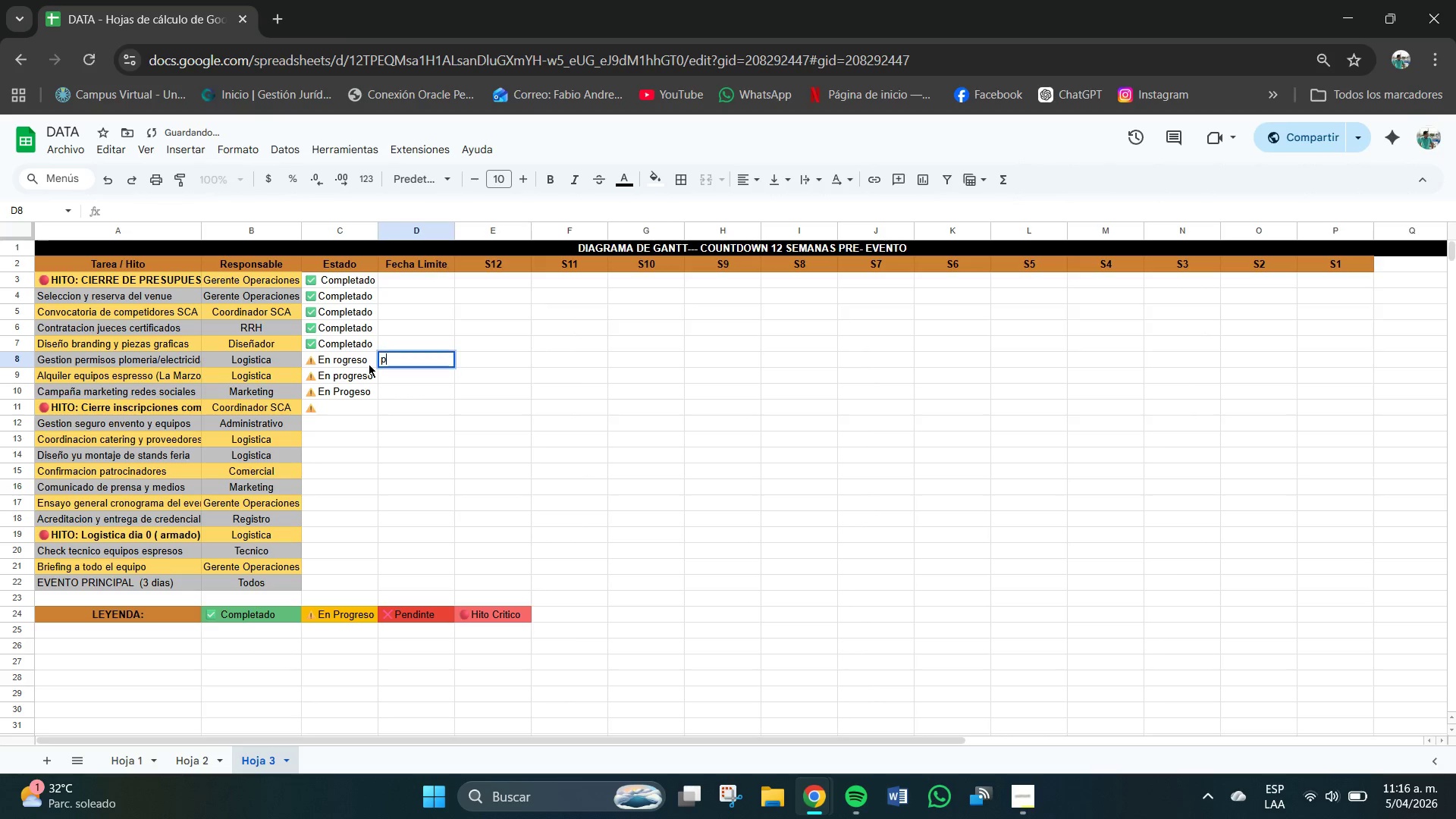 
key(Tab)
 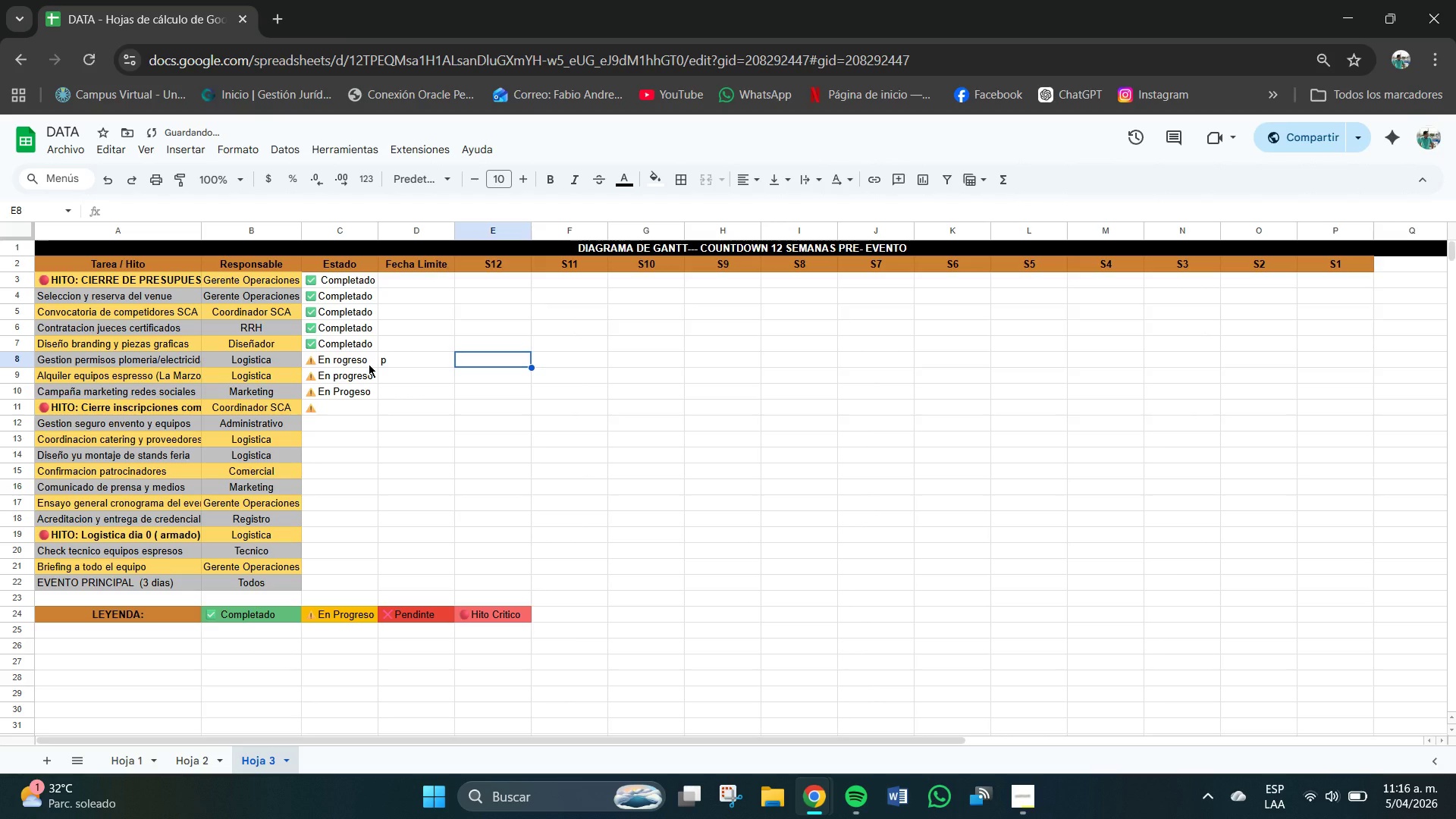 
key(Control+Z)
 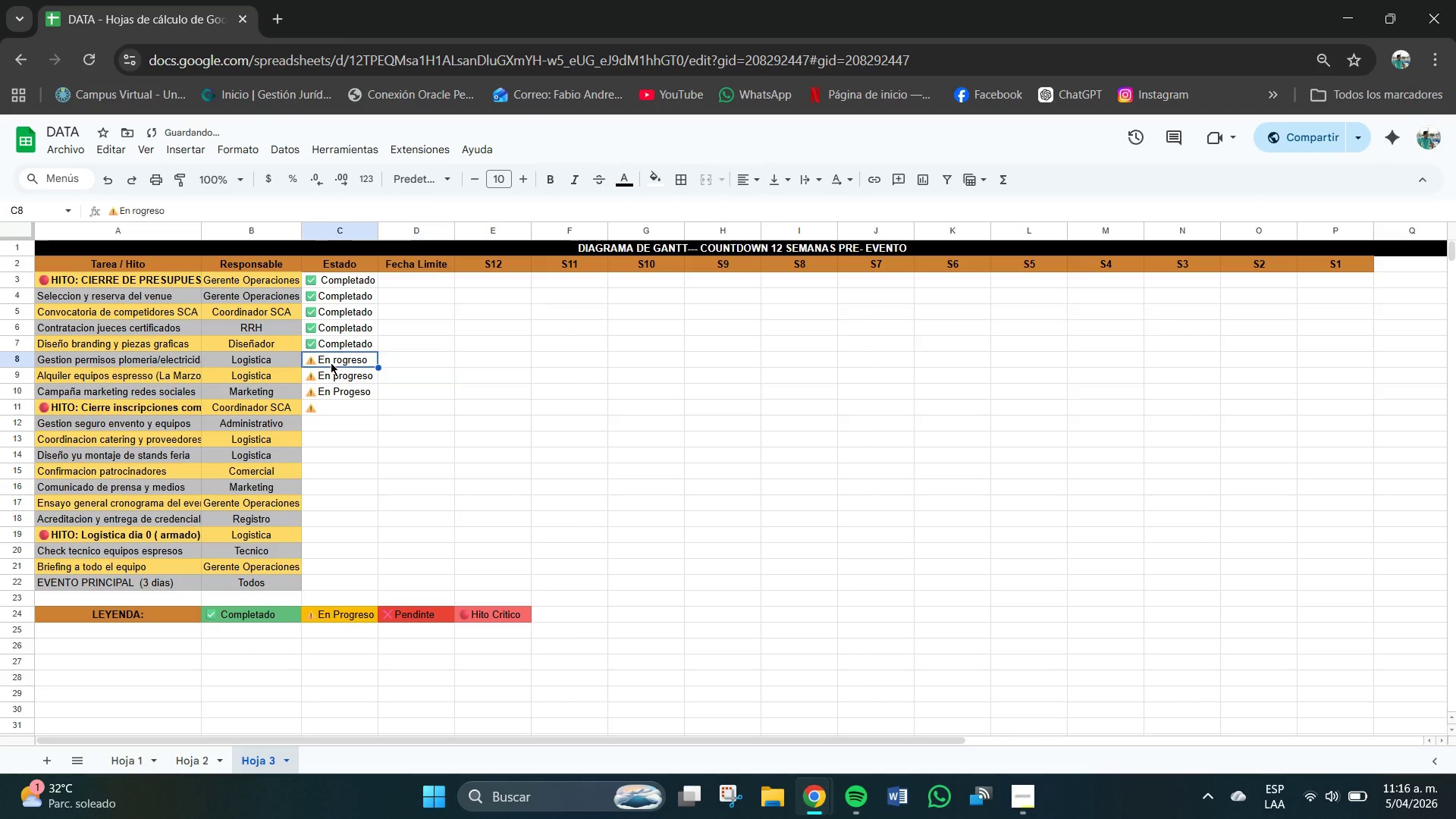 
double_click([334, 361])
 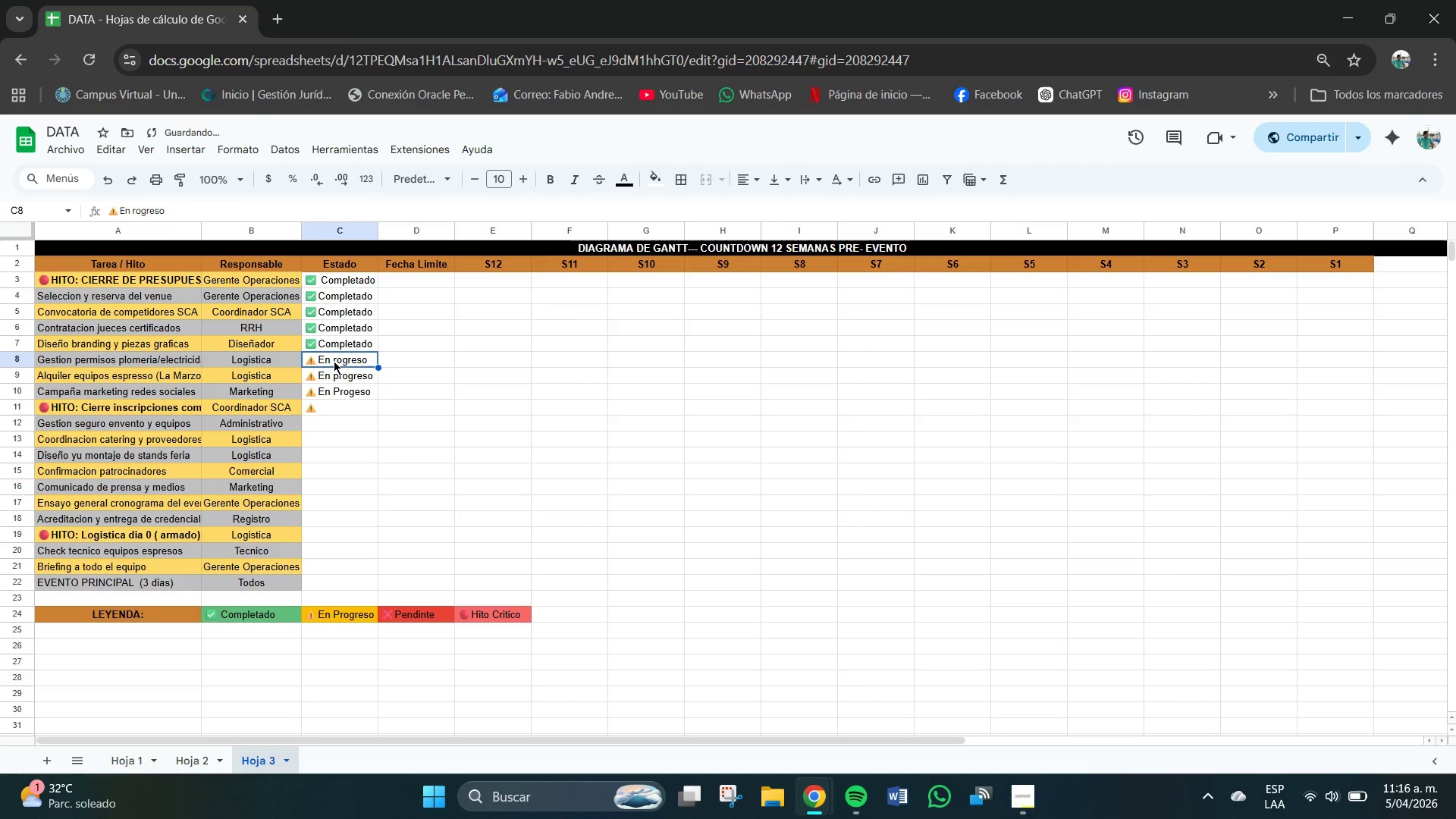 
triple_click([334, 361])
 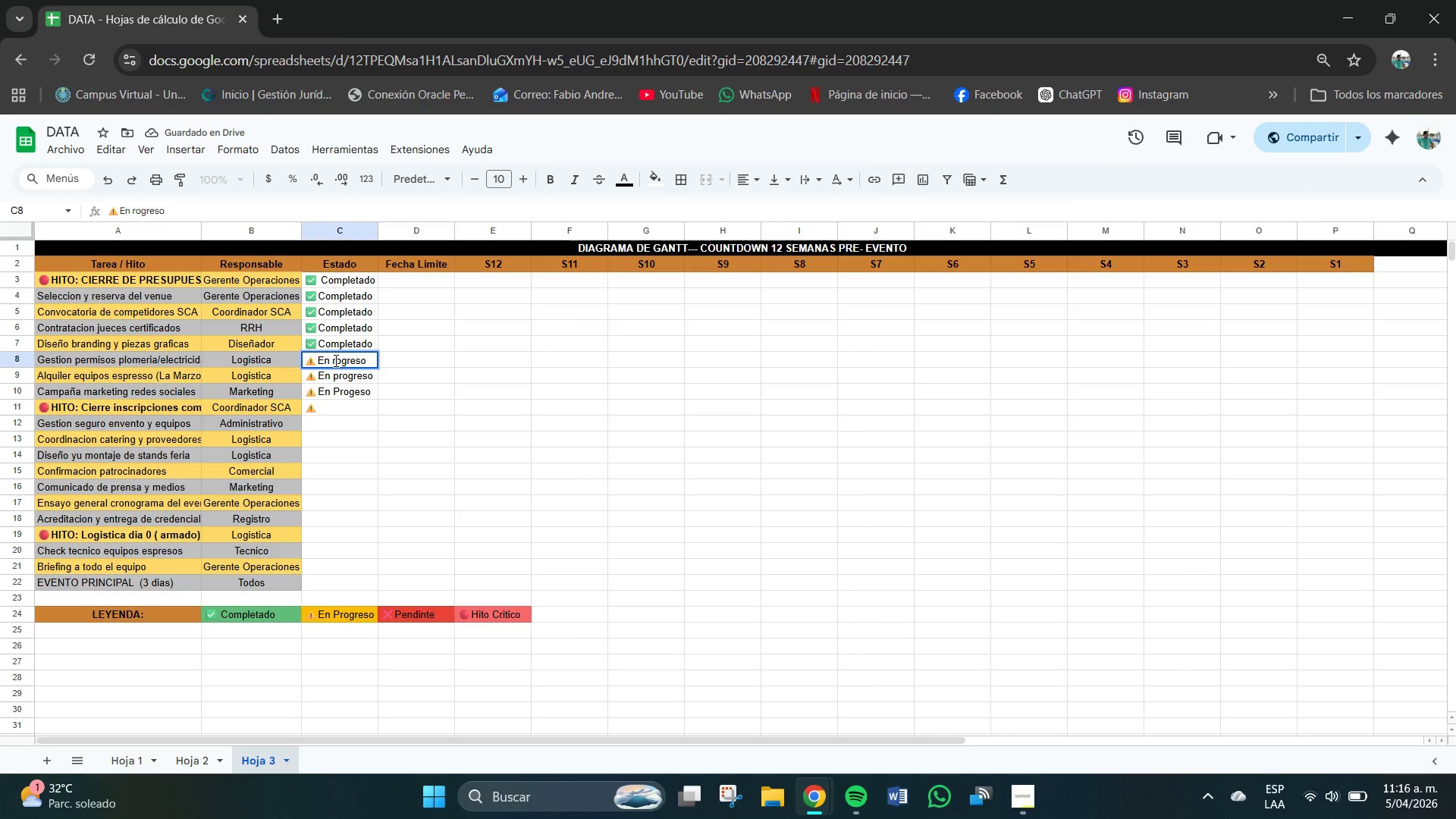 
left_click([334, 361])
 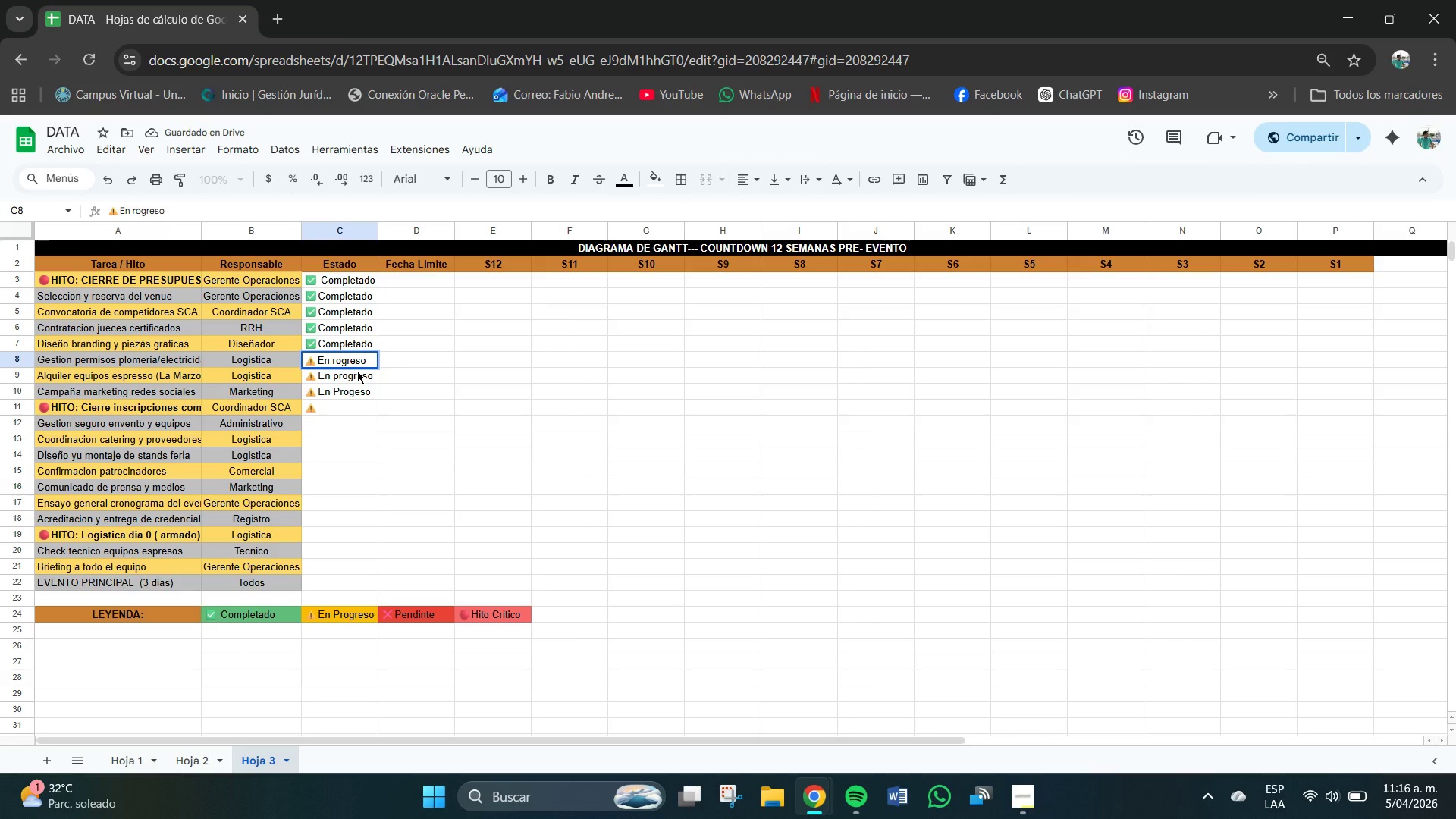 
key(CapsLock)
 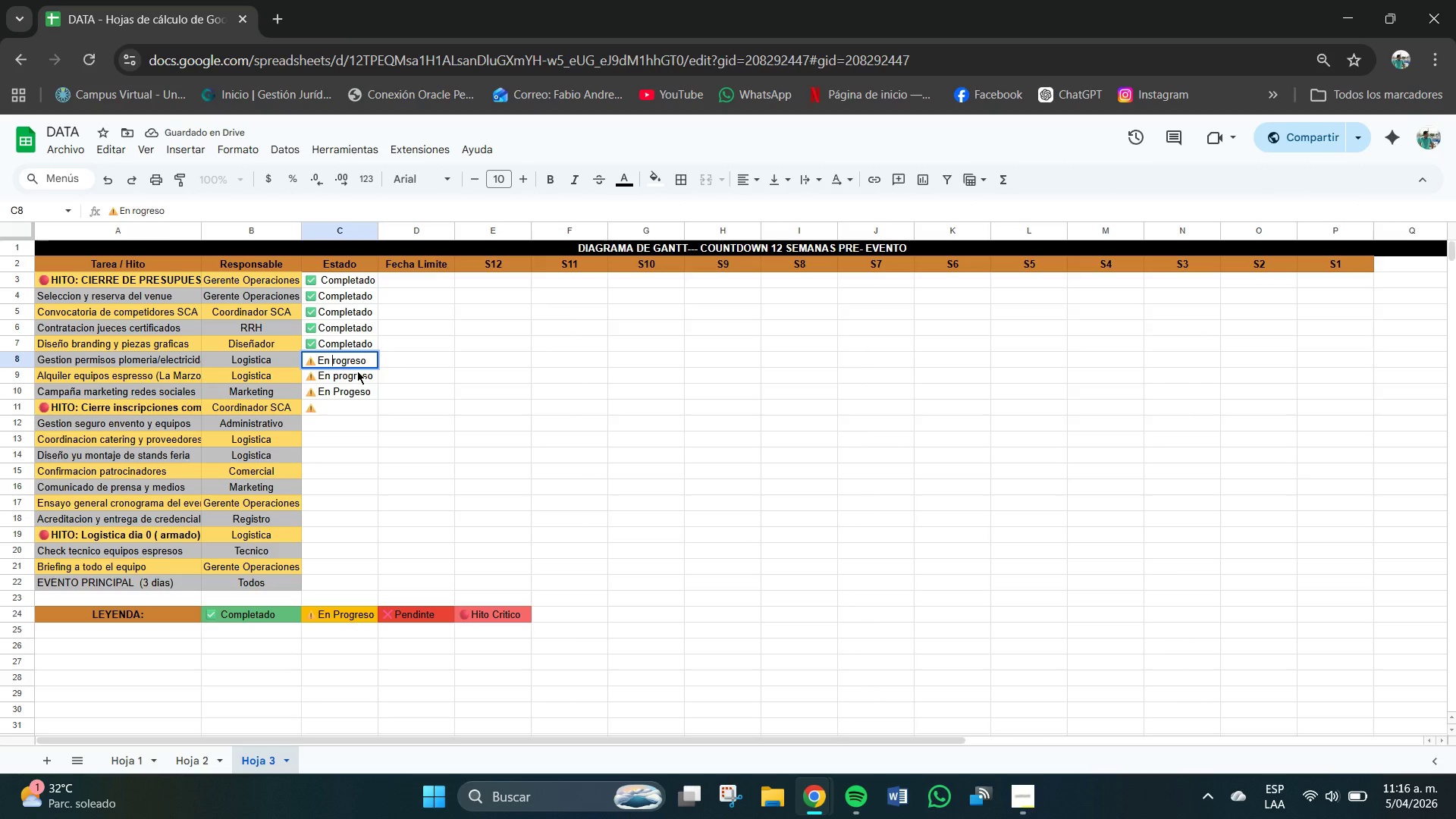 
key(P)
 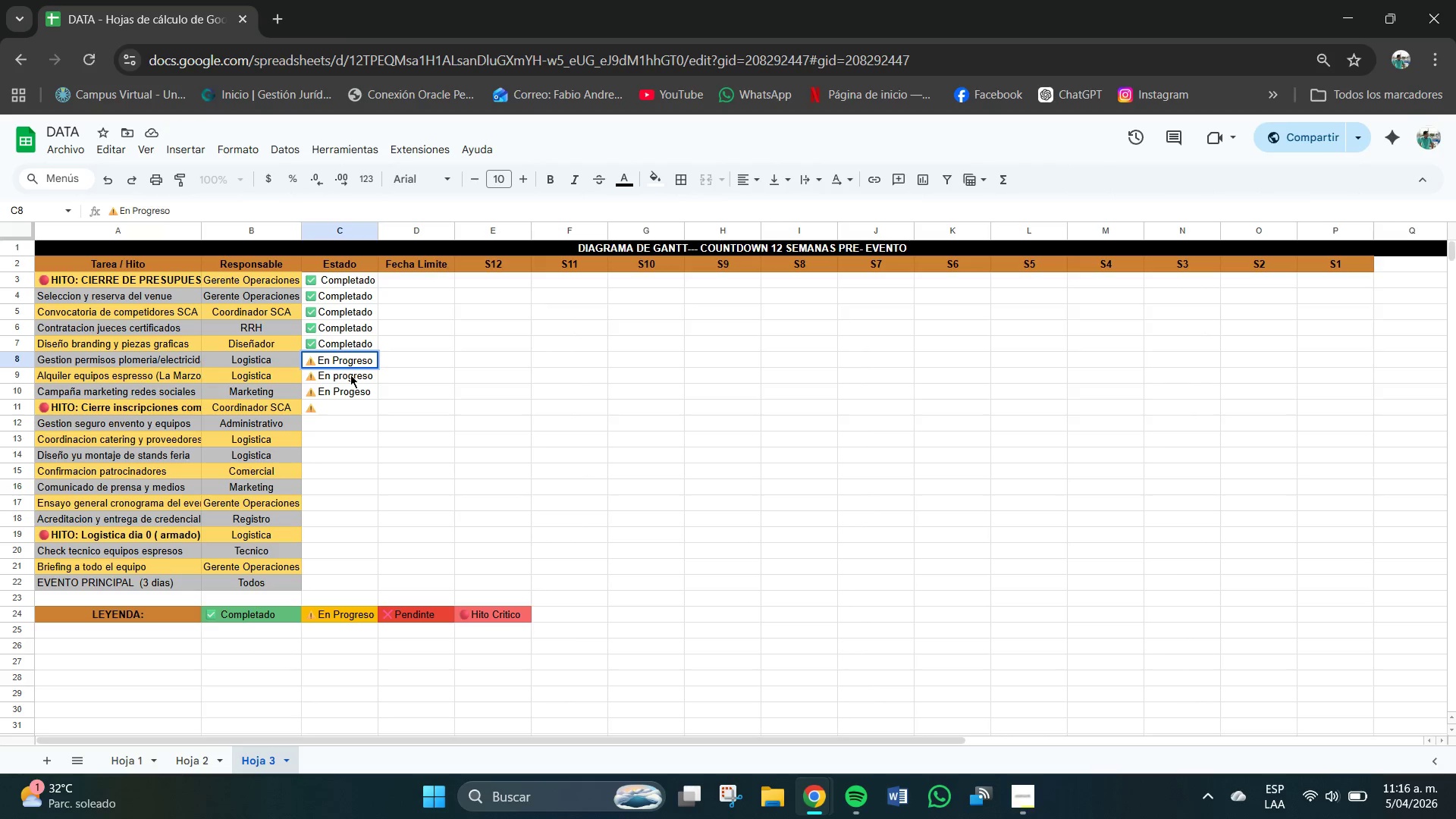 
double_click([350, 375])
 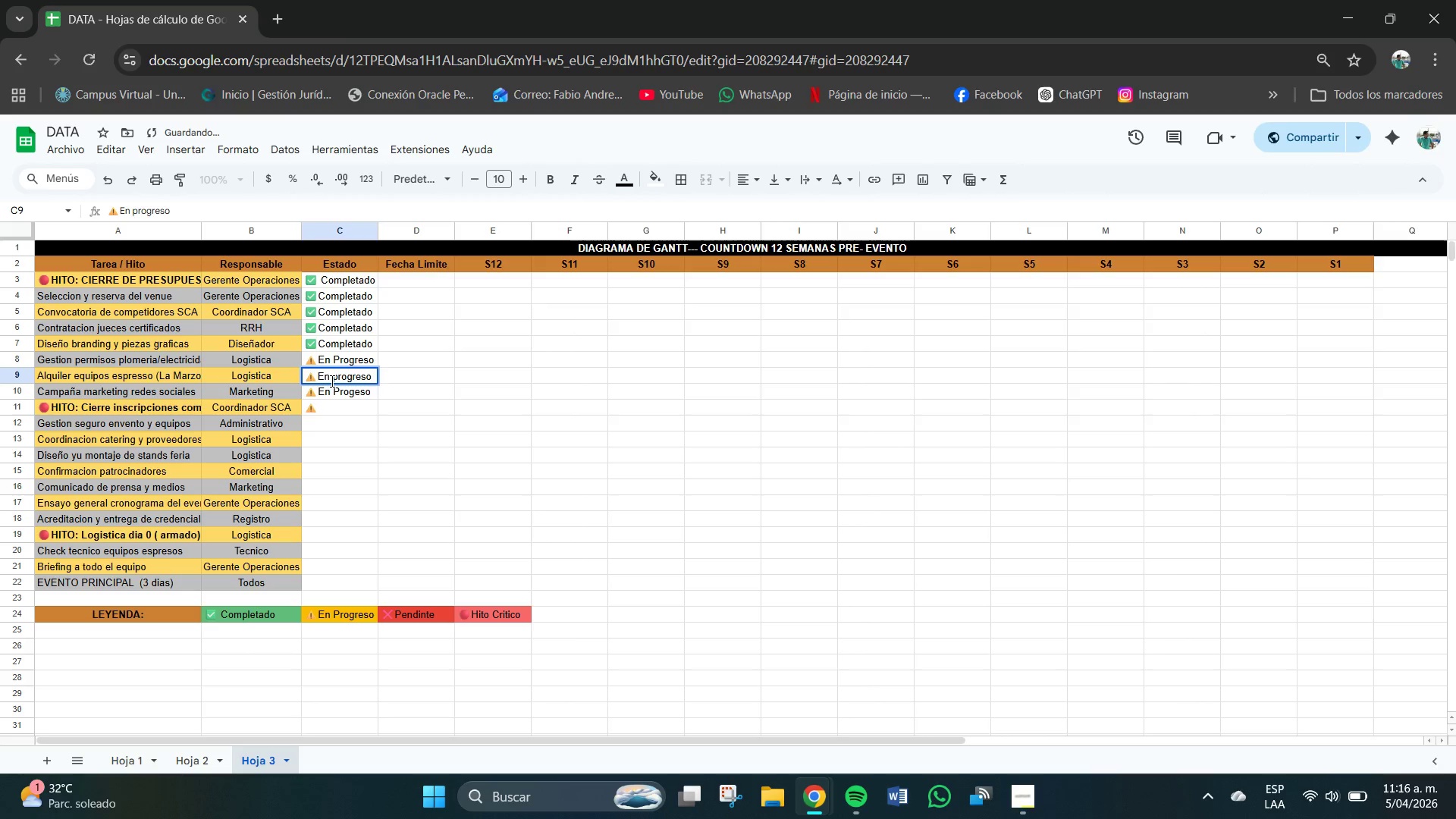 
left_click([332, 381])
 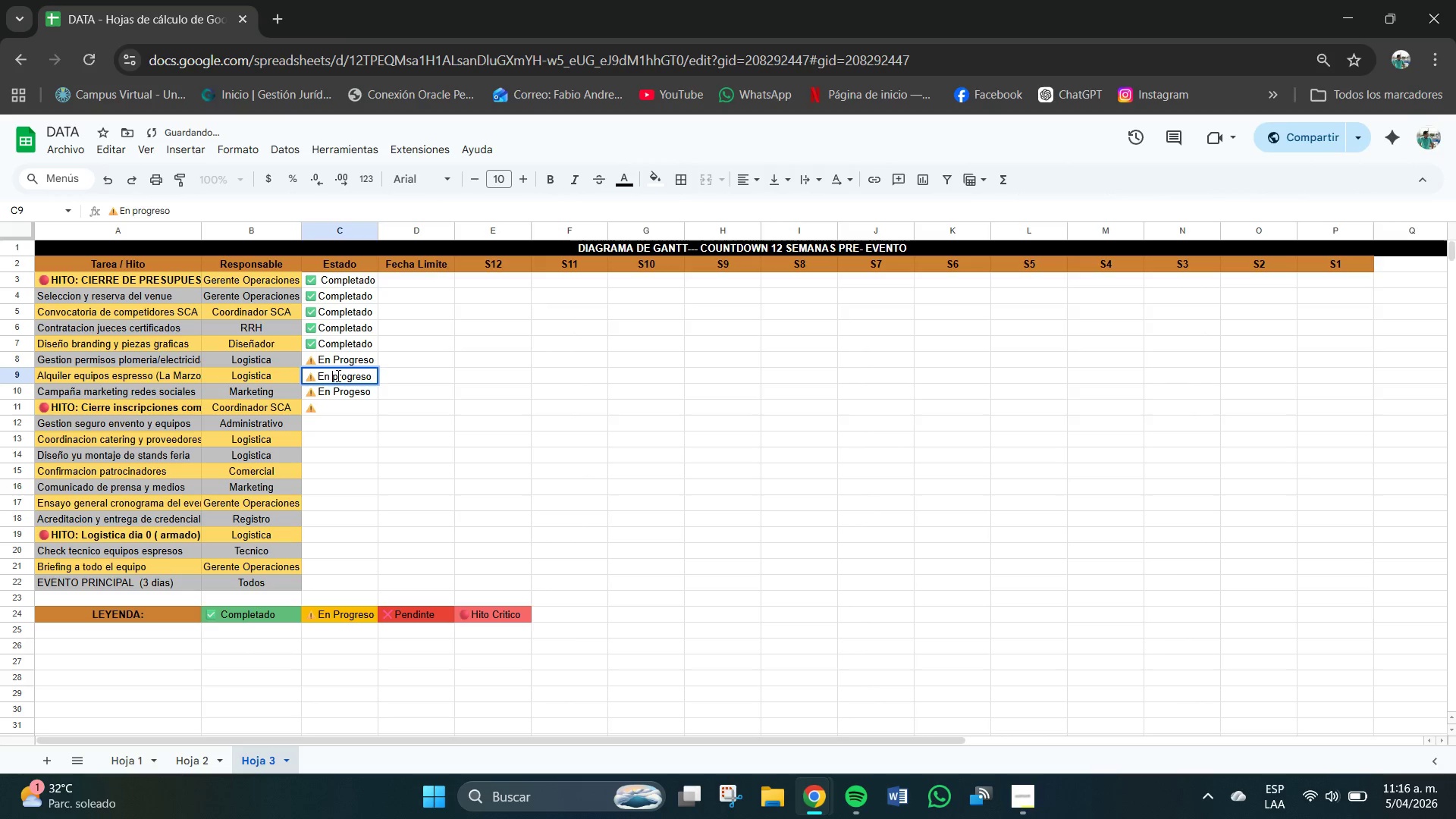 
left_click([338, 376])
 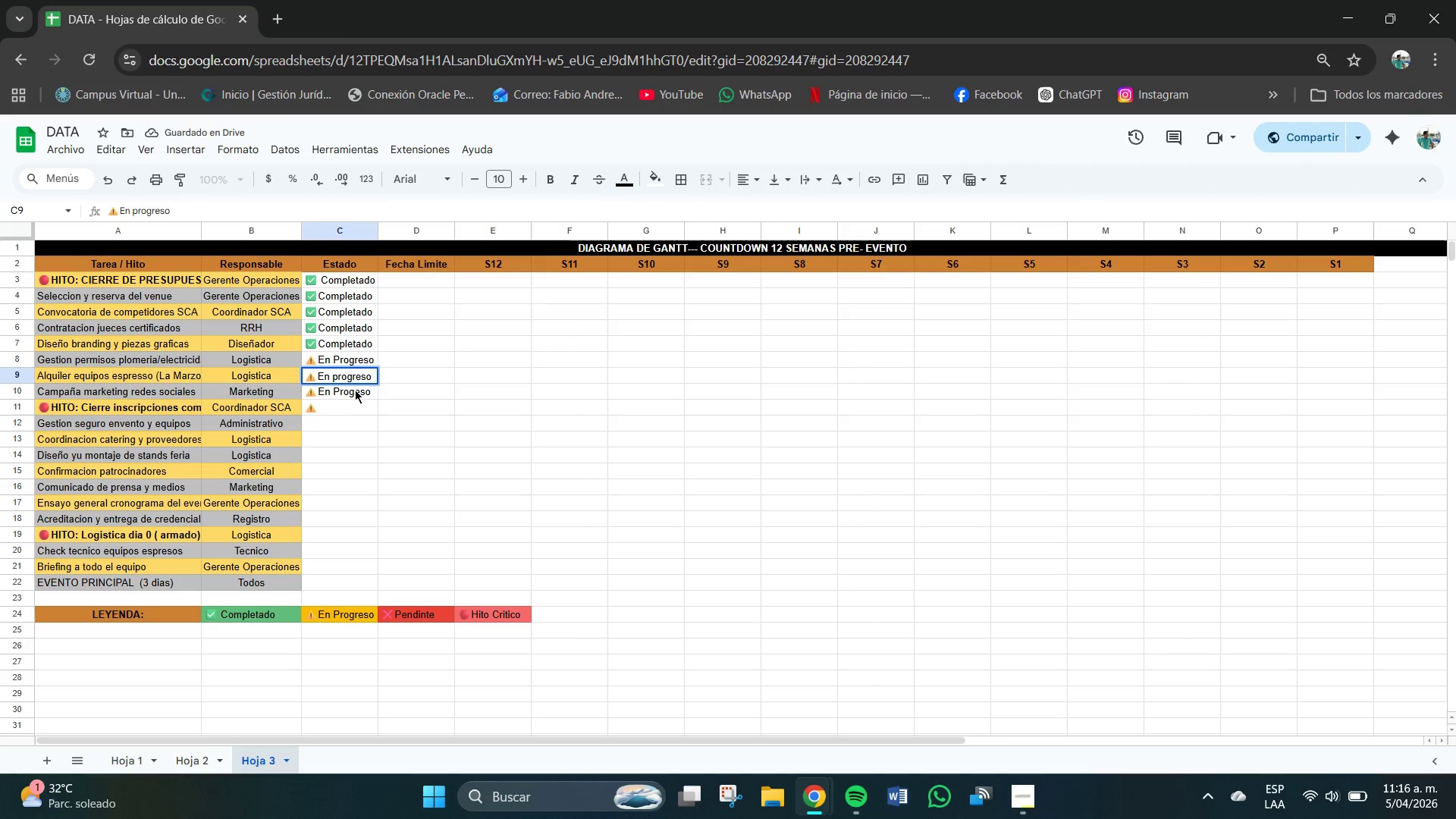 
key(Backspace)
 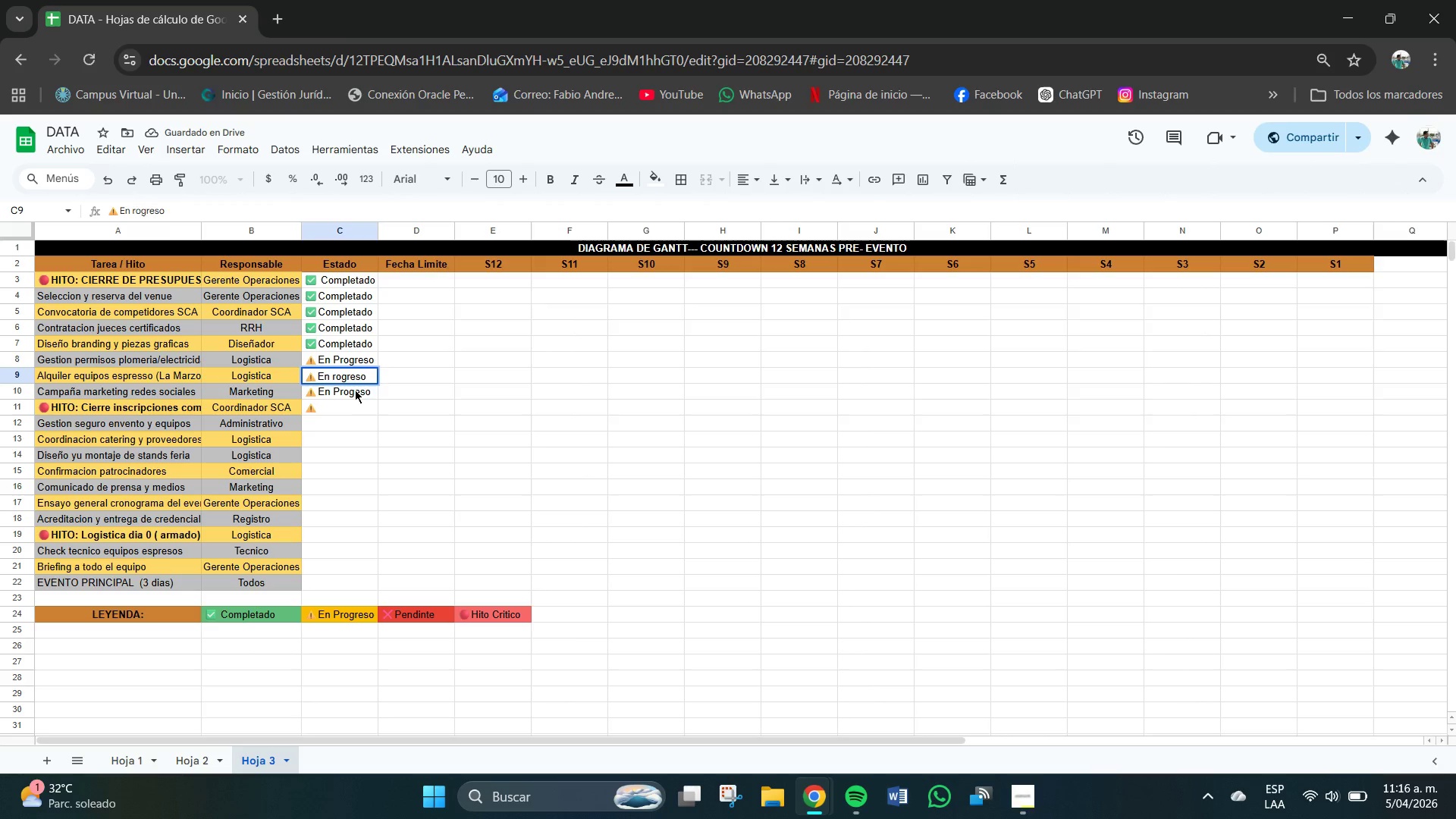 
key(P)
 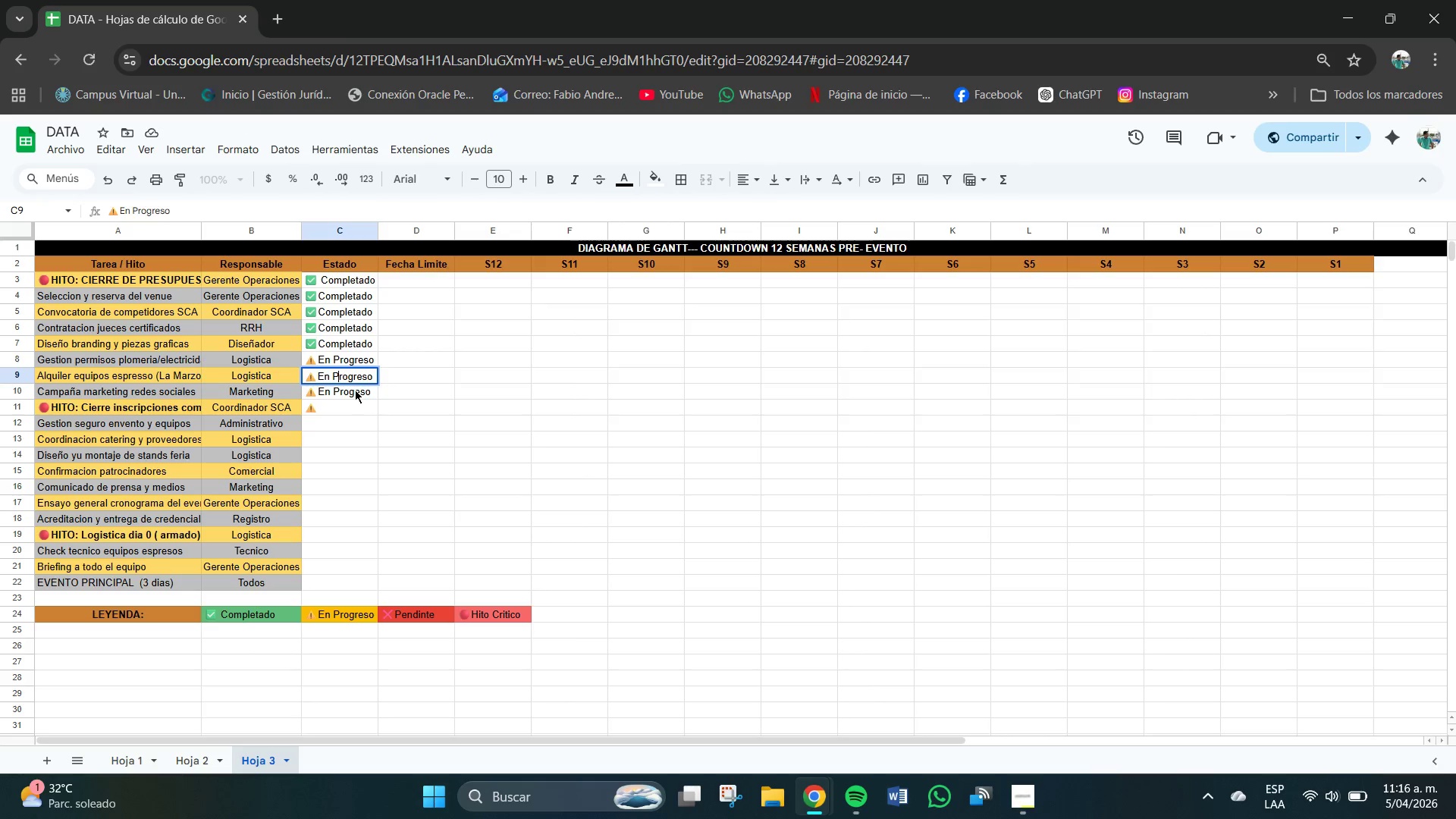 
wait(9.31)
 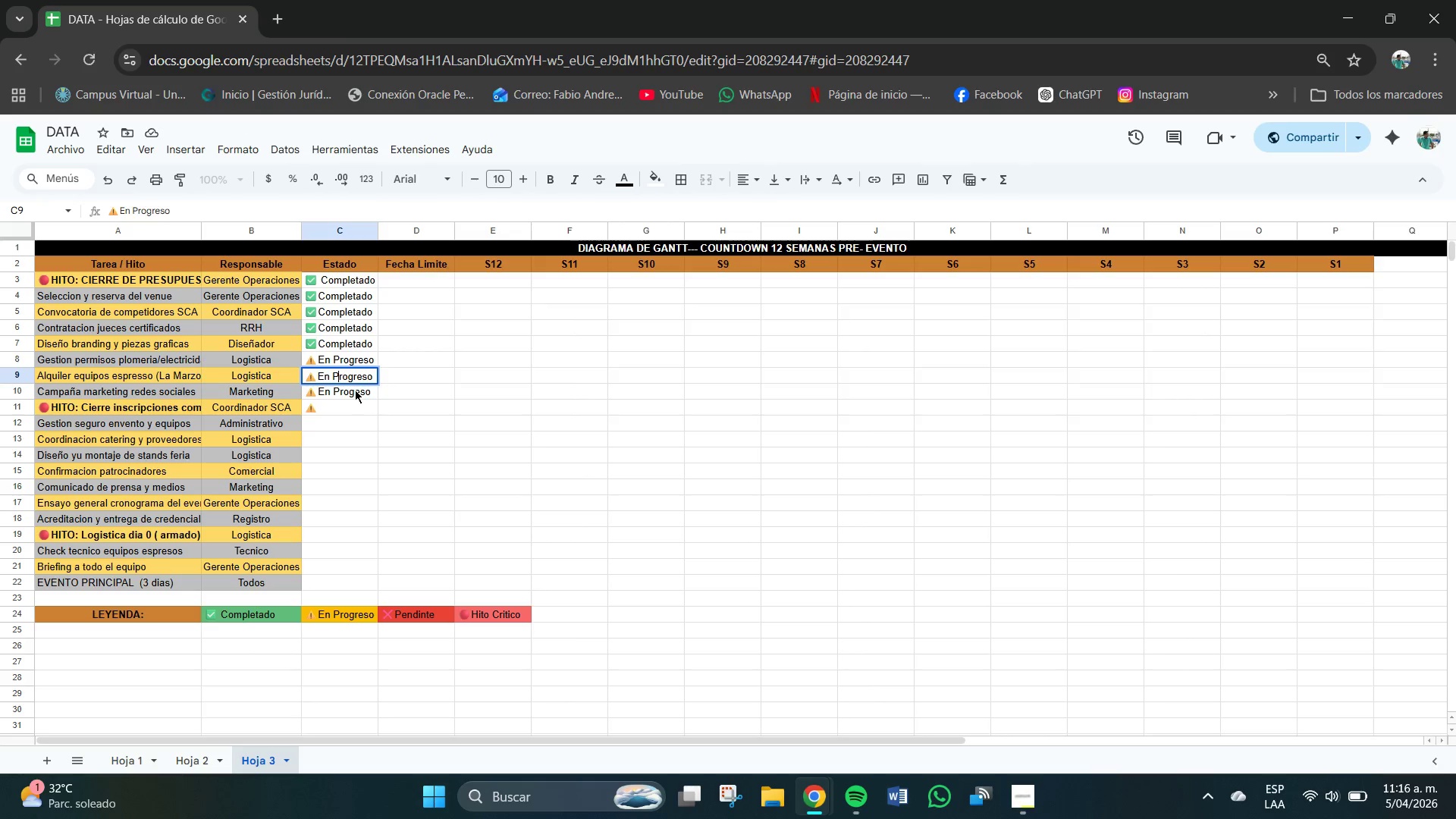 
left_click([350, 390])
 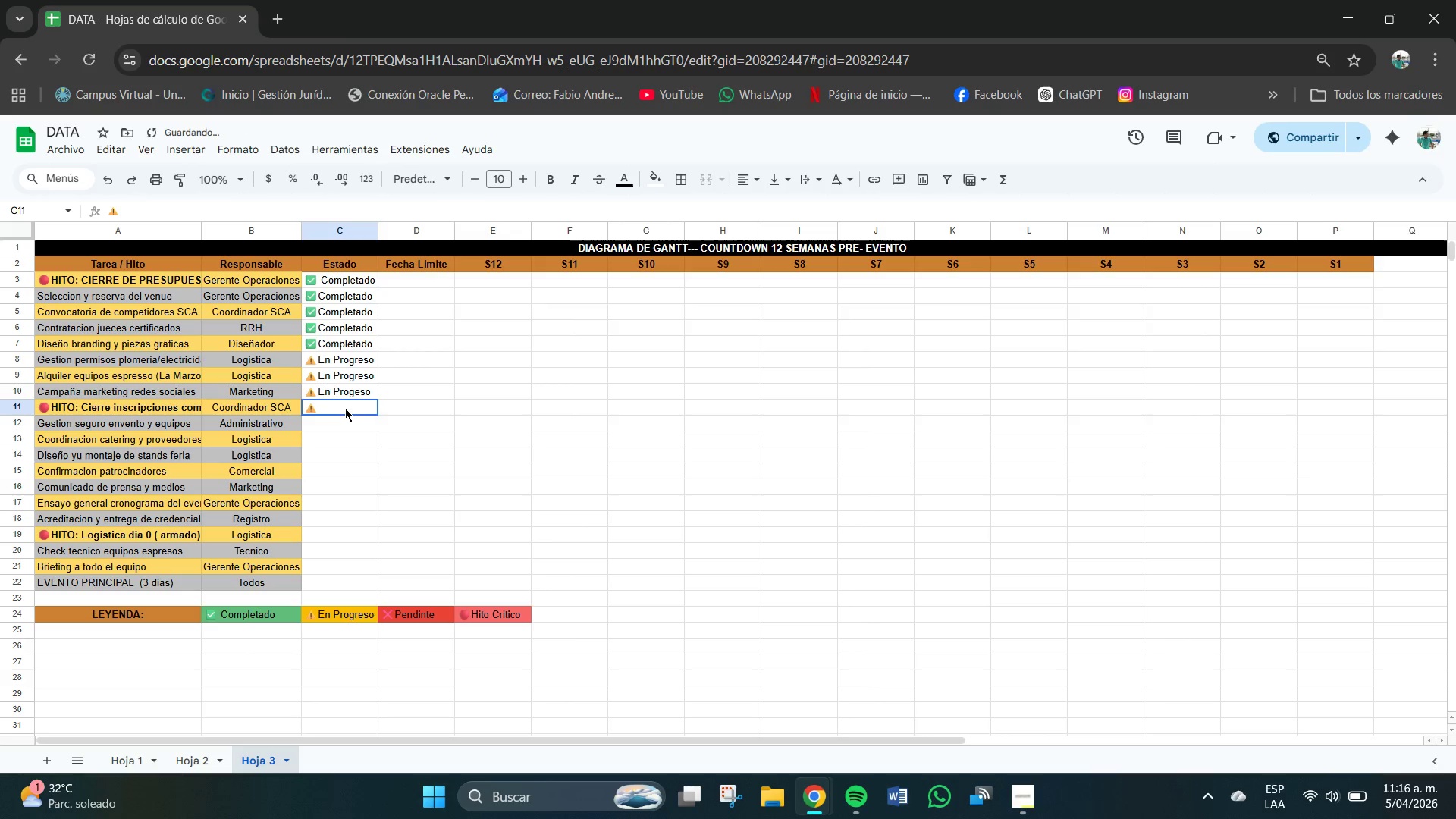 
double_click([345, 408])
 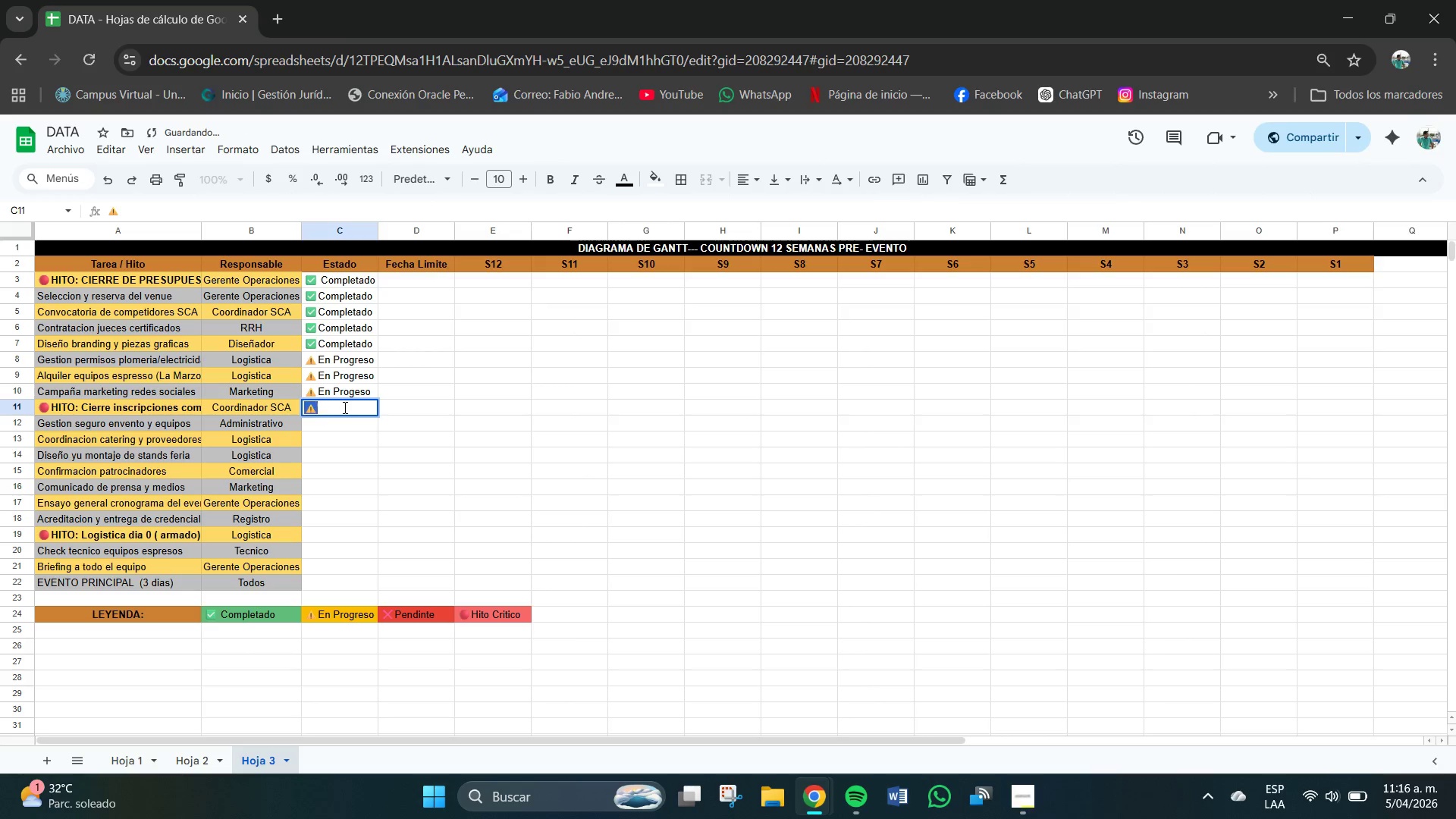 
triple_click([345, 408])
 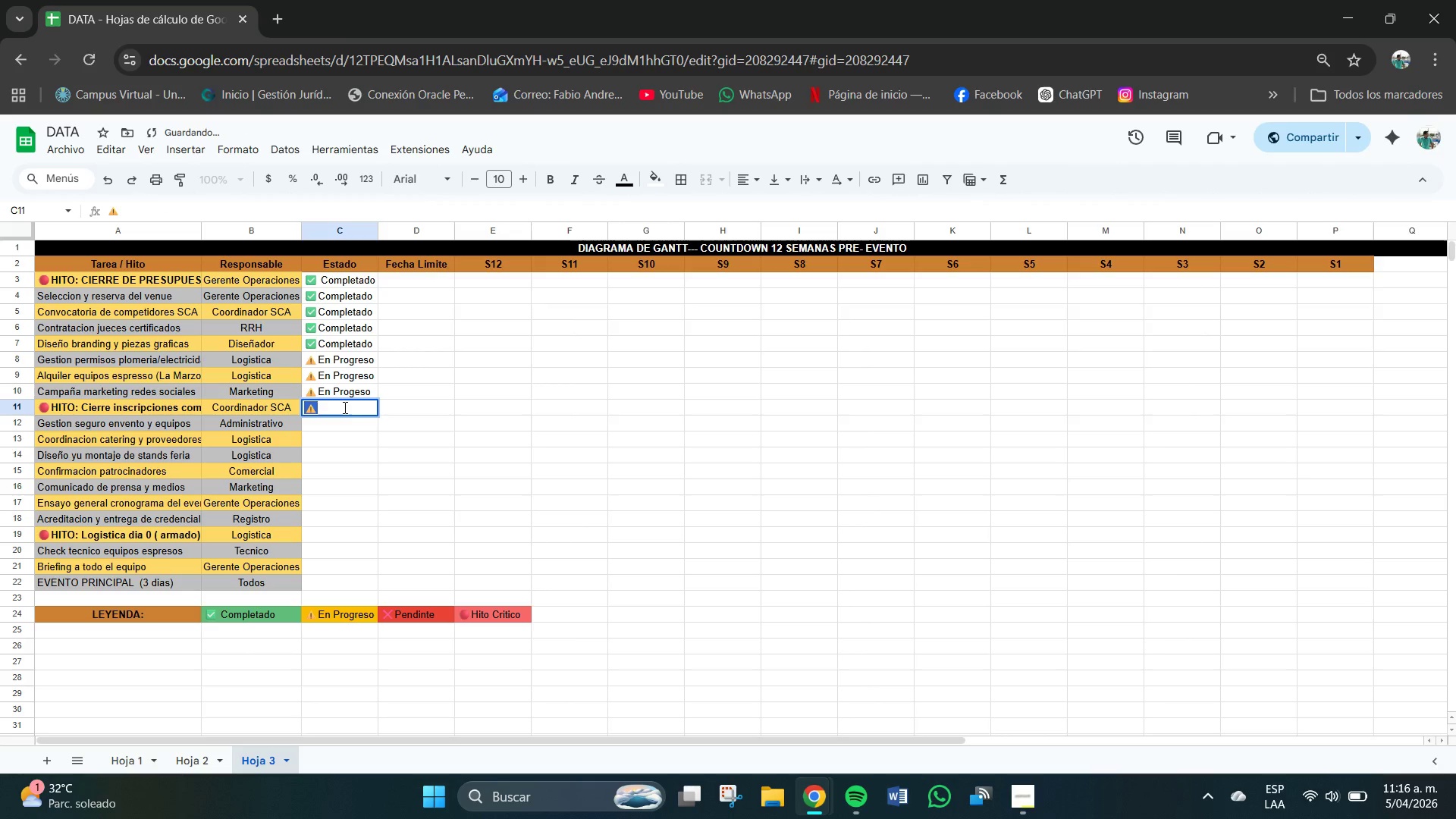 
triple_click([345, 408])
 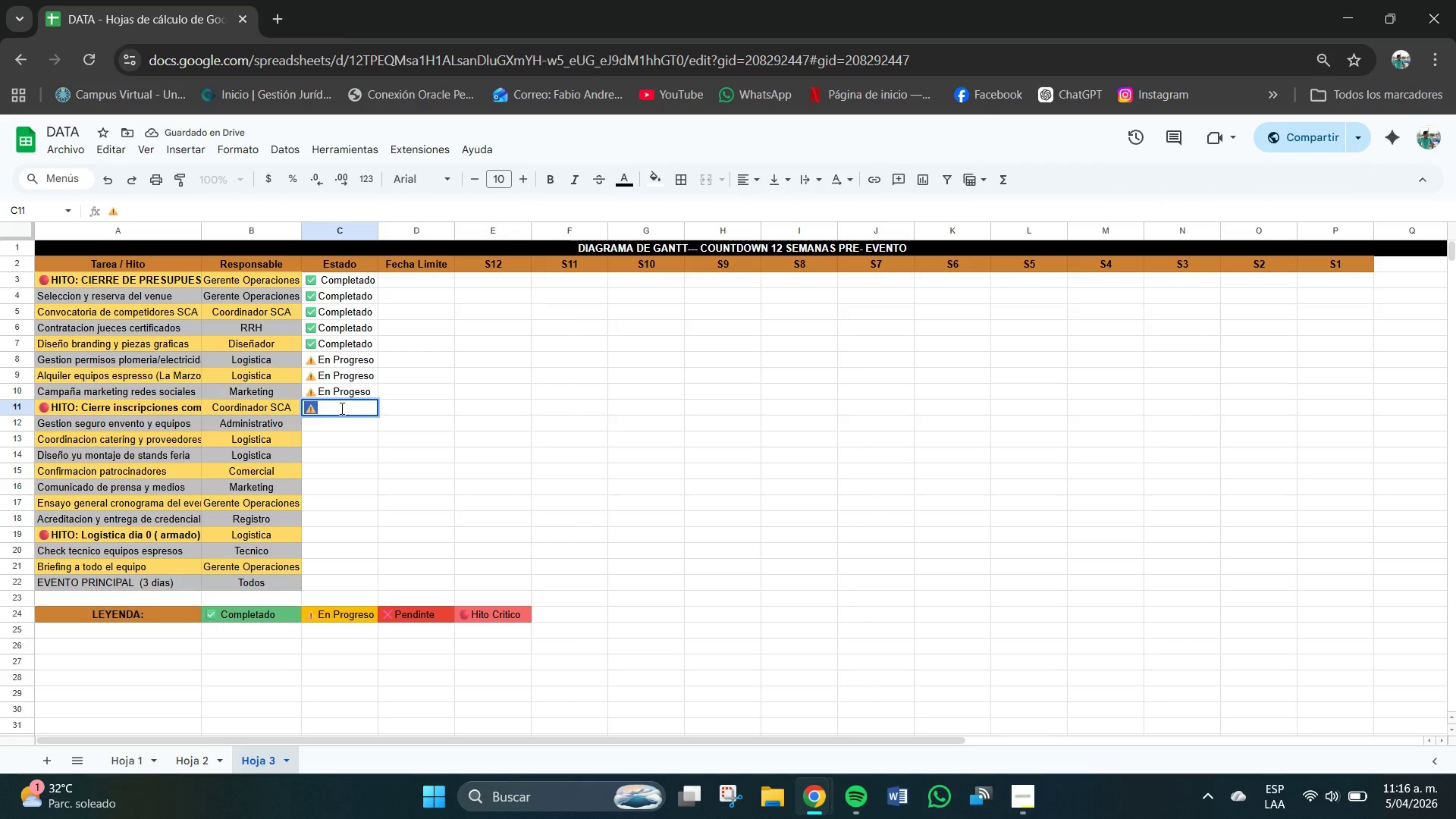 
double_click([333, 409])
 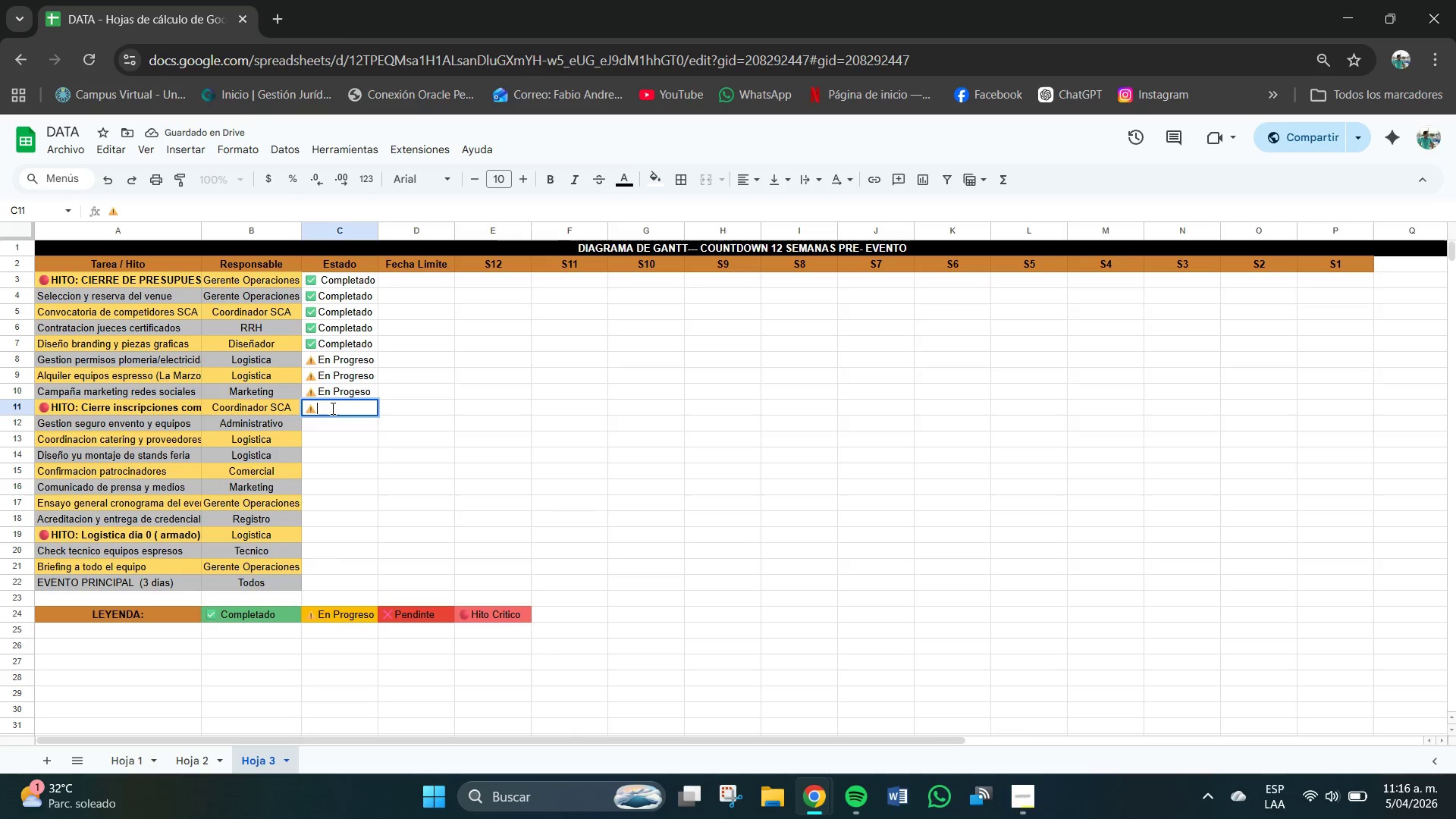 
triple_click([333, 409])
 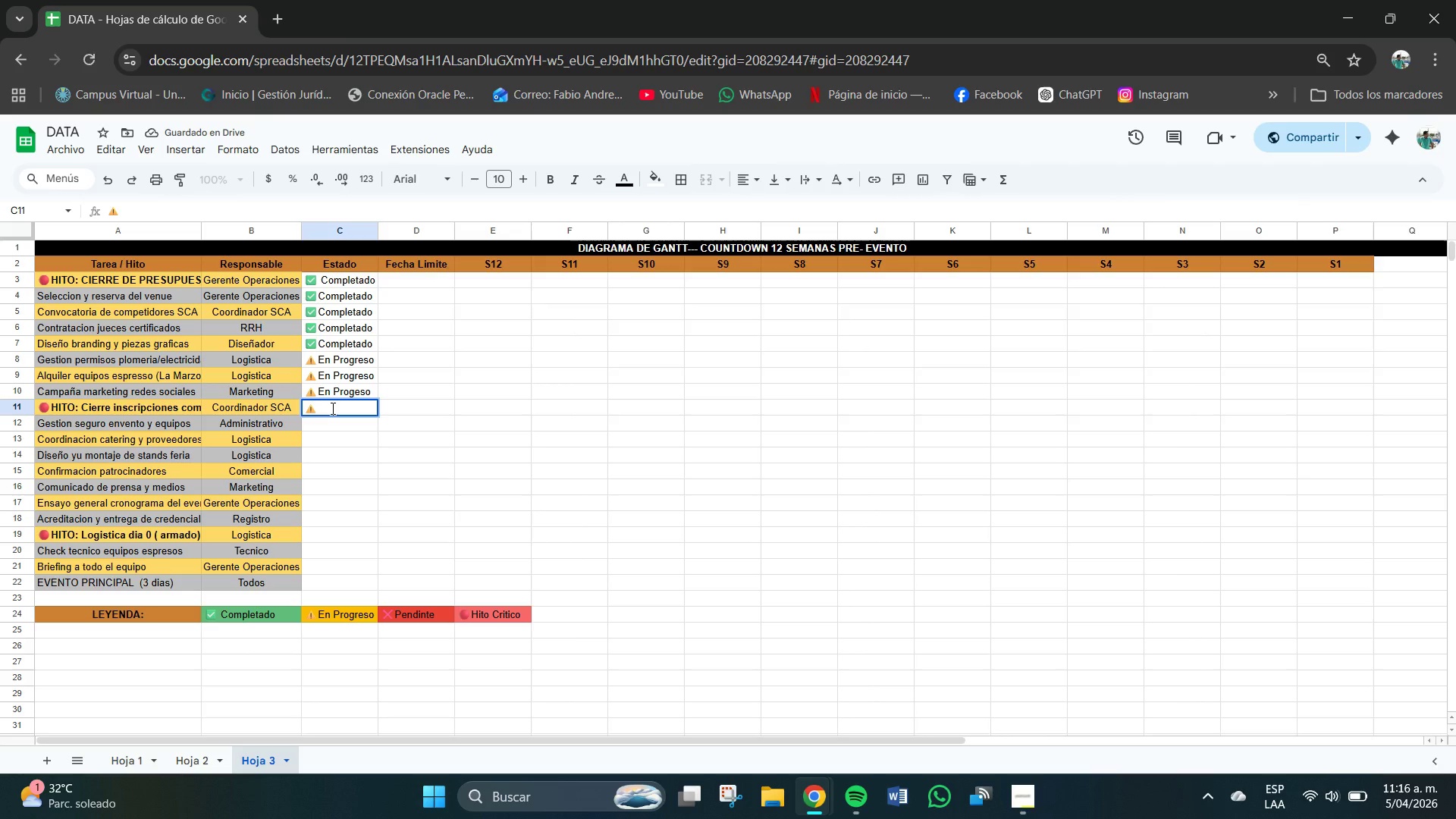 
type(En Progg)
key(Backspace)
type(reso)
 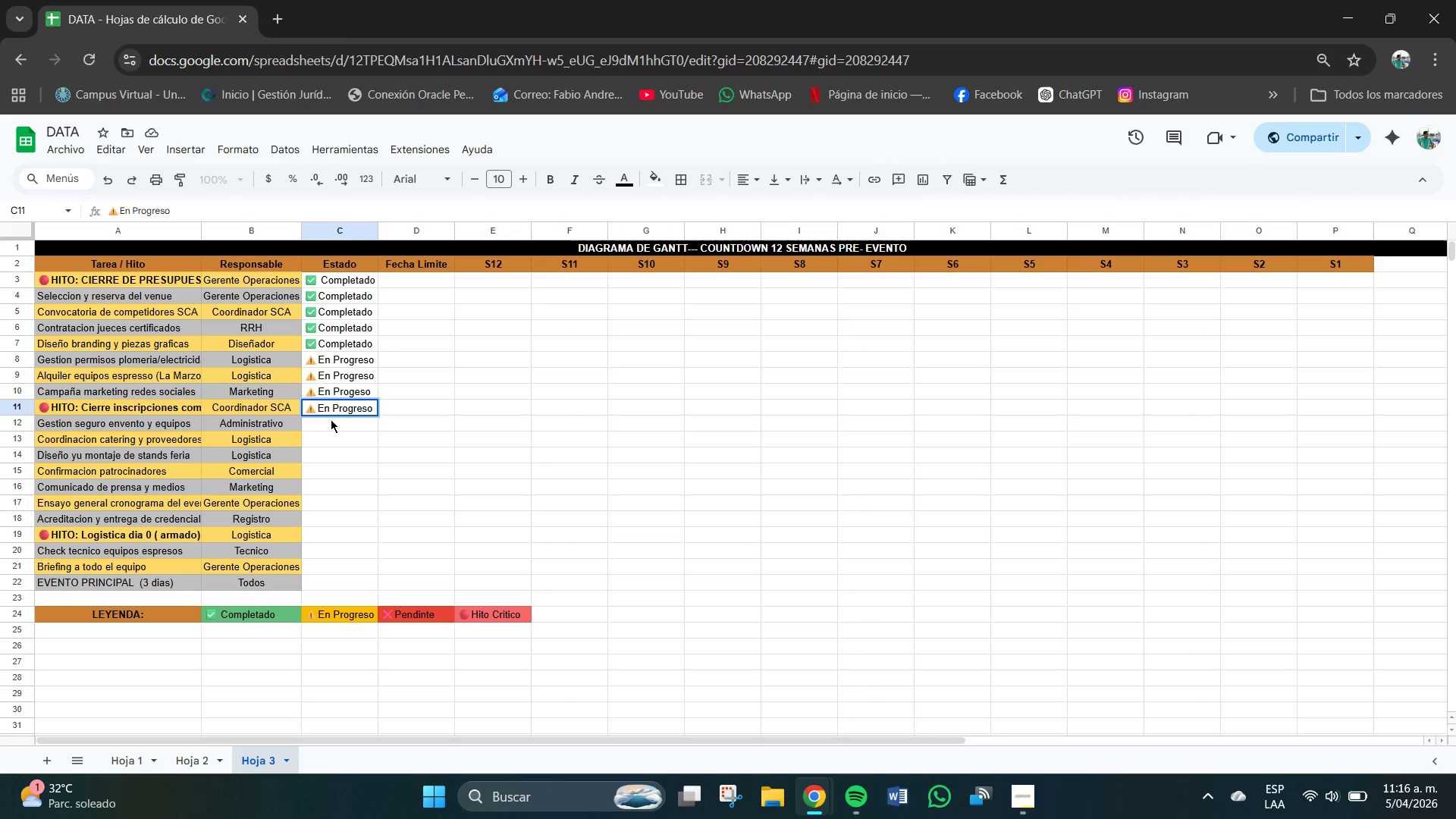 
left_click([340, 422])
 